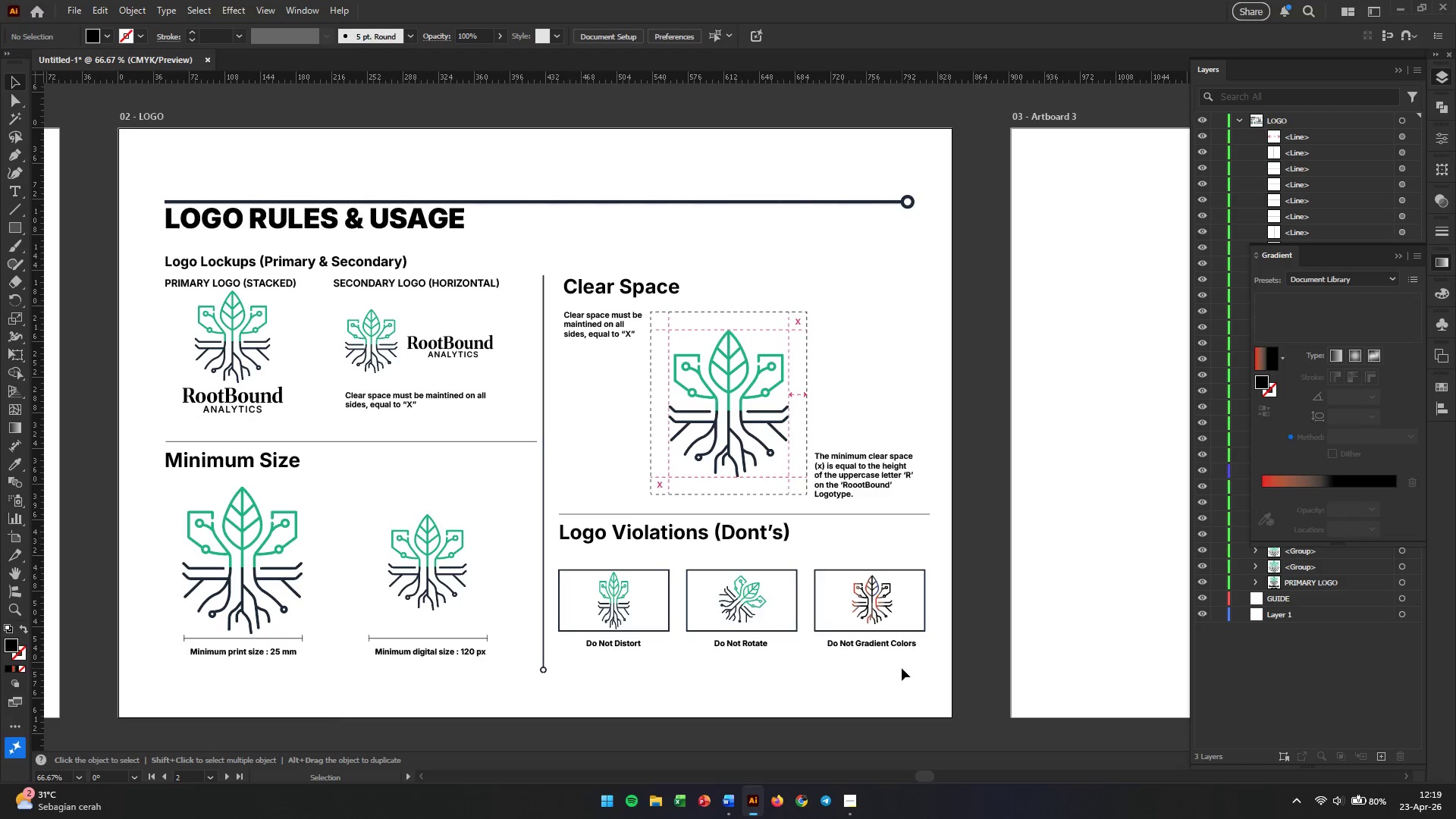 
left_click([979, 478])
 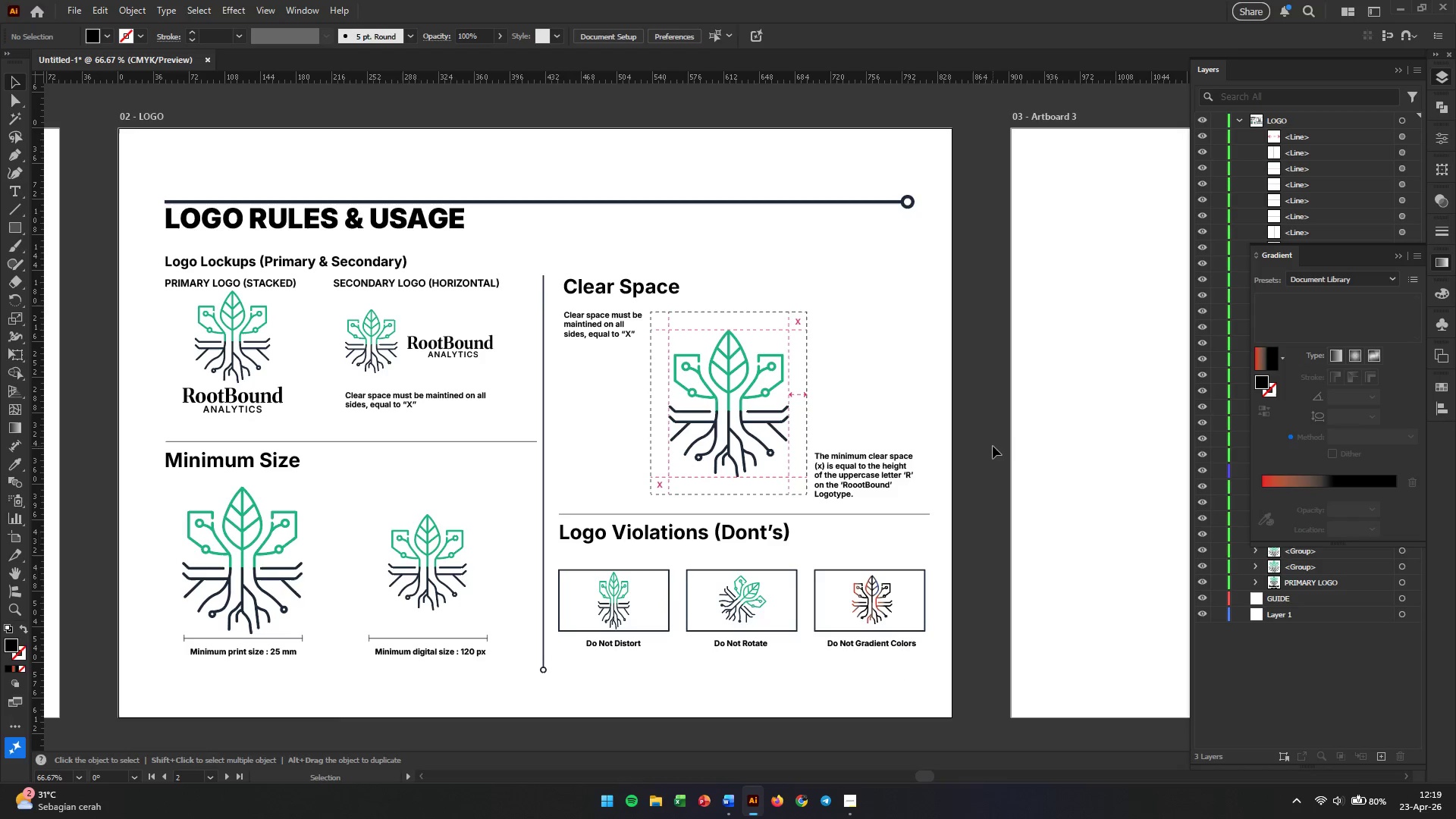 
wait(9.23)
 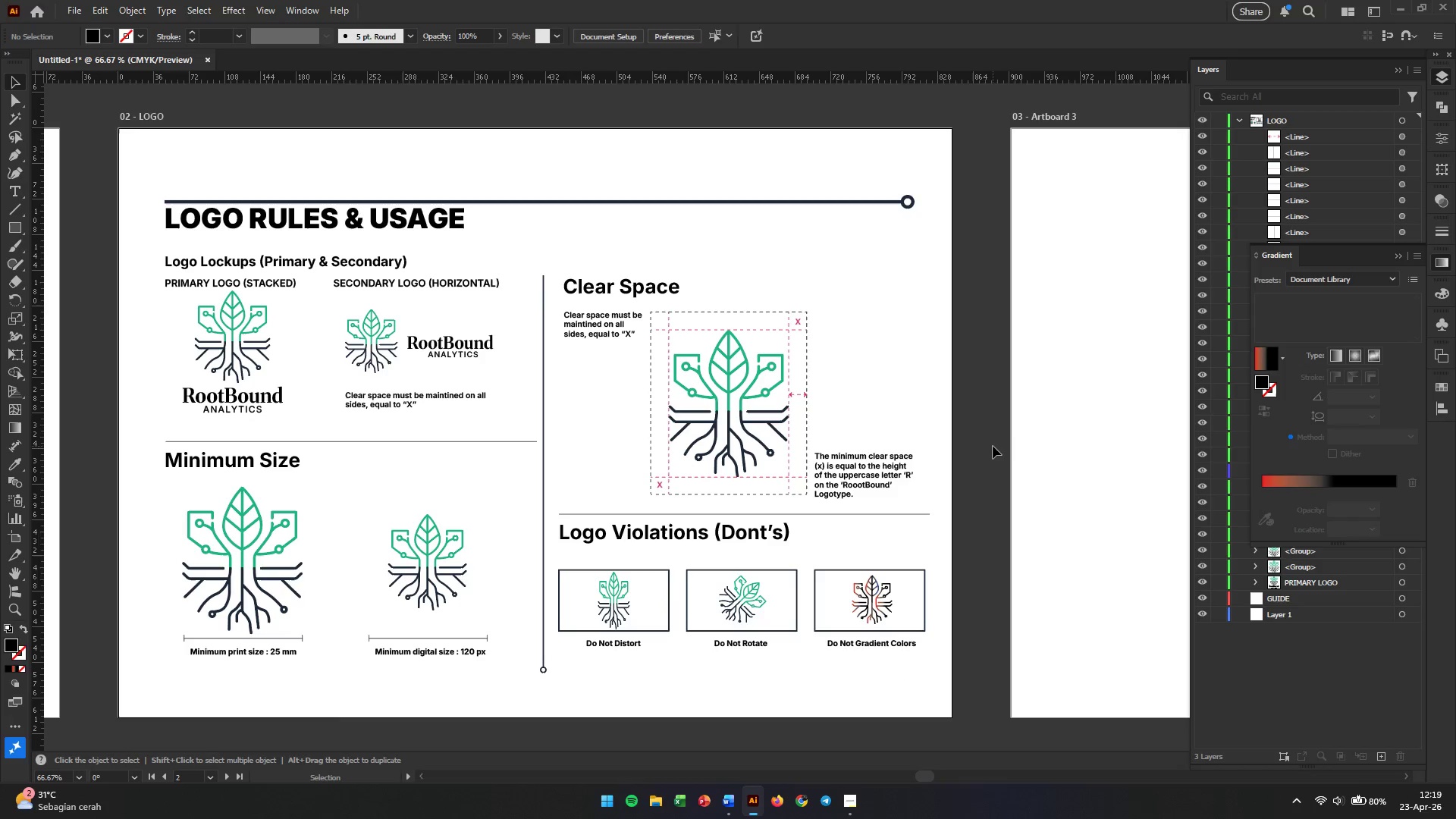 
left_click([971, 604])
 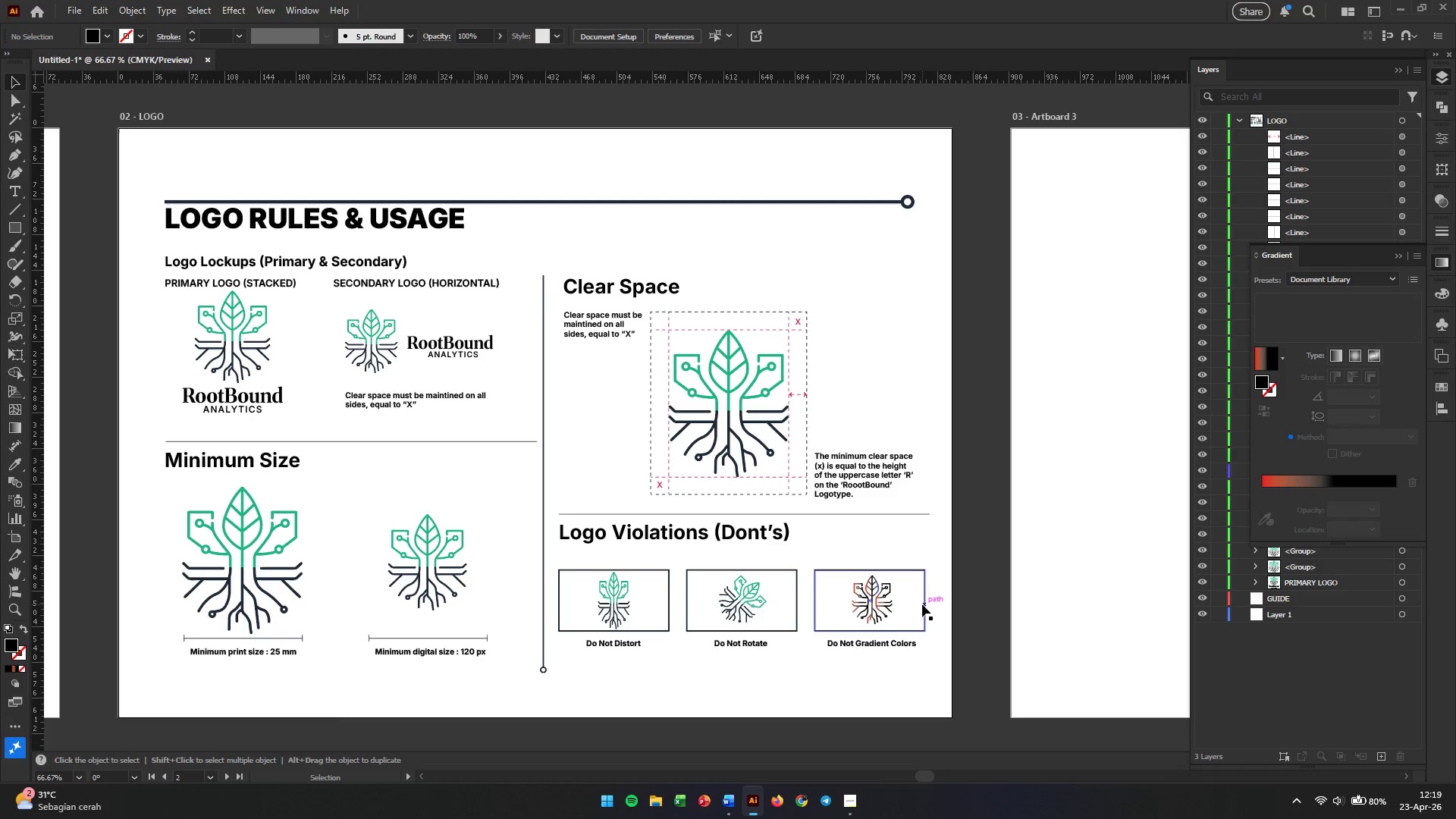 
left_click([922, 604])
 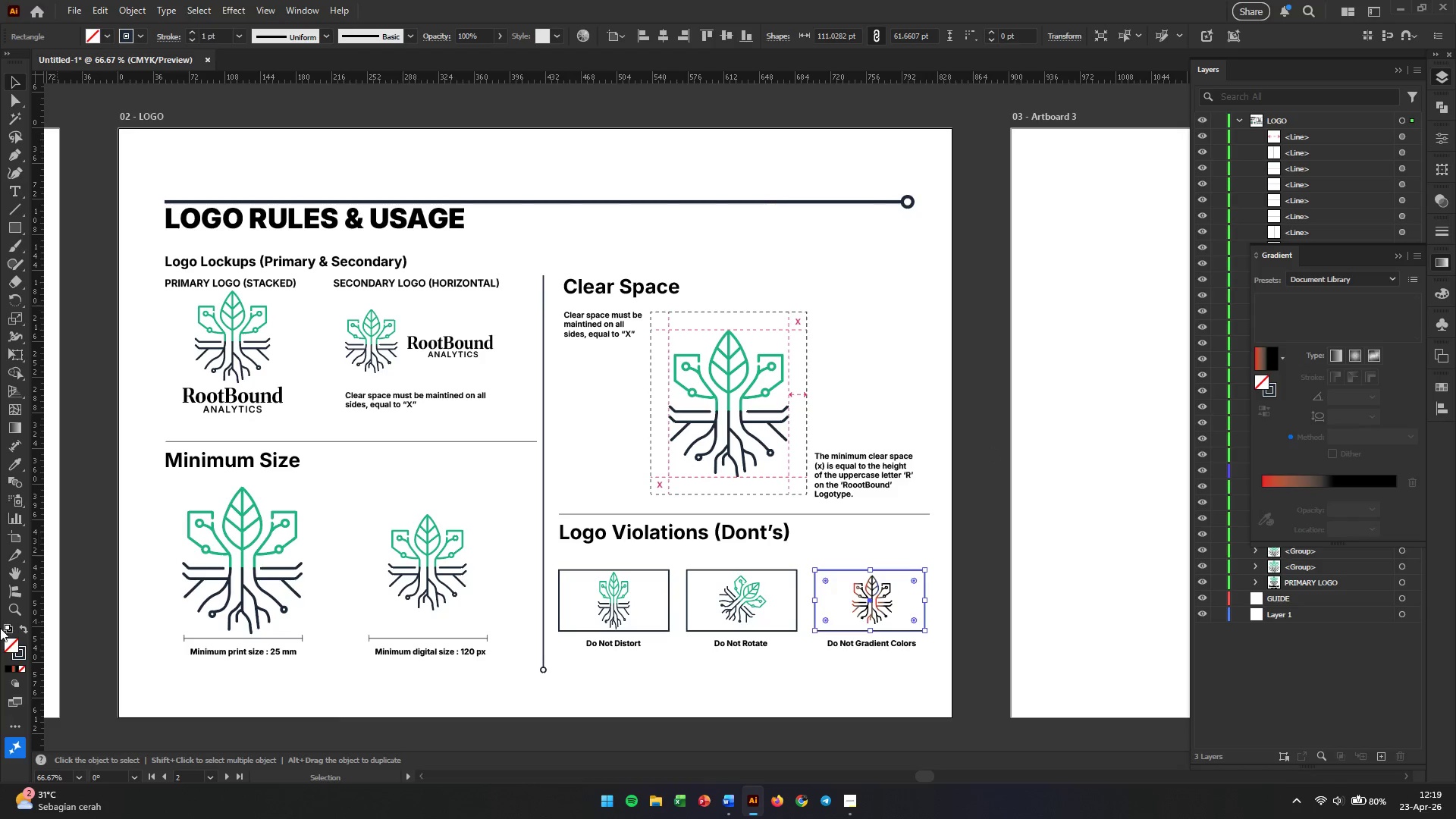 
double_click([14, 641])
 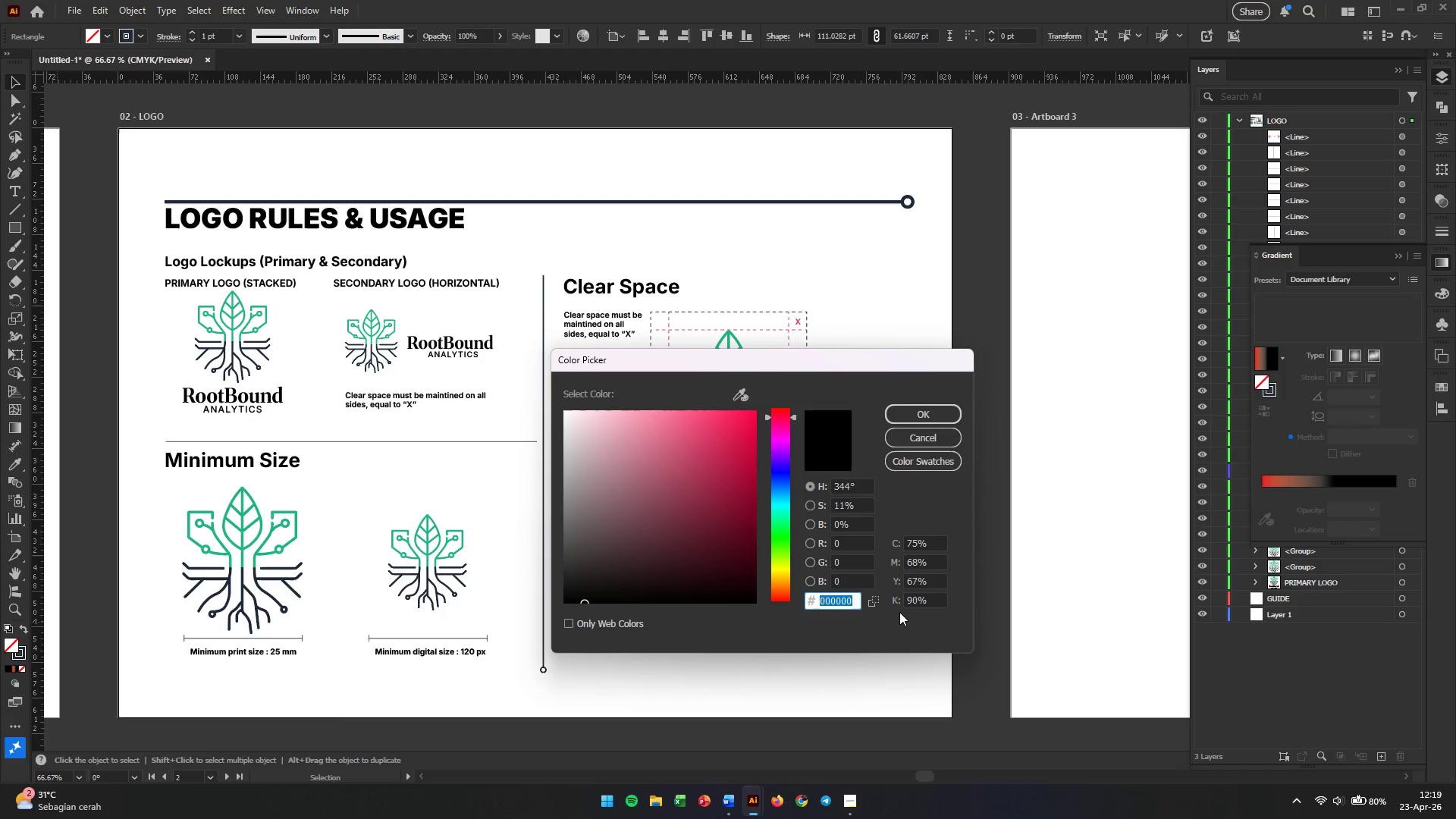 
key(F)
 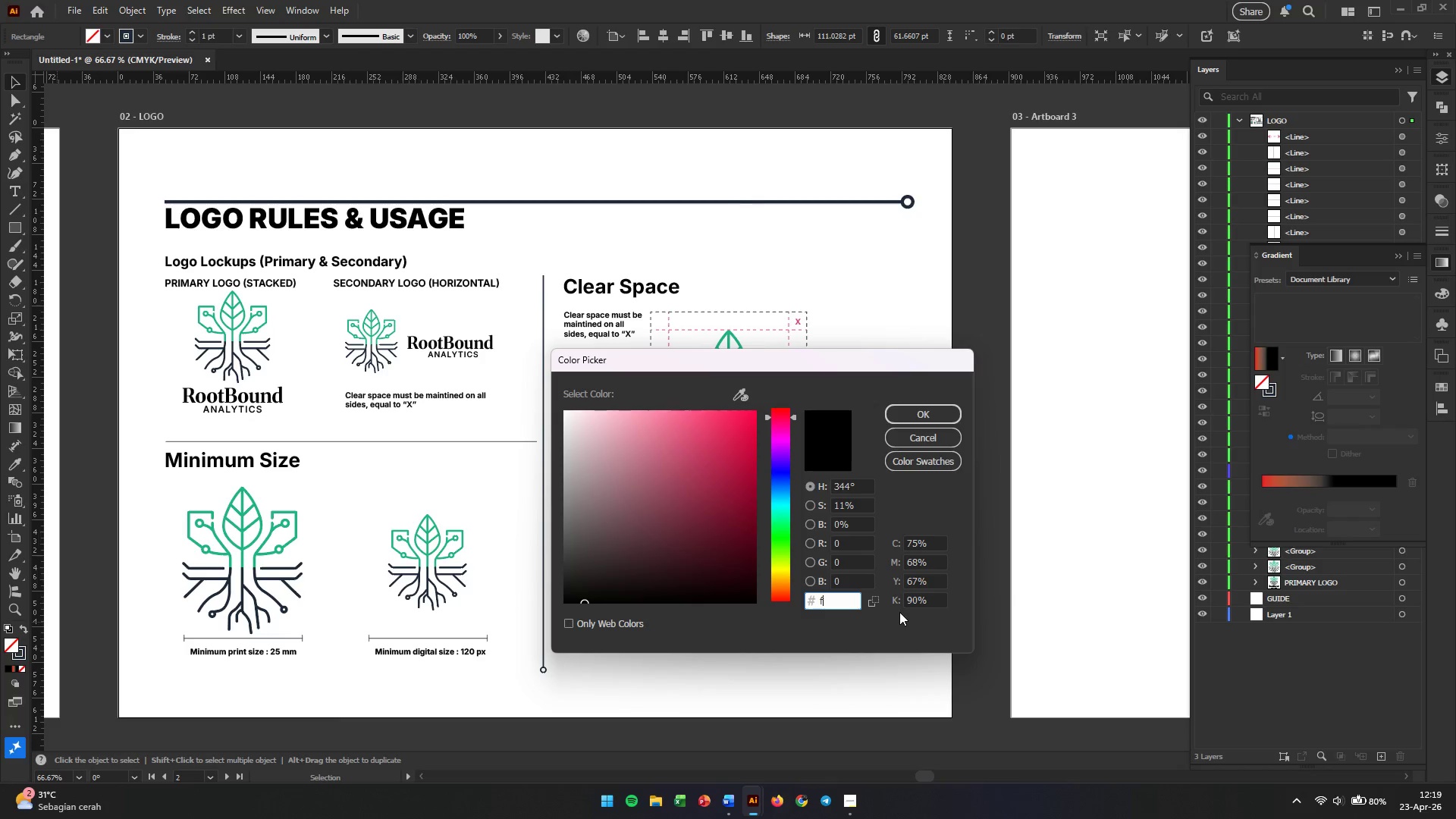 
key(Numpad8)
 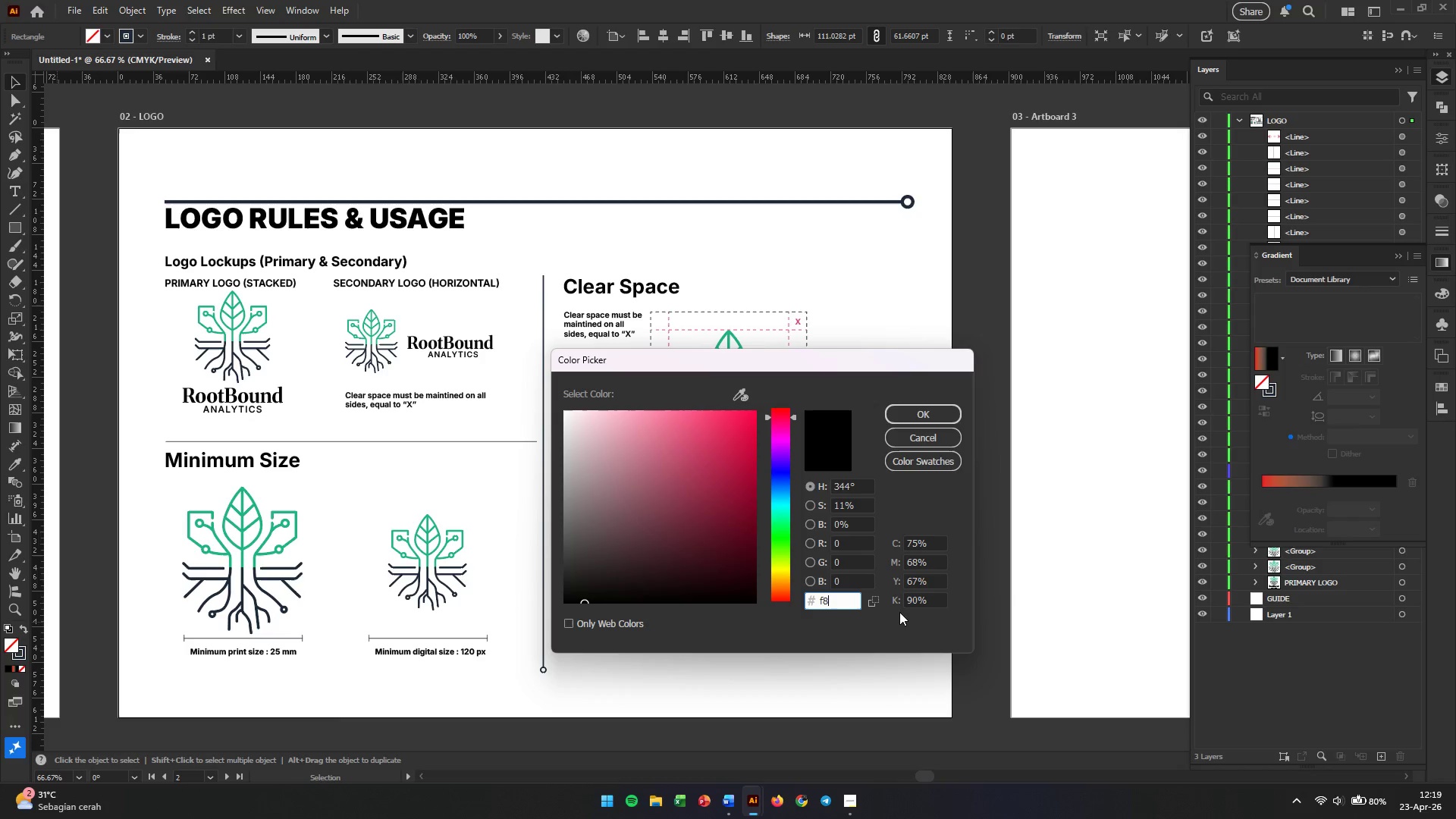 
key(F)
 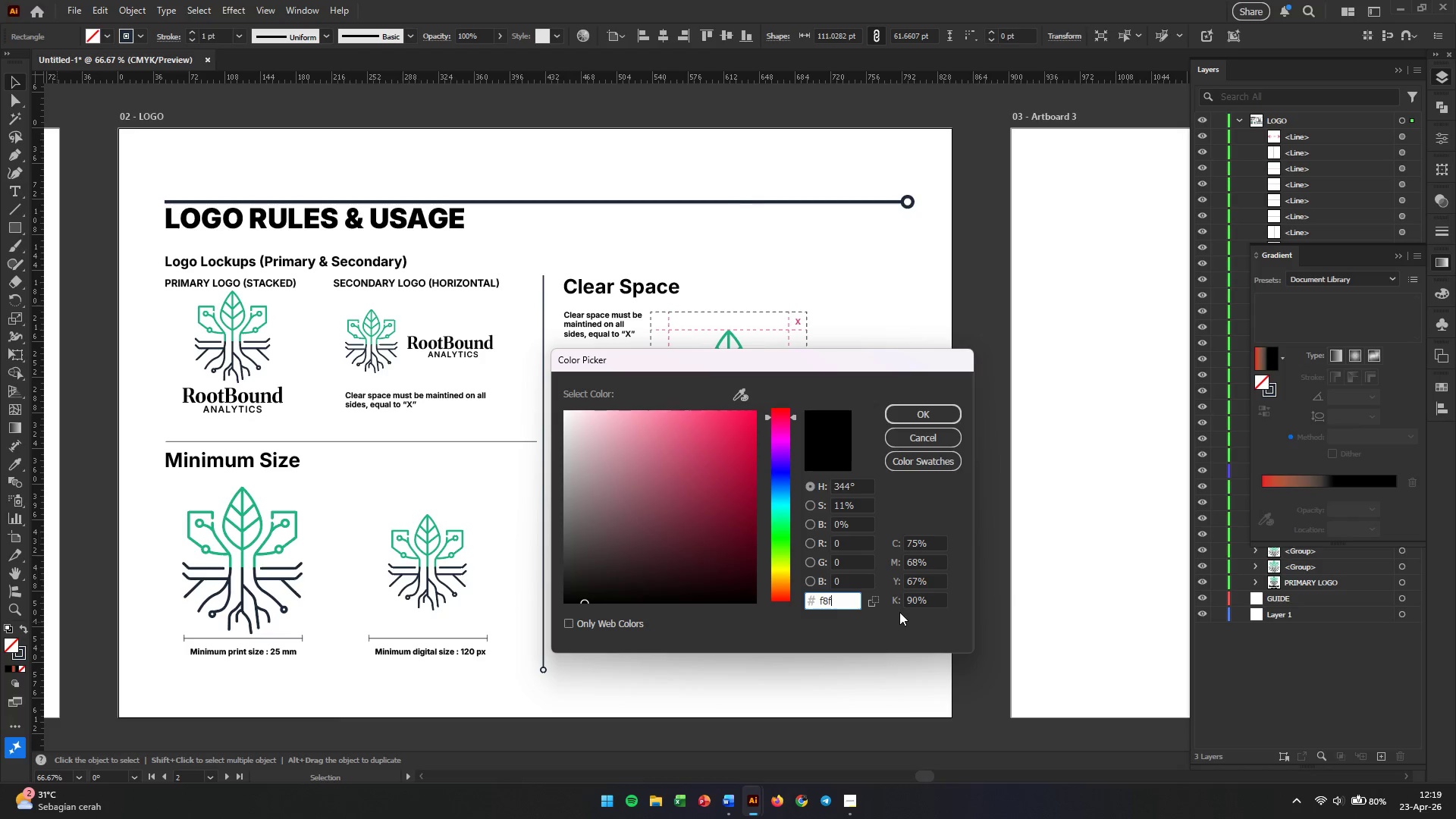 
key(Numpad4)
 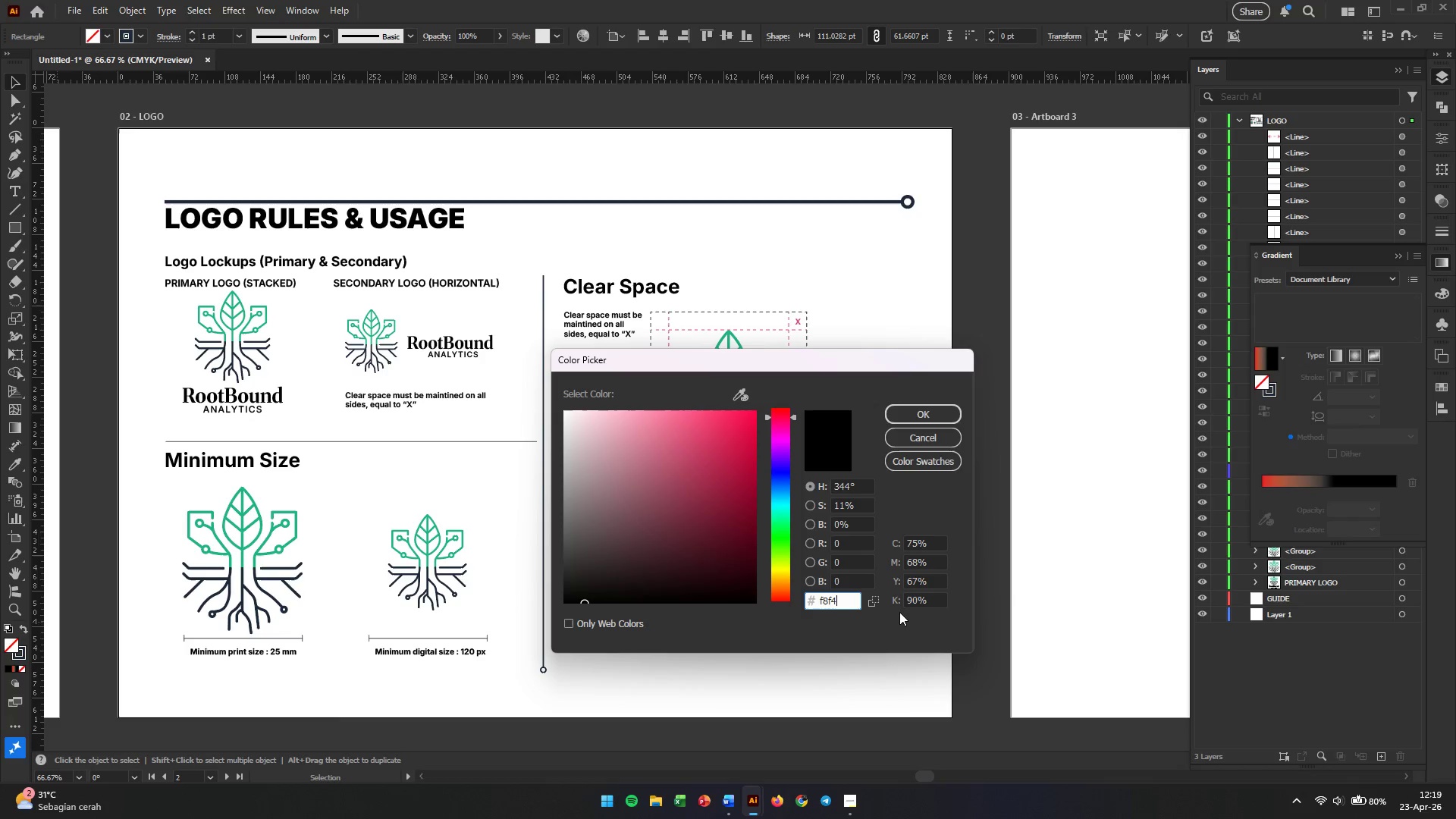 
key(F)
 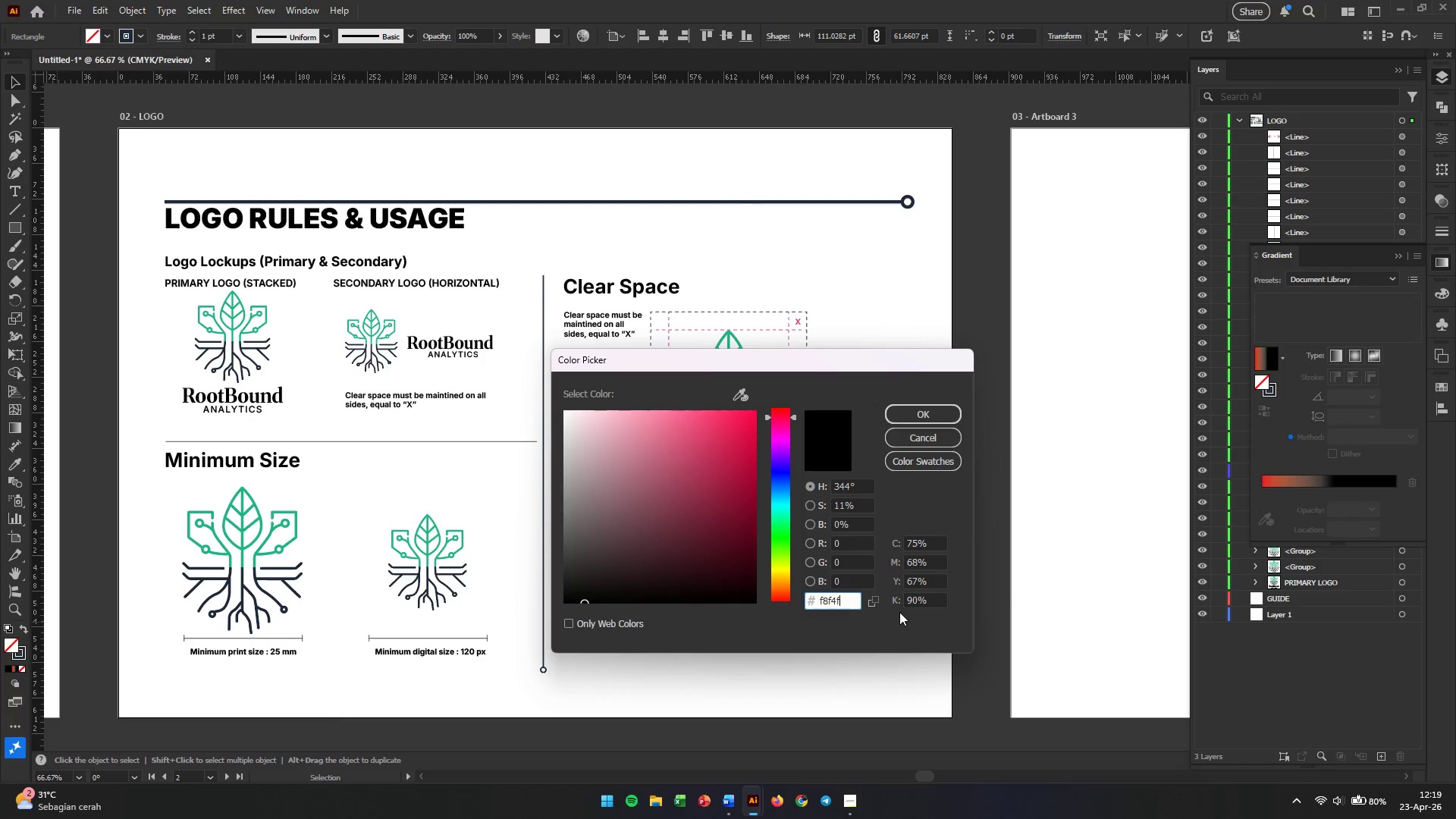 
key(Numpad1)
 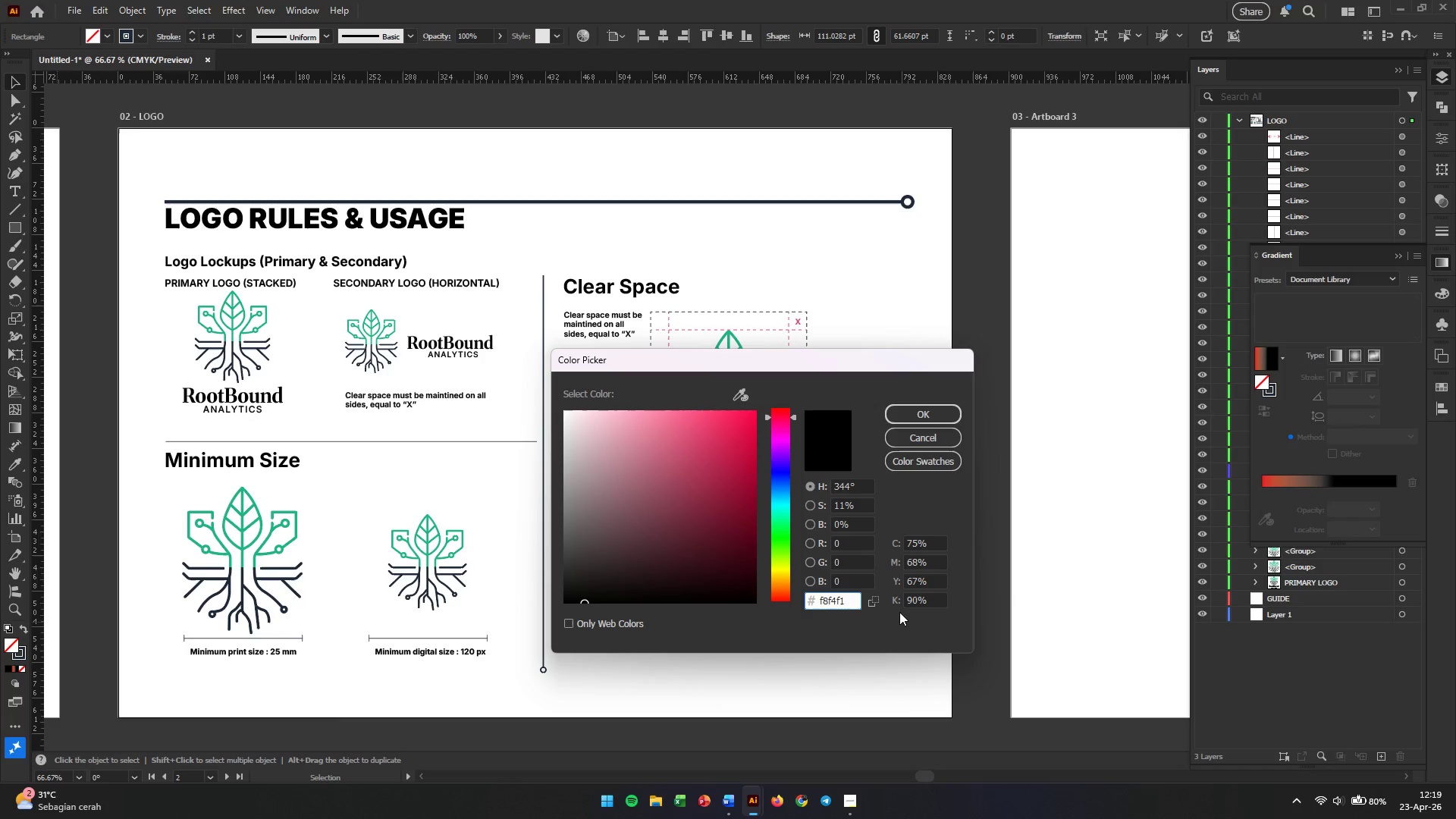 
key(Enter)
 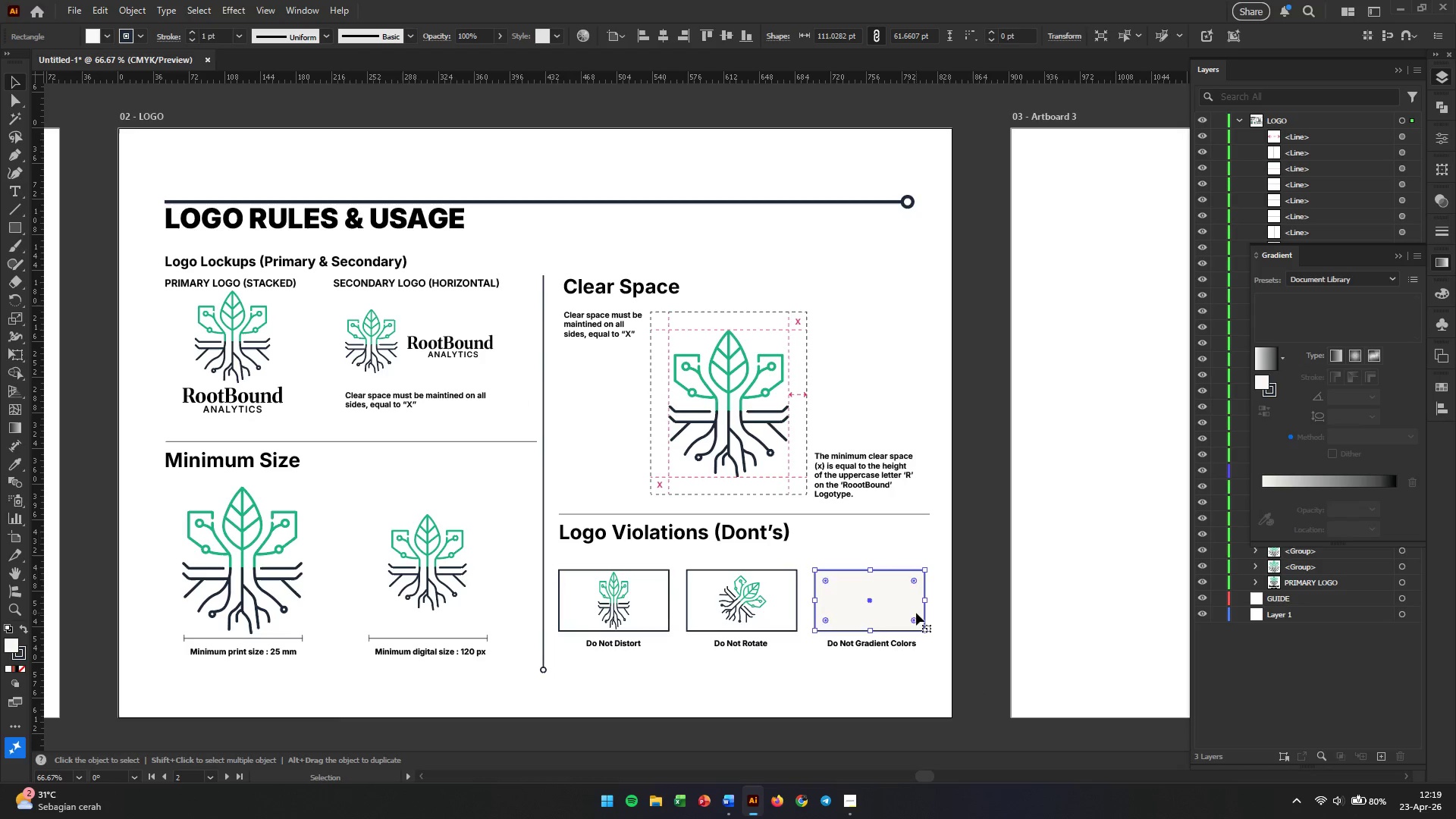 
hold_key(key=AltLeft, duration=0.52)
scroll: coordinate [929, 630], scroll_direction: up, amount: 2.0
 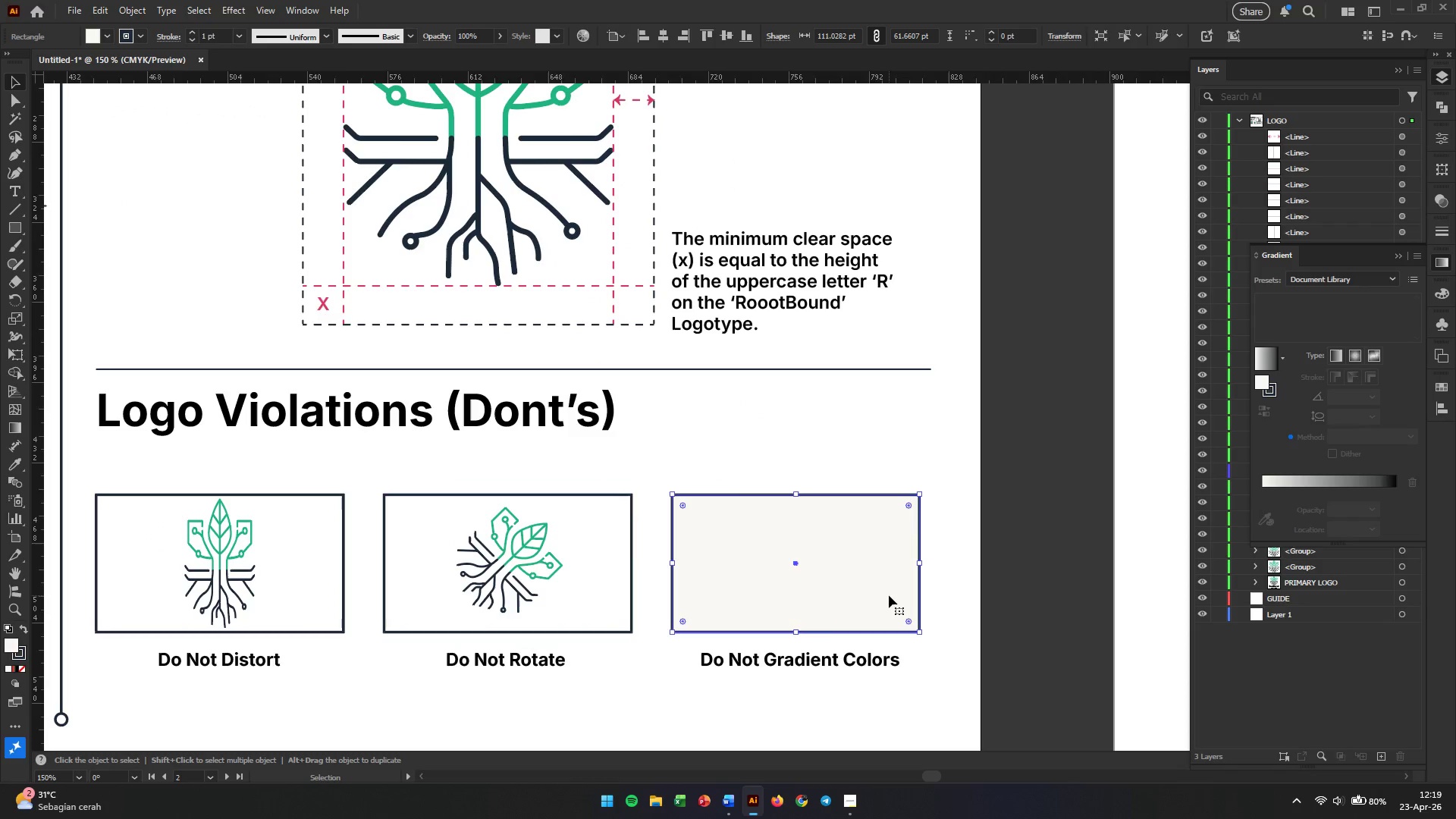 
left_click([889, 595])
 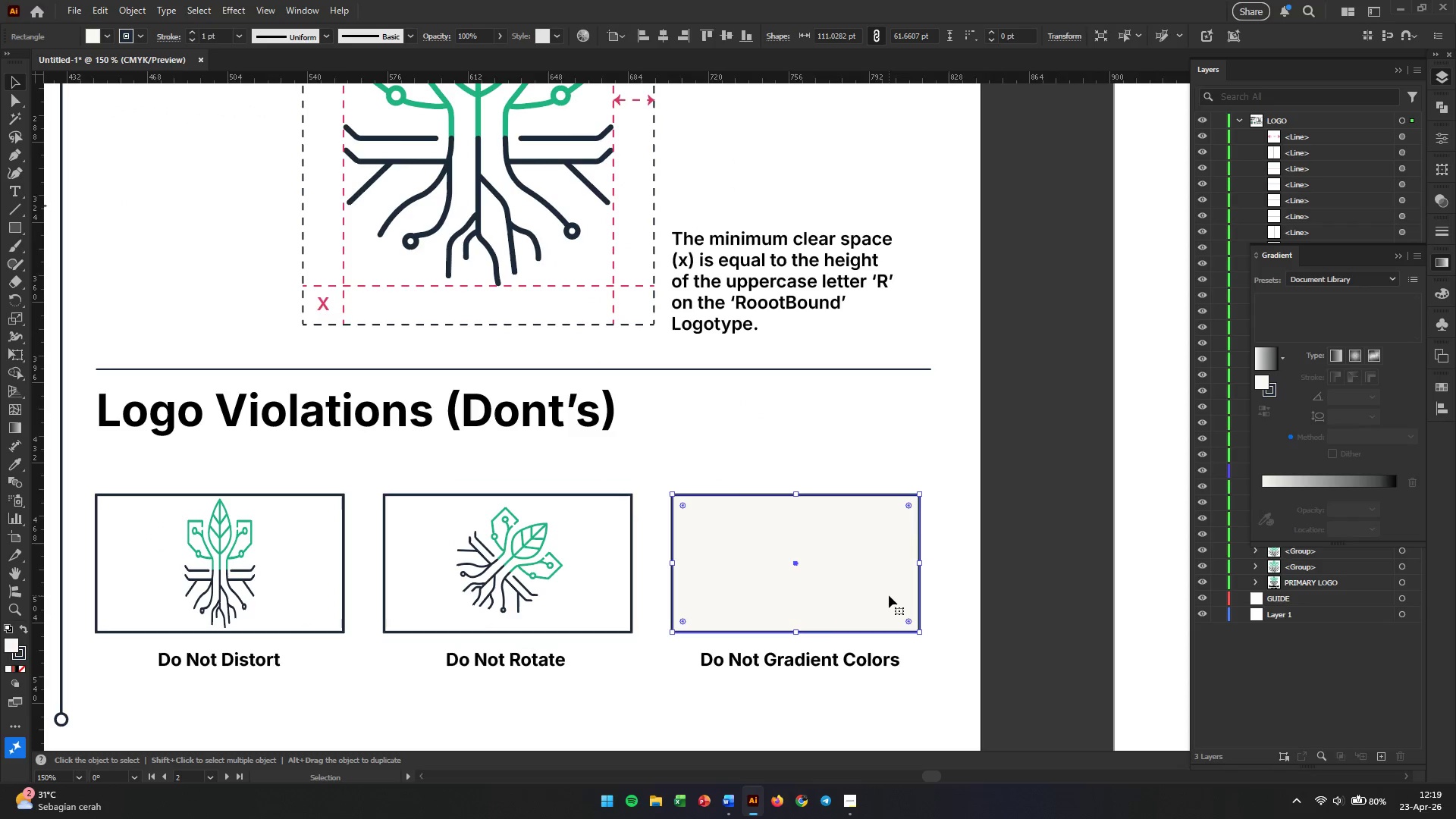 
key(Control+Shift+BracketRight)
 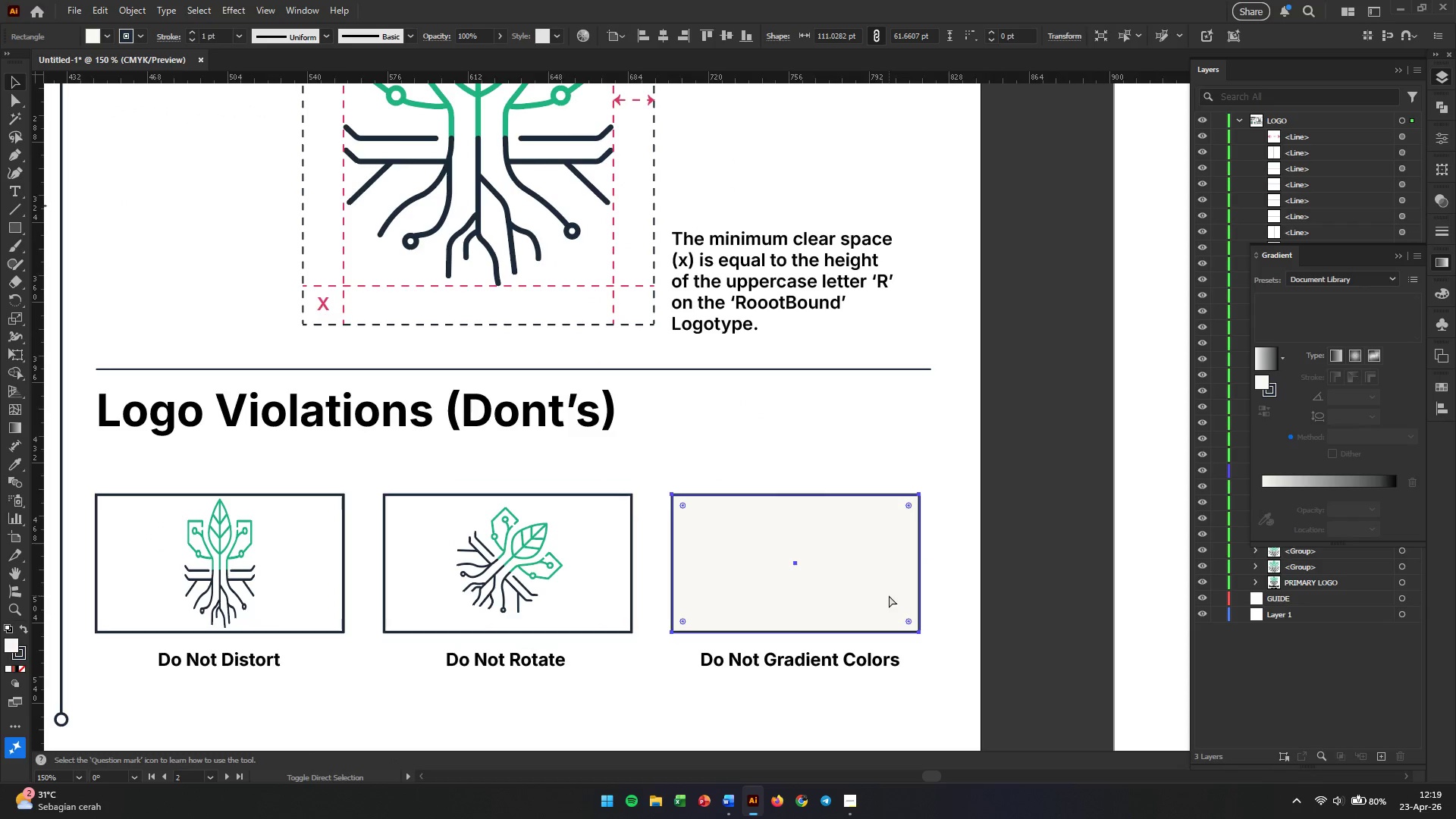 
key(Control+Shift+BracketLeft)
 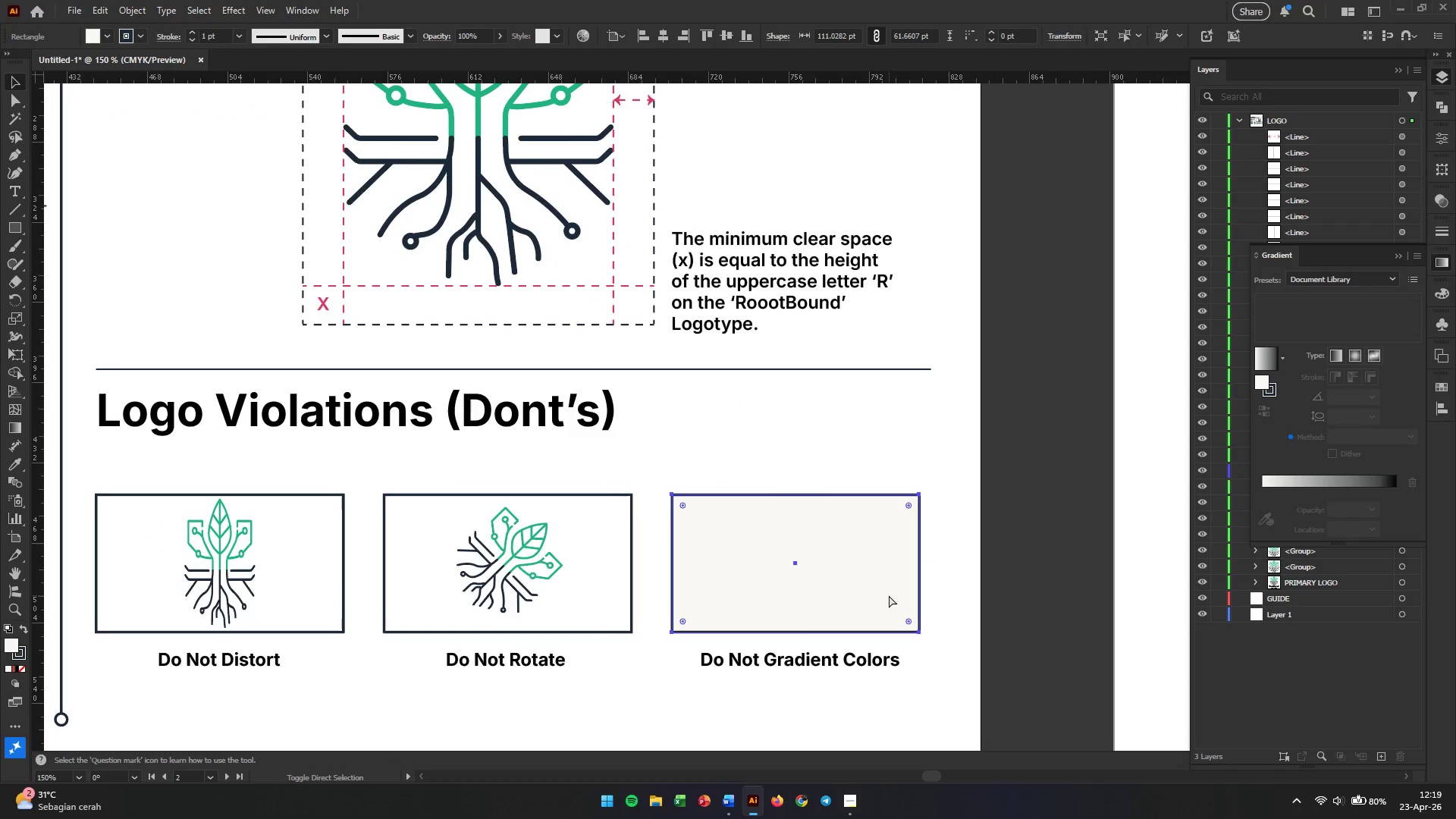 
key(Control+Shift+BracketLeft)
 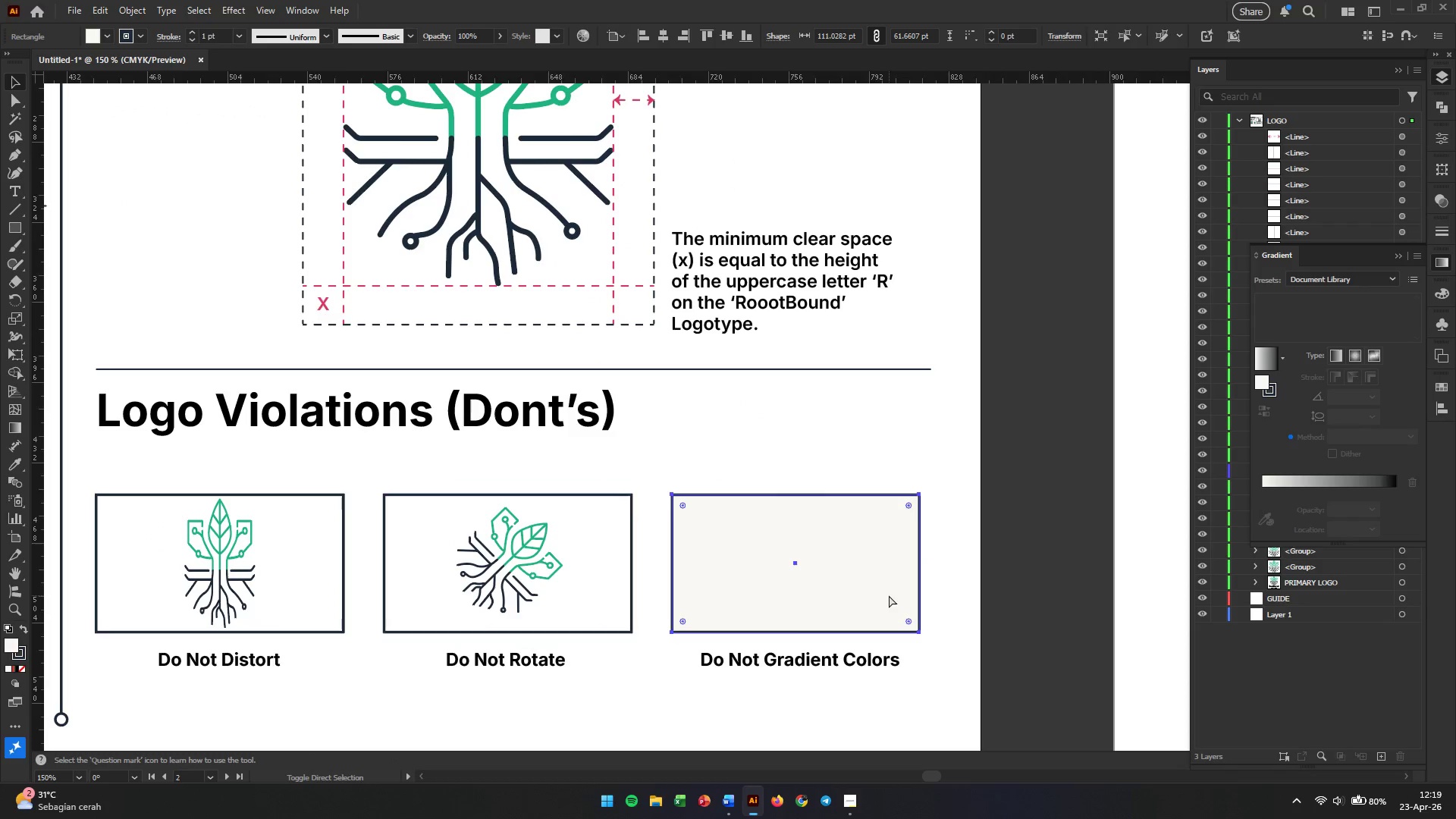 
key(Control+Shift+BracketLeft)
 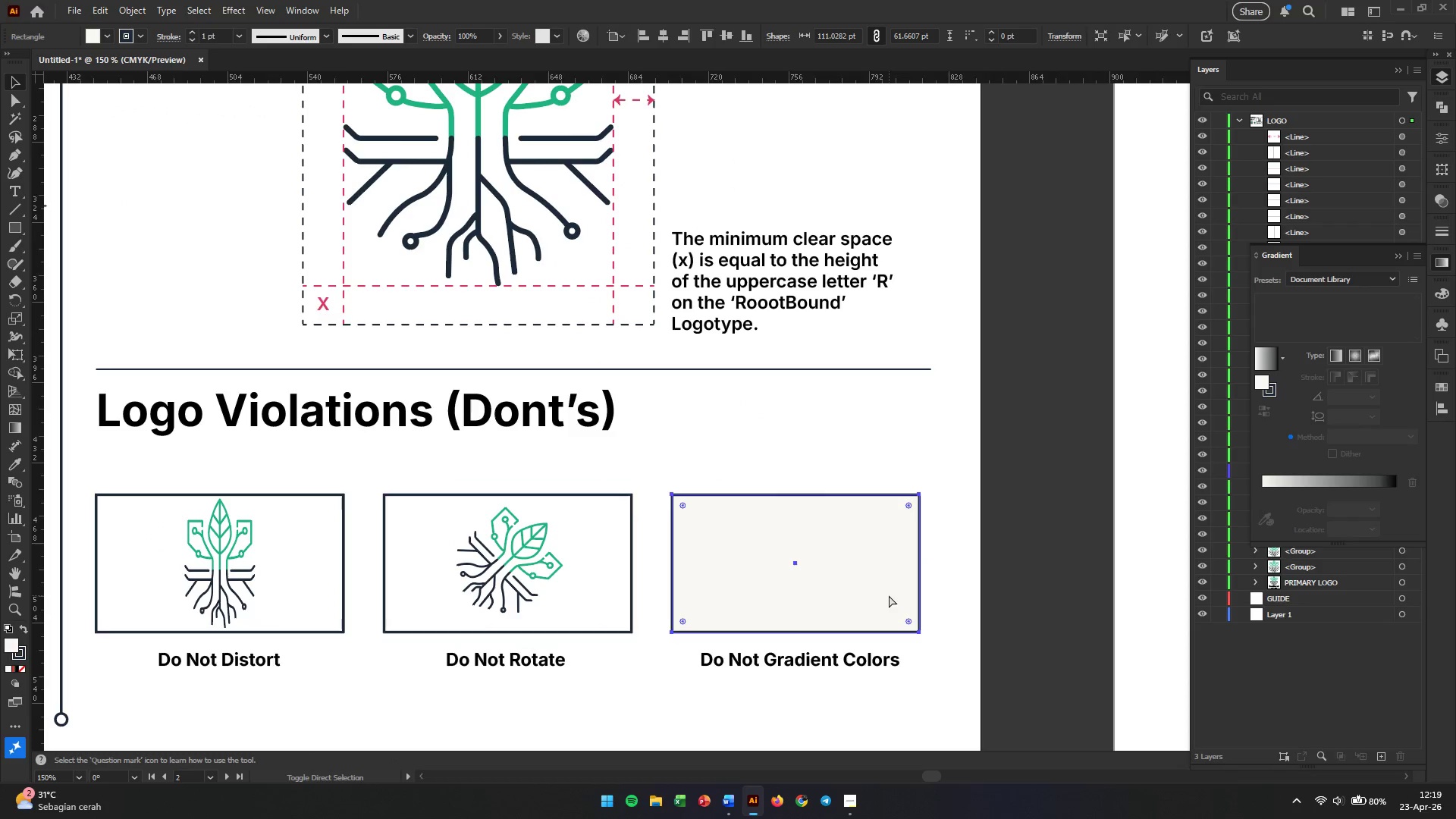 
key(Control+Shift+BracketLeft)
 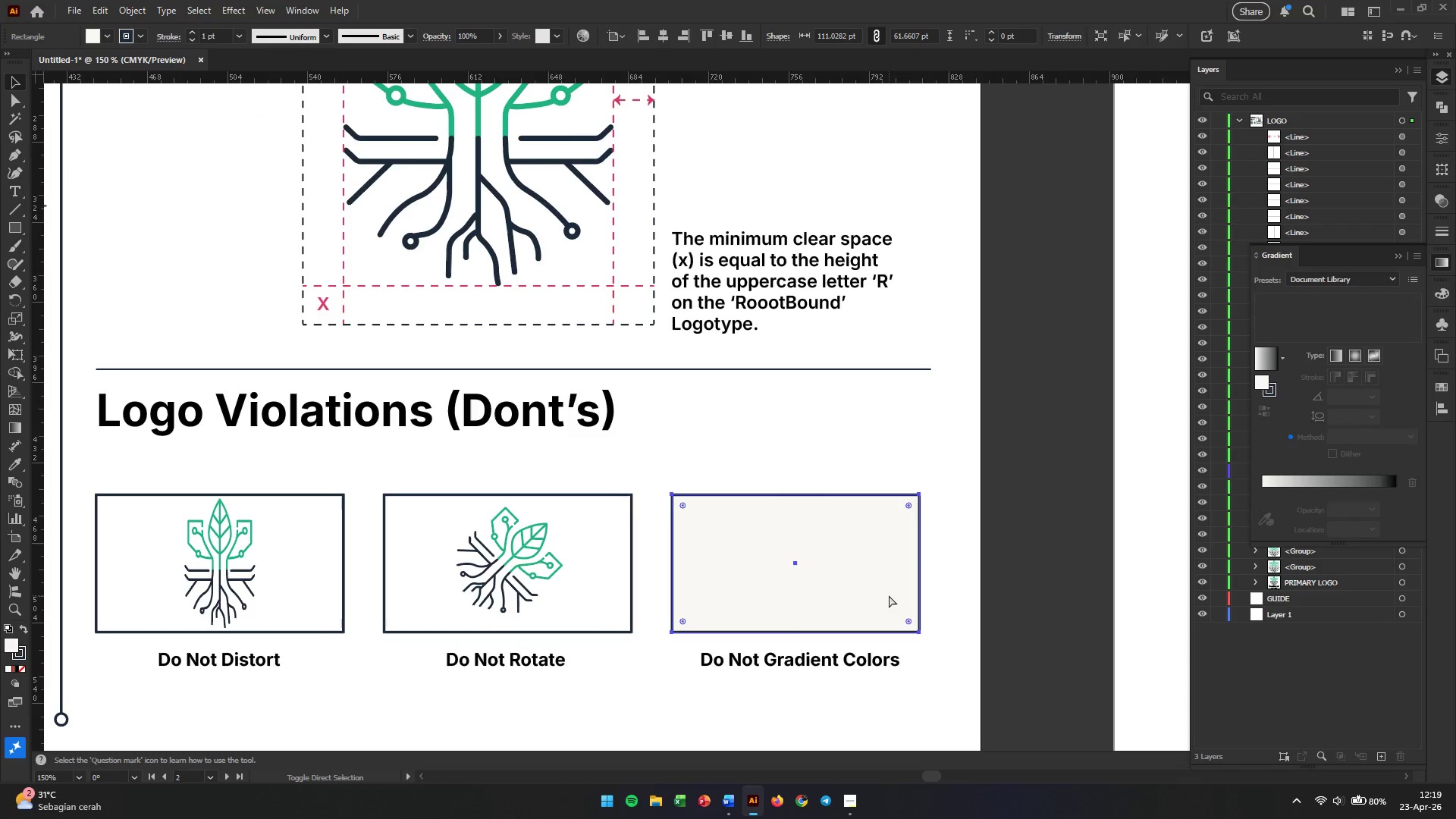 
key(Control+Shift+BracketRight)
 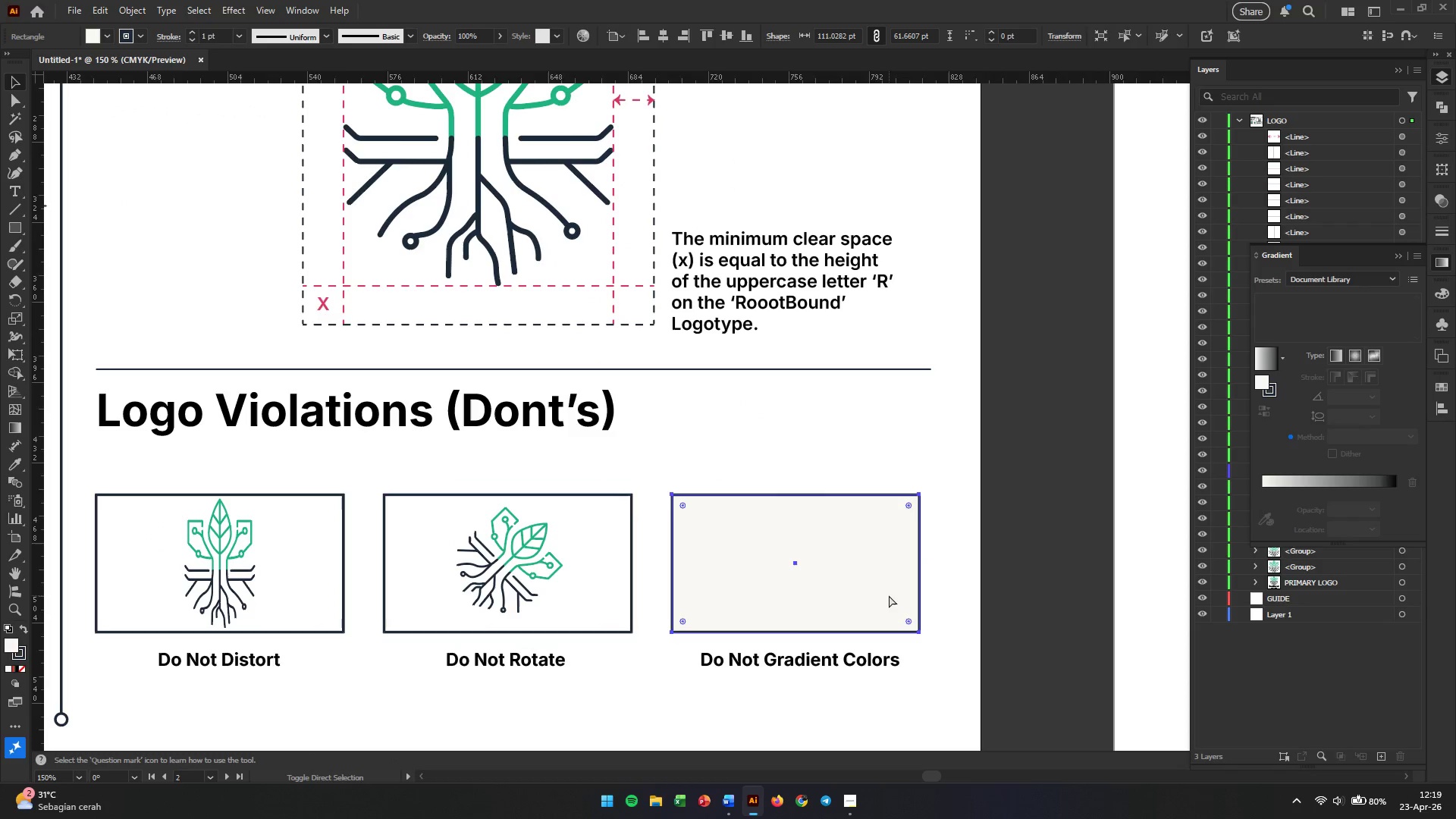 
key(Control+Shift+BracketRight)
 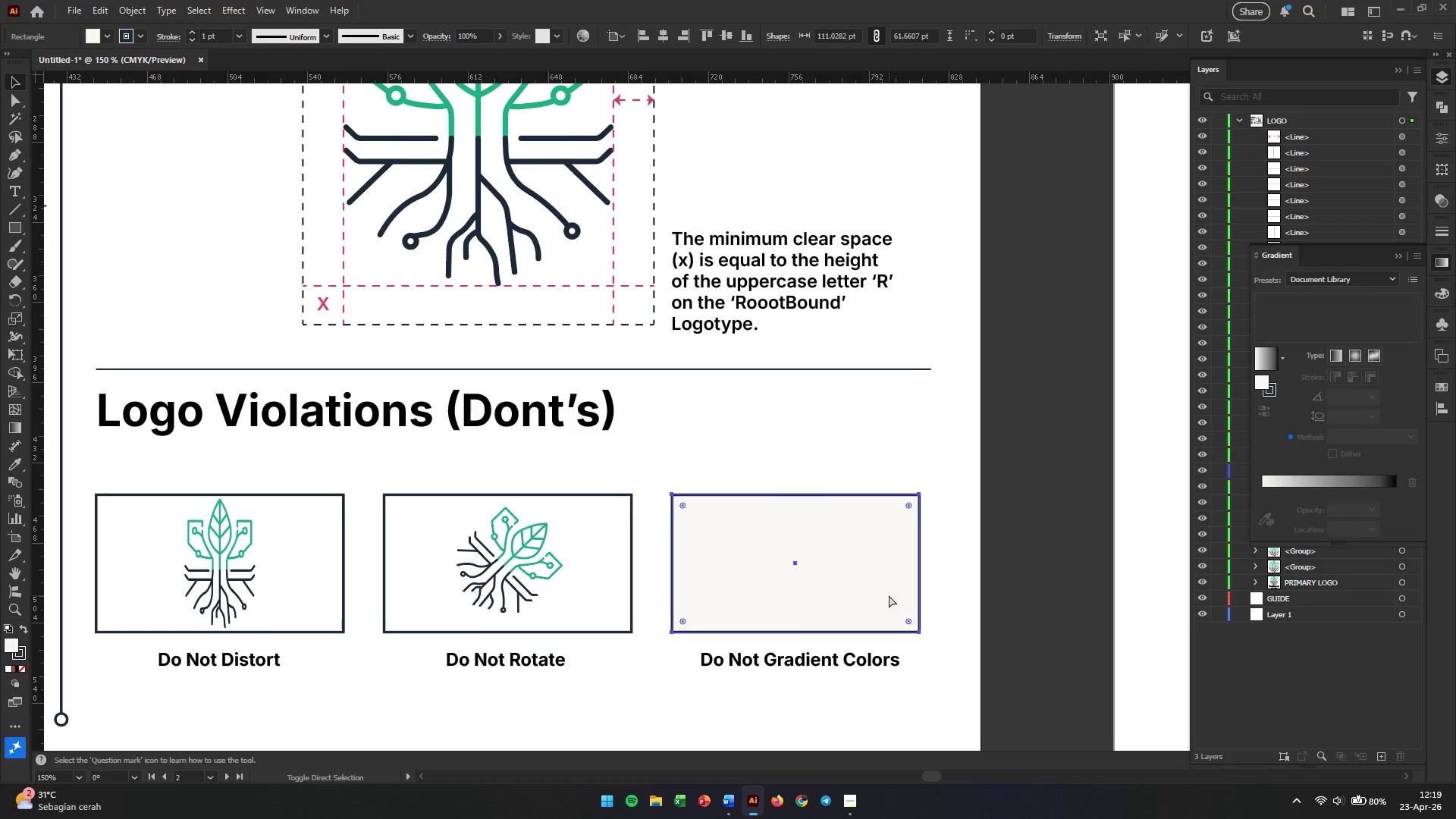 
key(Control+Shift+BracketRight)
 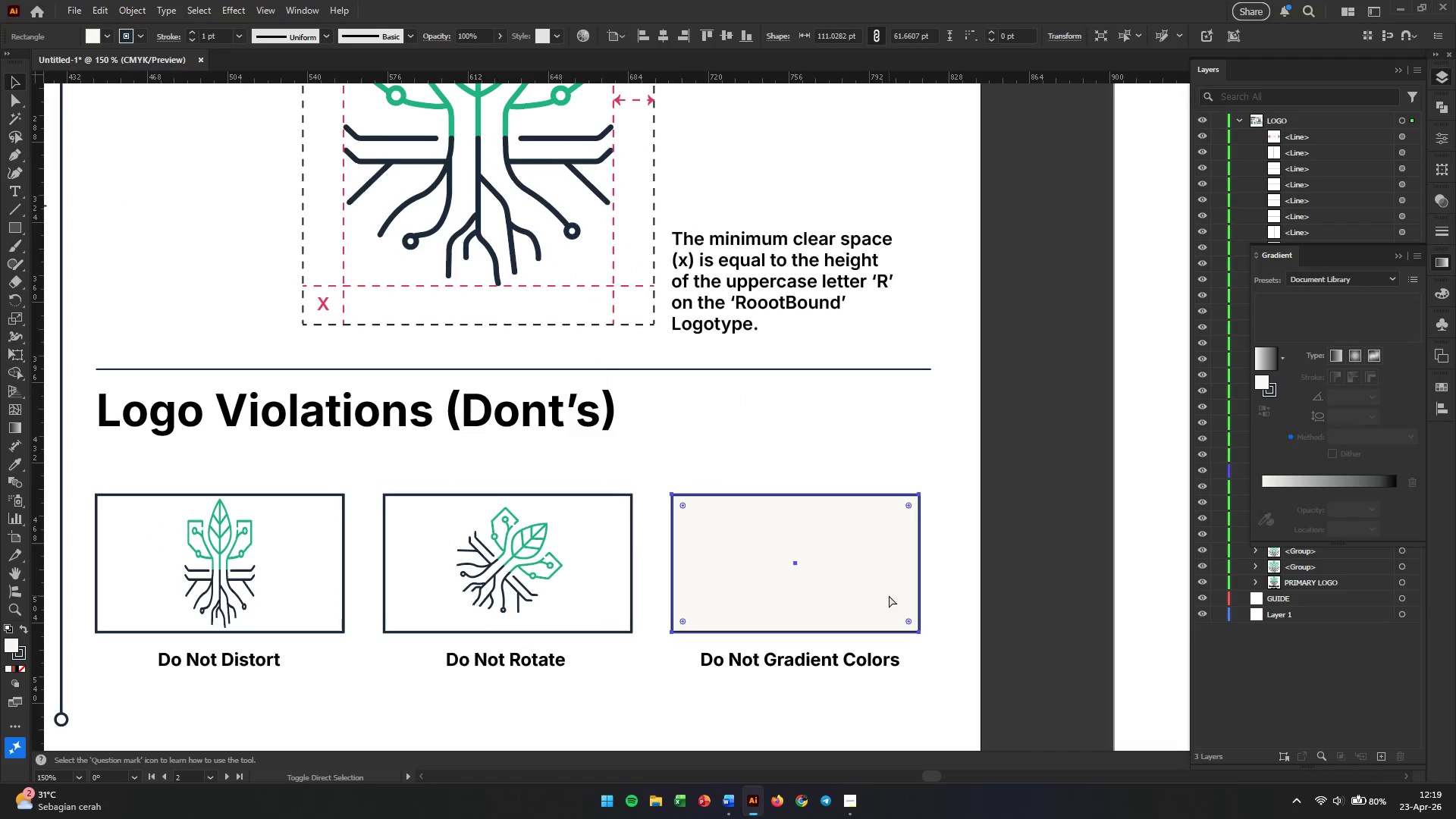 
key(Control+Shift+BracketRight)
 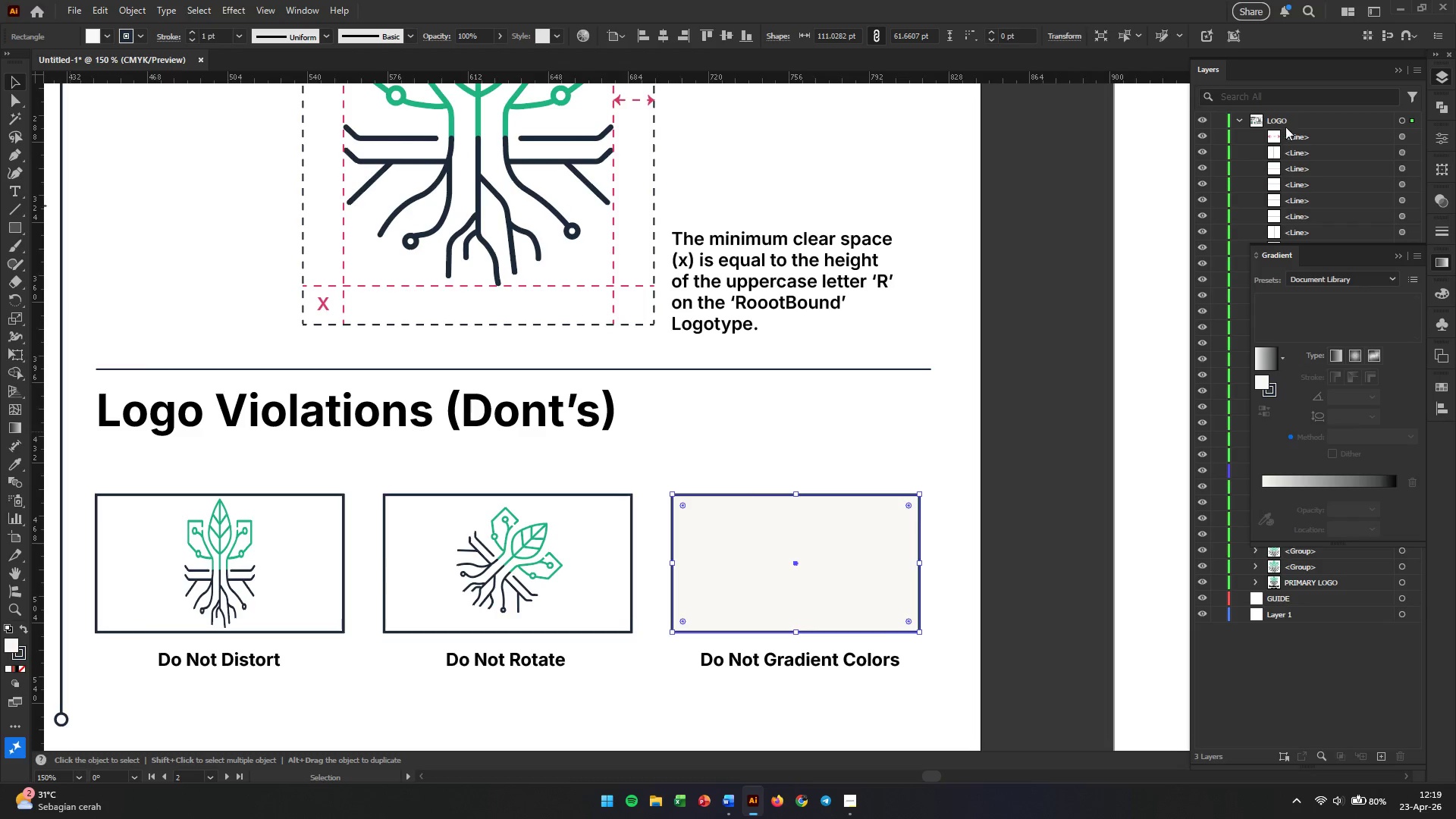 
left_click([1286, 133])
 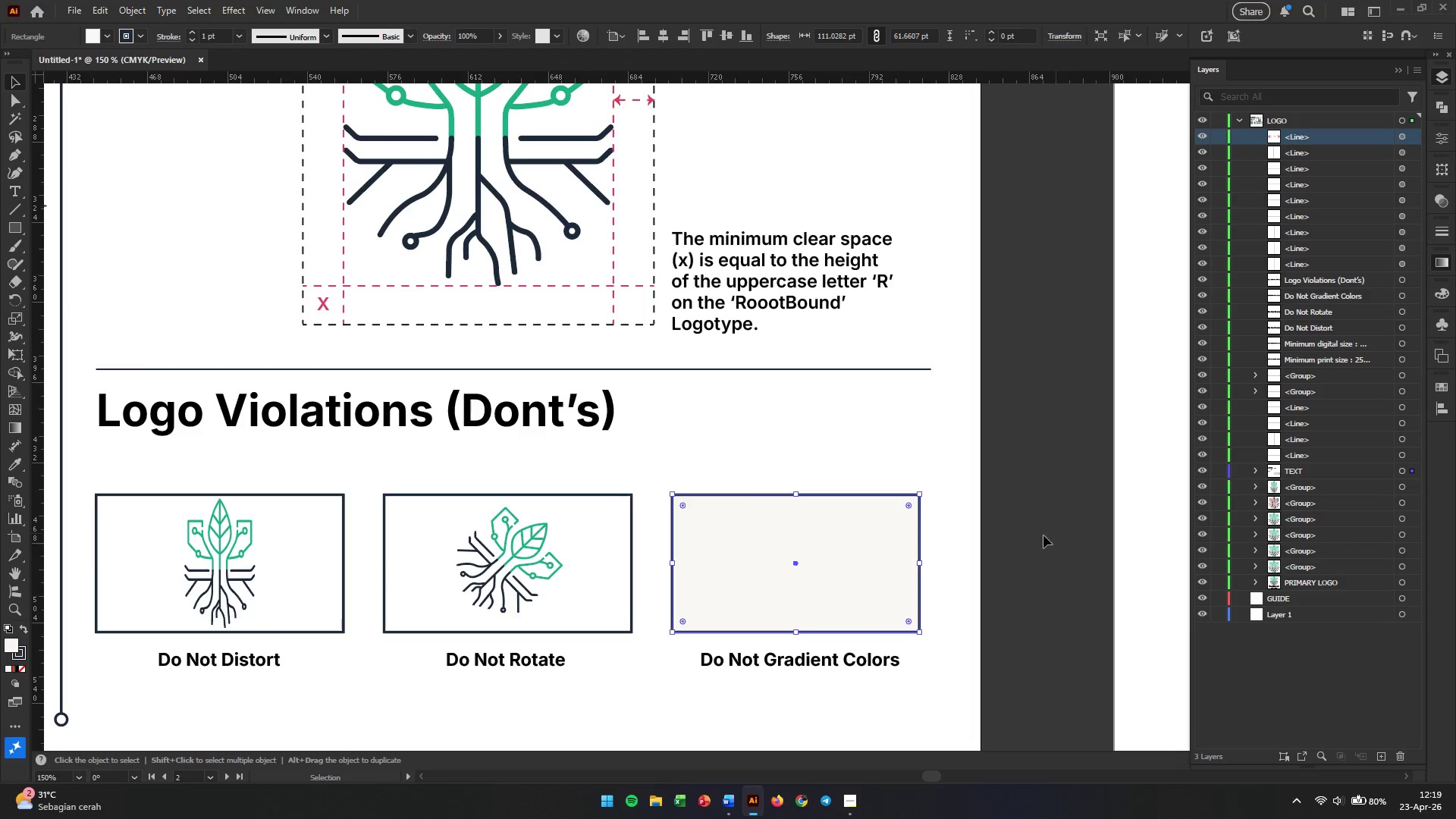 
wait(5.06)
 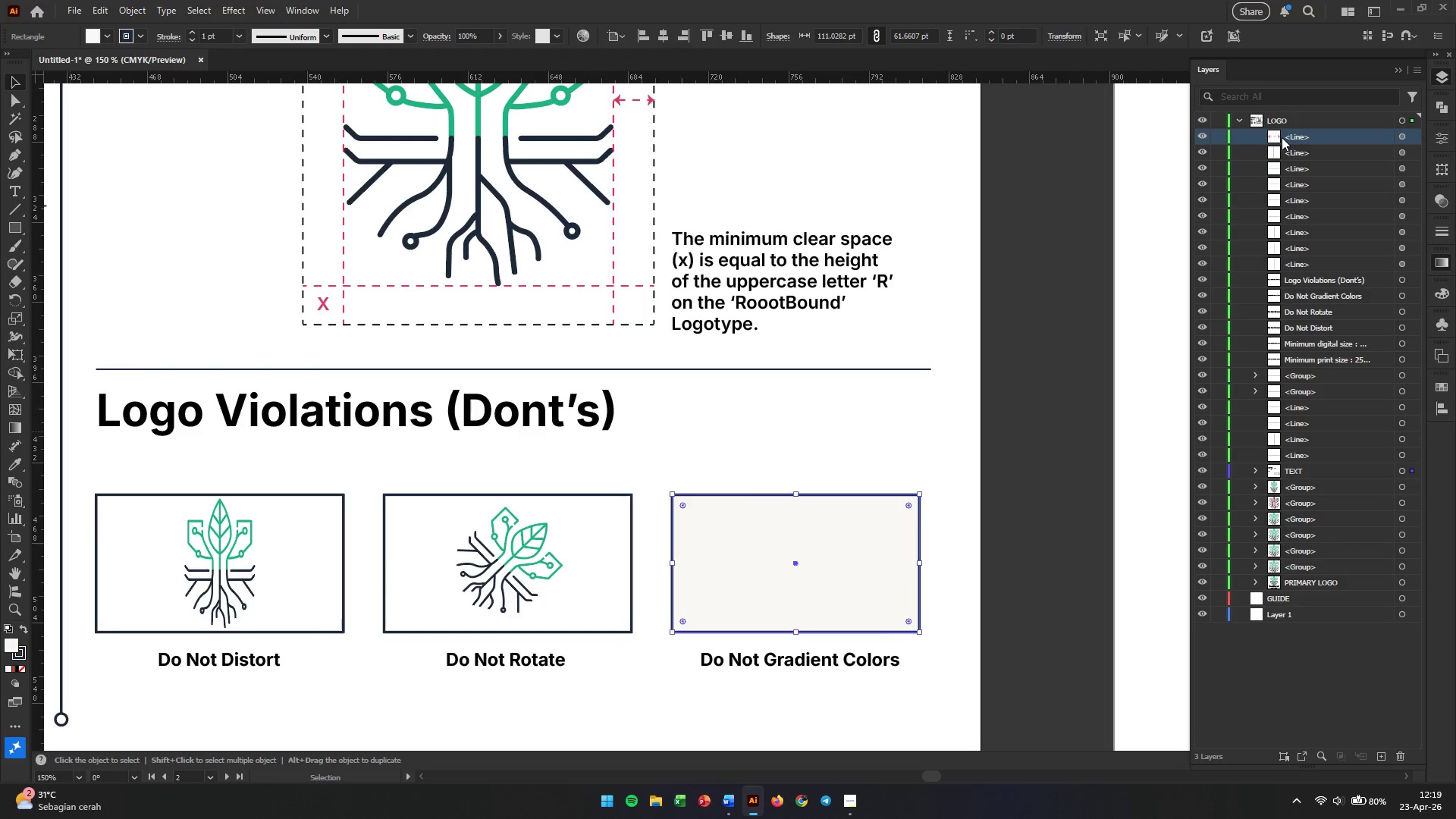 
left_click([1250, 469])
 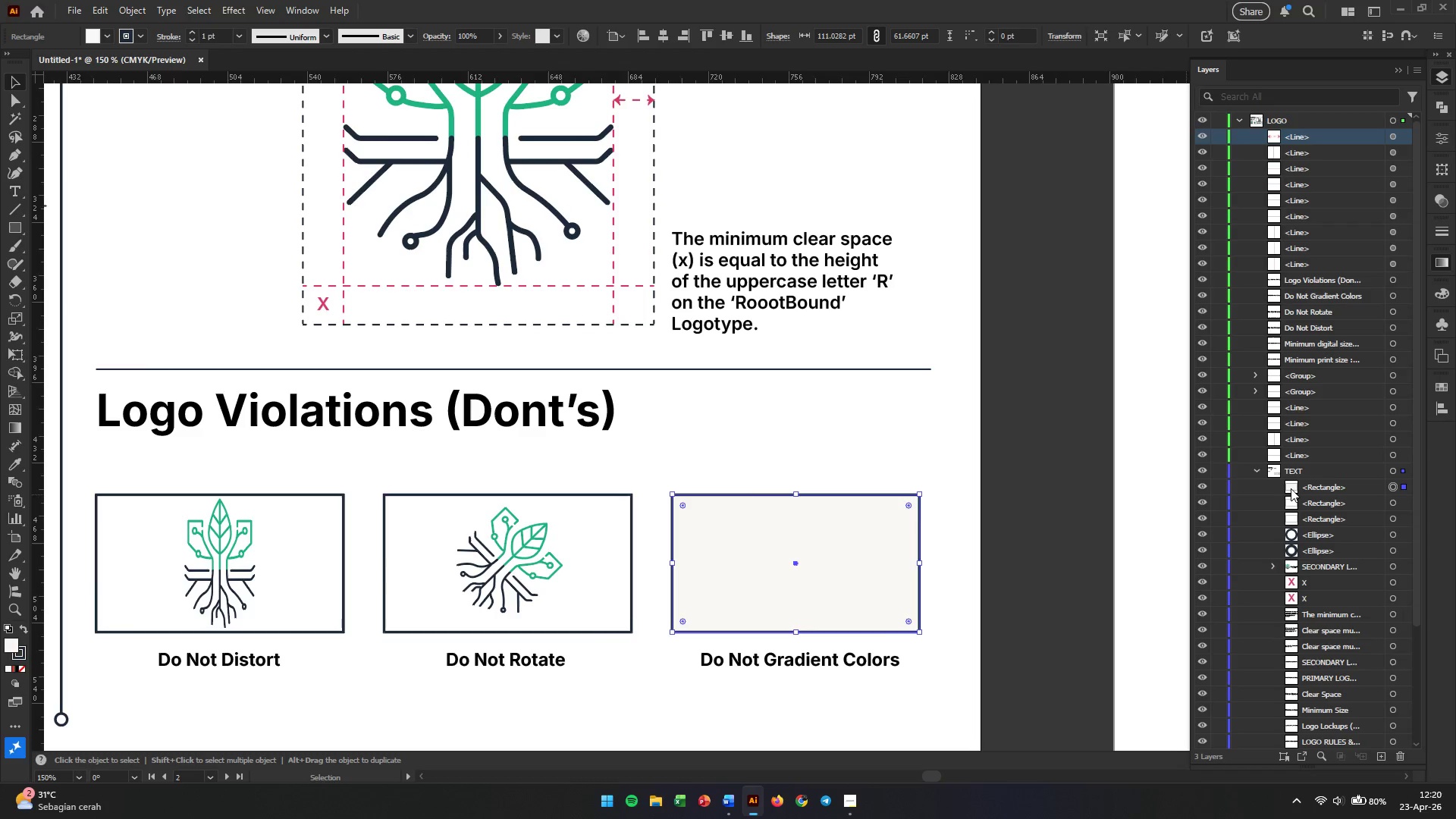 
left_click_drag(start_coordinate=[1291, 488], to_coordinate=[1290, 464])
 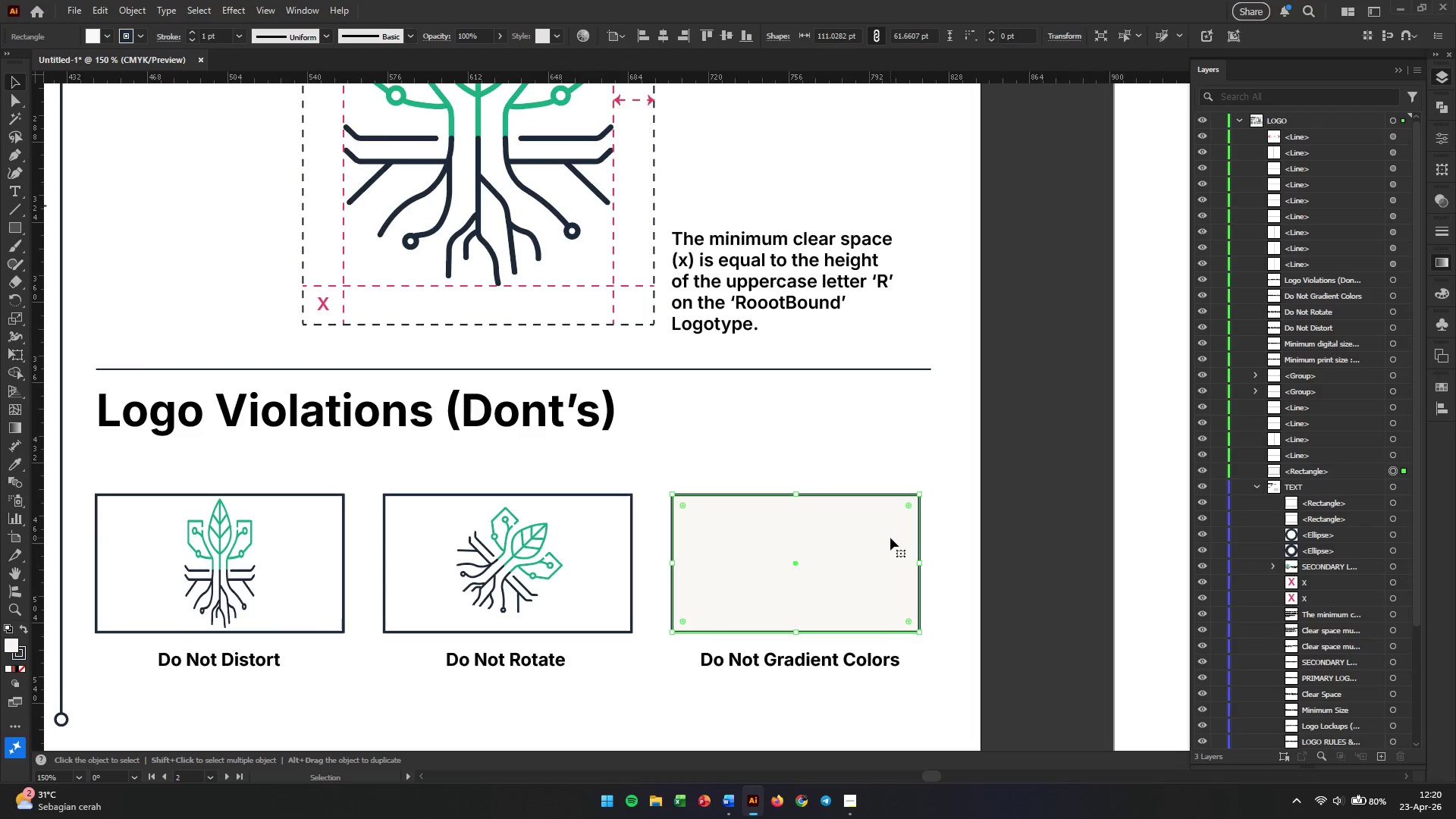 
wait(5.59)
 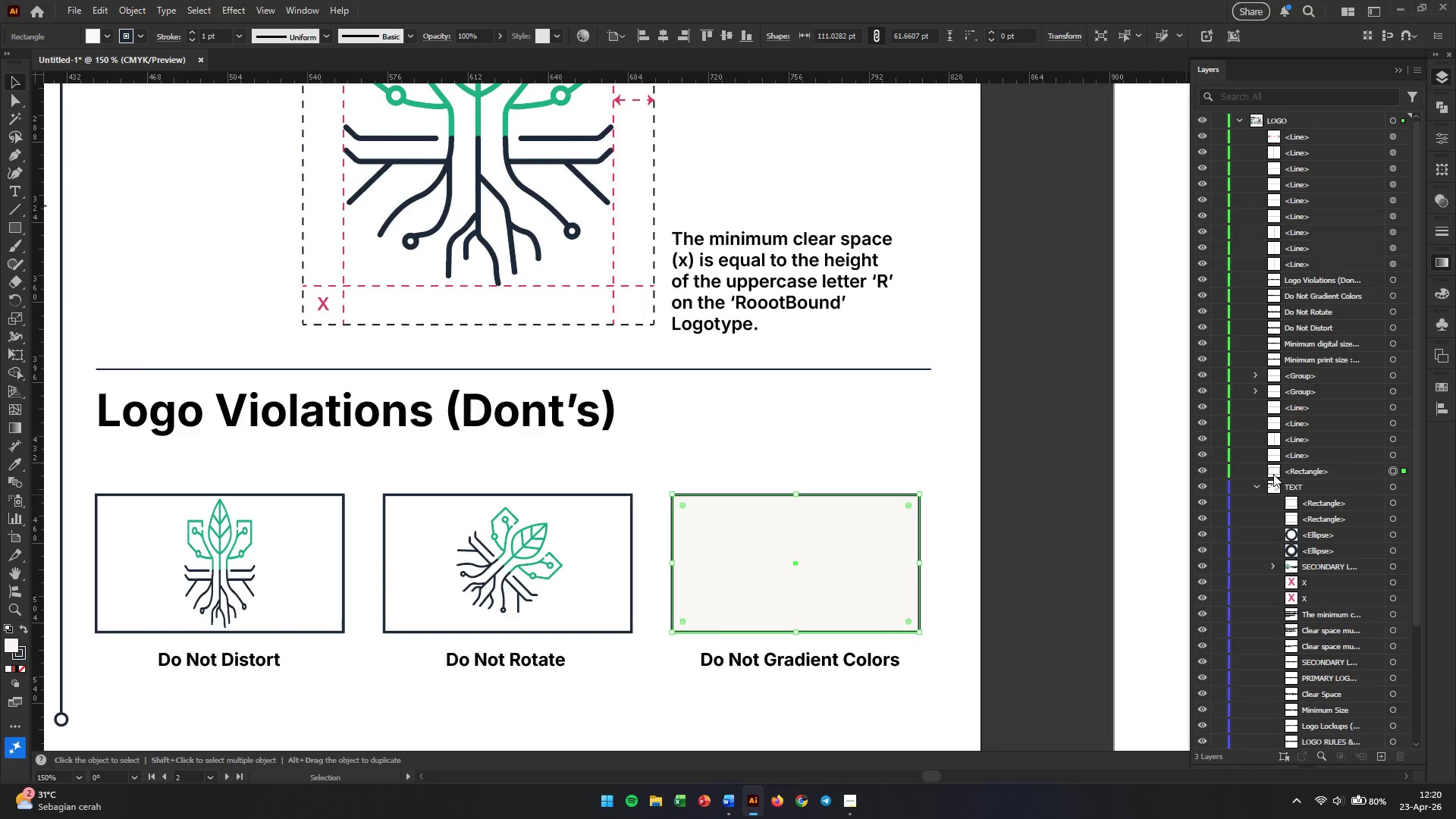 
left_click([1257, 486])
 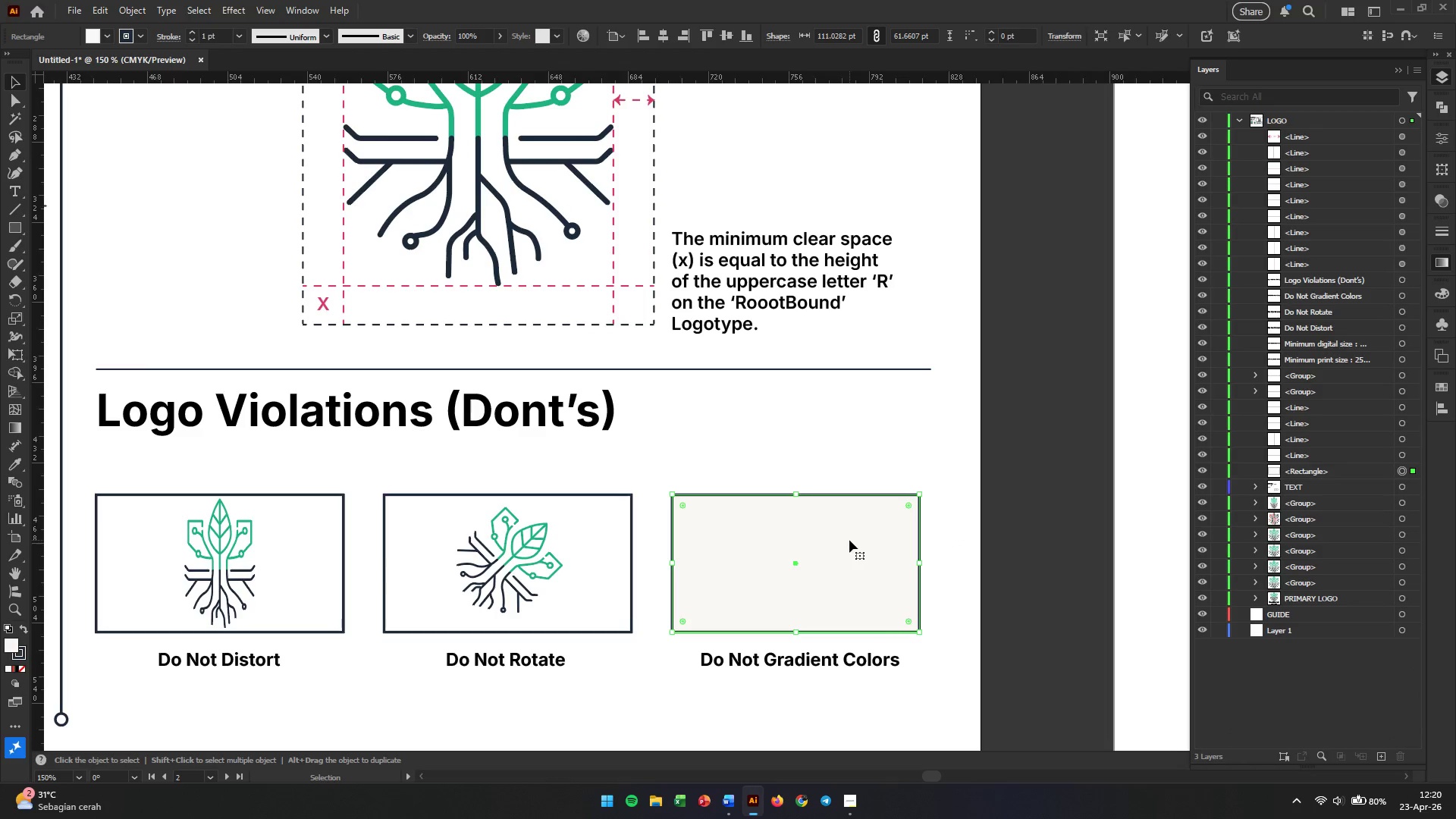 
left_click_drag(start_coordinate=[825, 453], to_coordinate=[811, 590])
 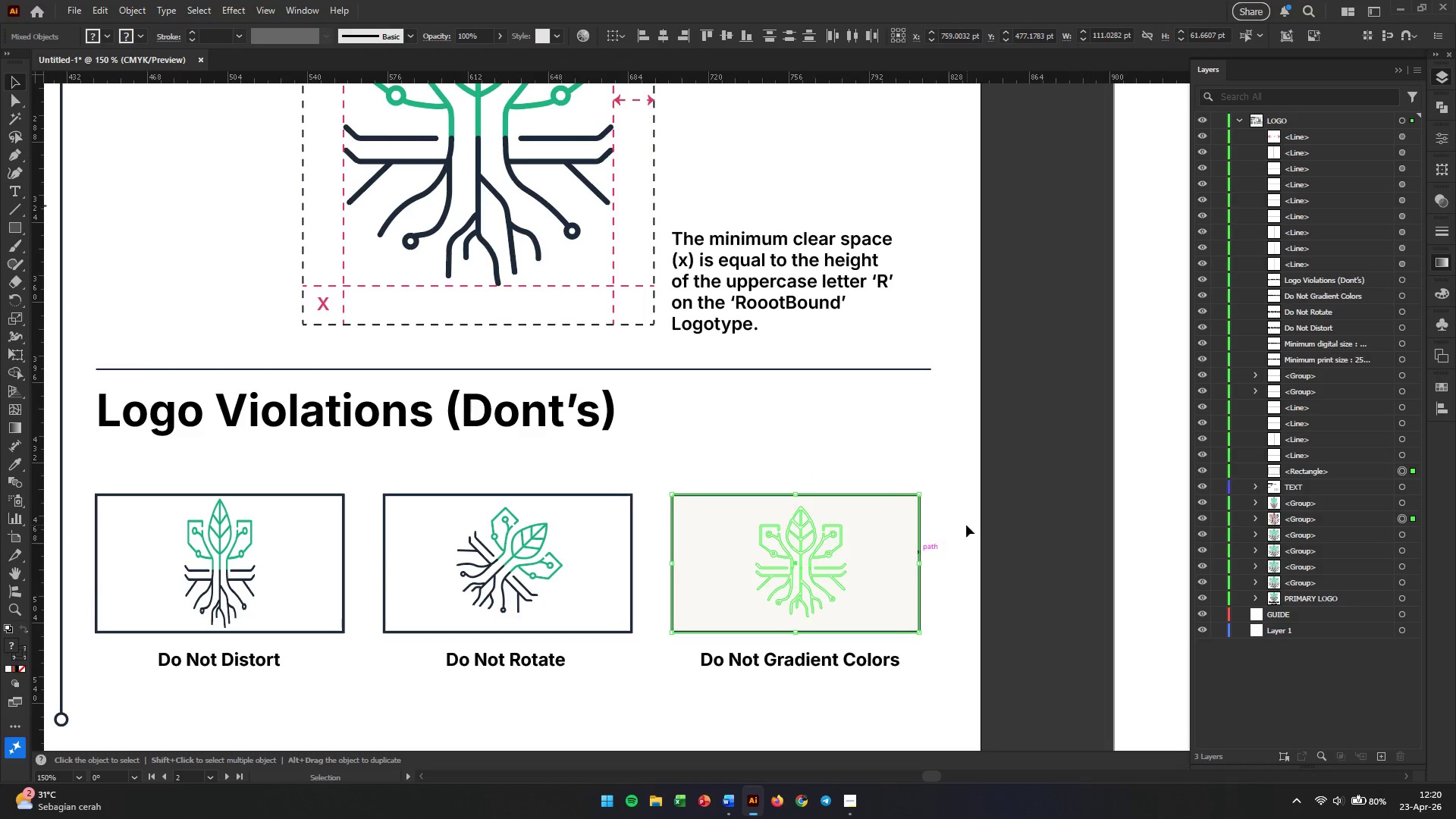 
left_click([981, 516])
 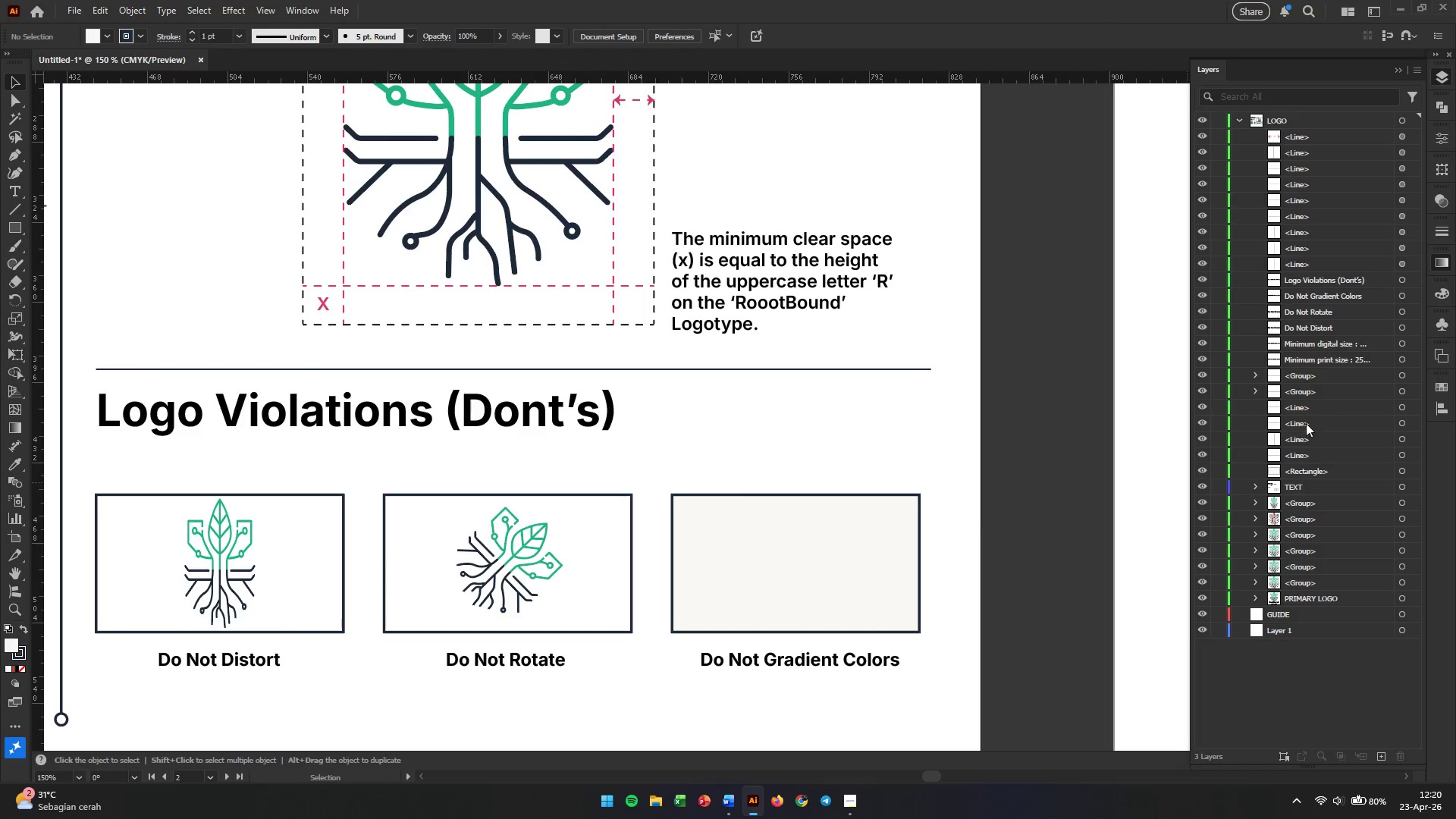 
left_click([883, 535])
 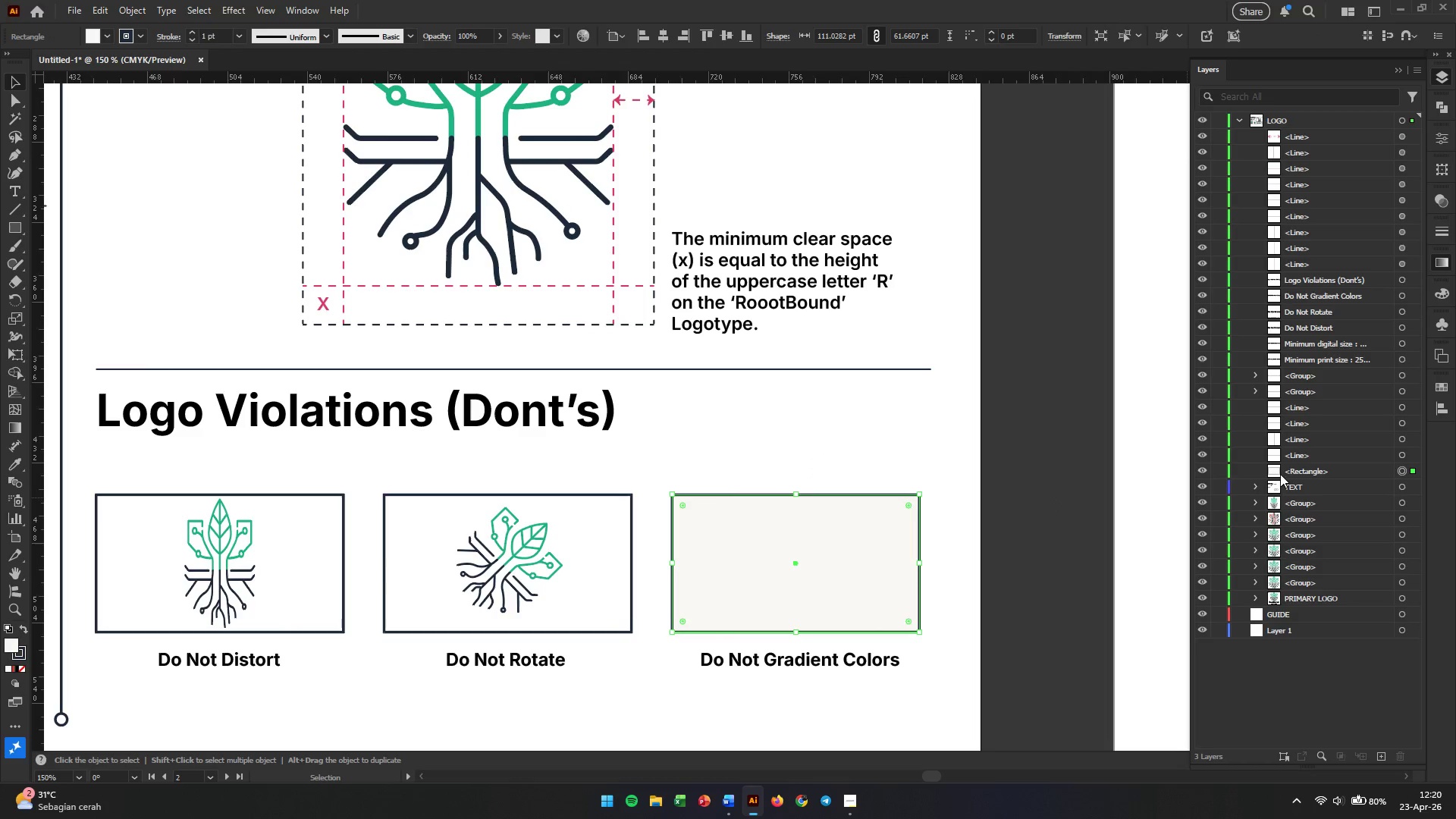 
left_click_drag(start_coordinate=[1272, 474], to_coordinate=[1266, 606])
 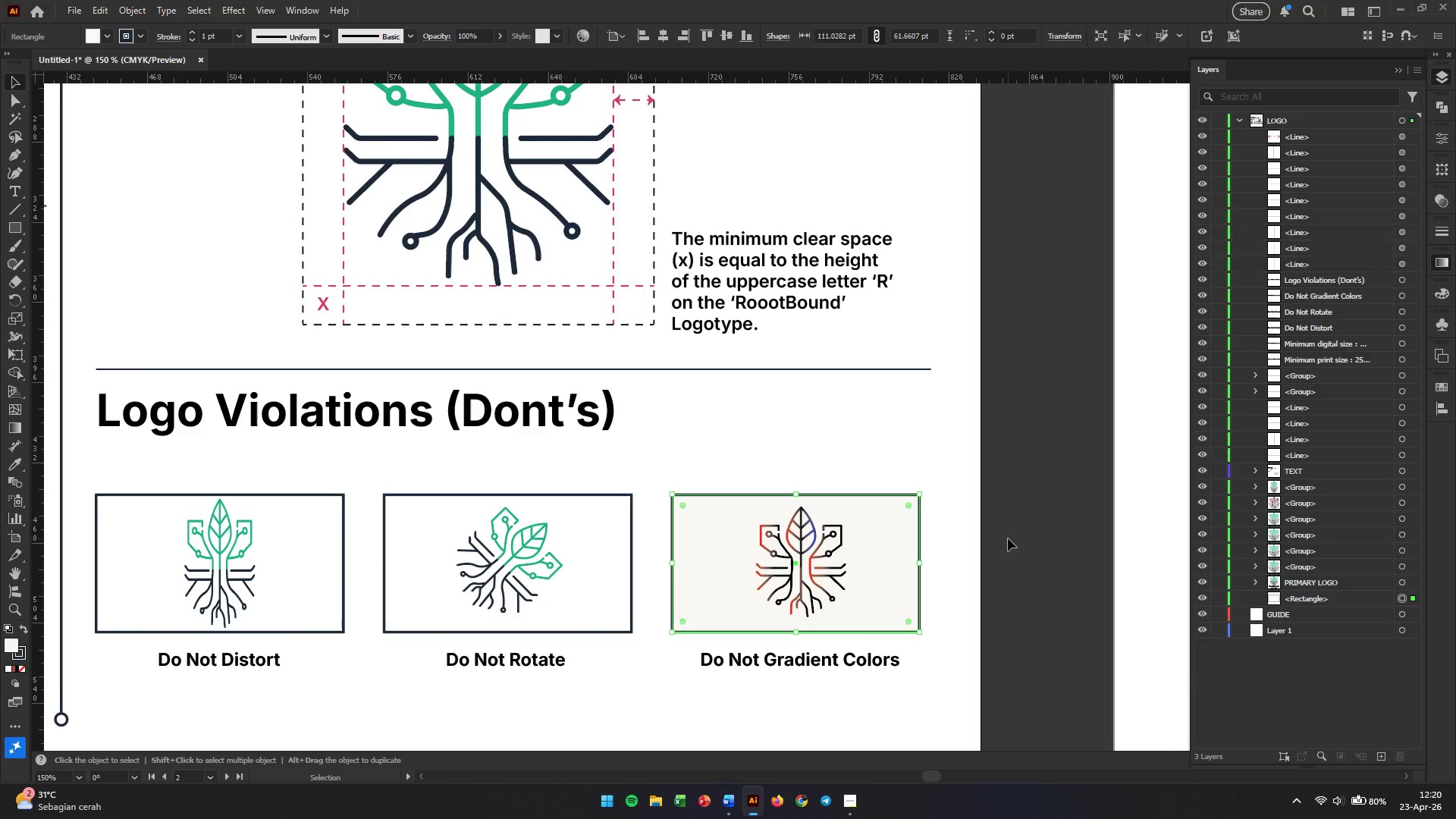 
left_click([1008, 538])
 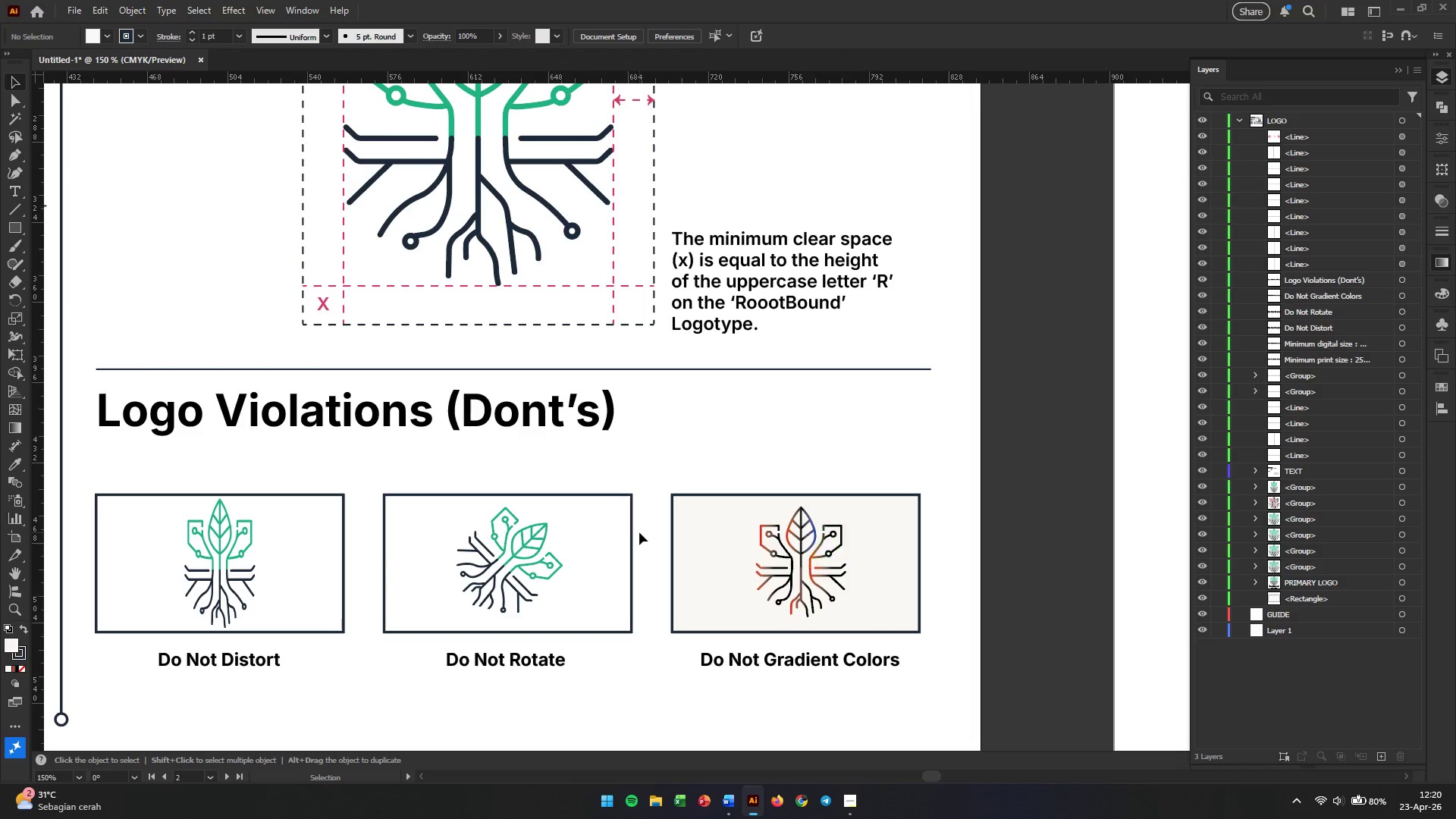 
left_click([629, 537])
 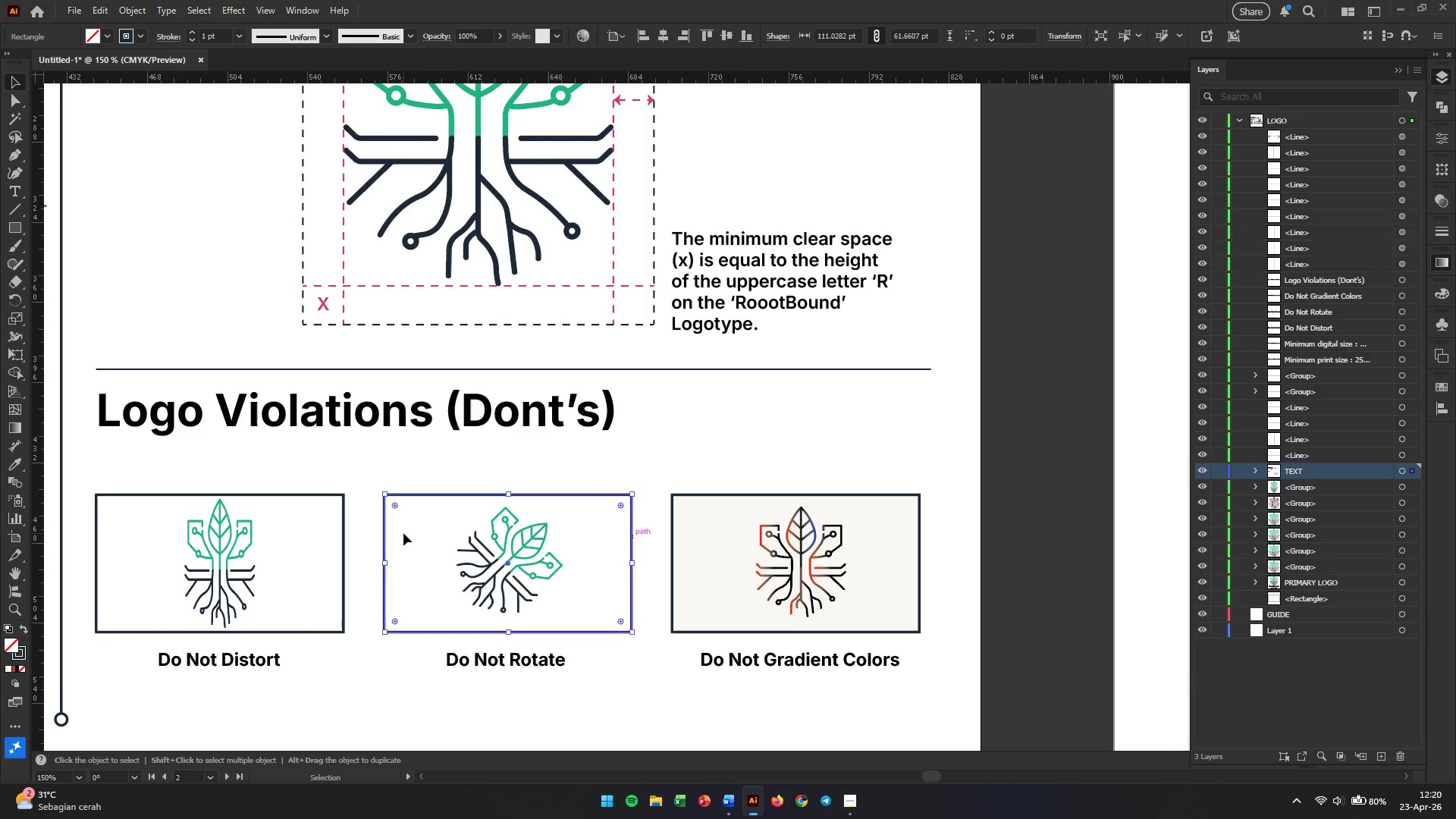 
hold_key(key=ShiftLeft, duration=2.08)
left_click([342, 534])
 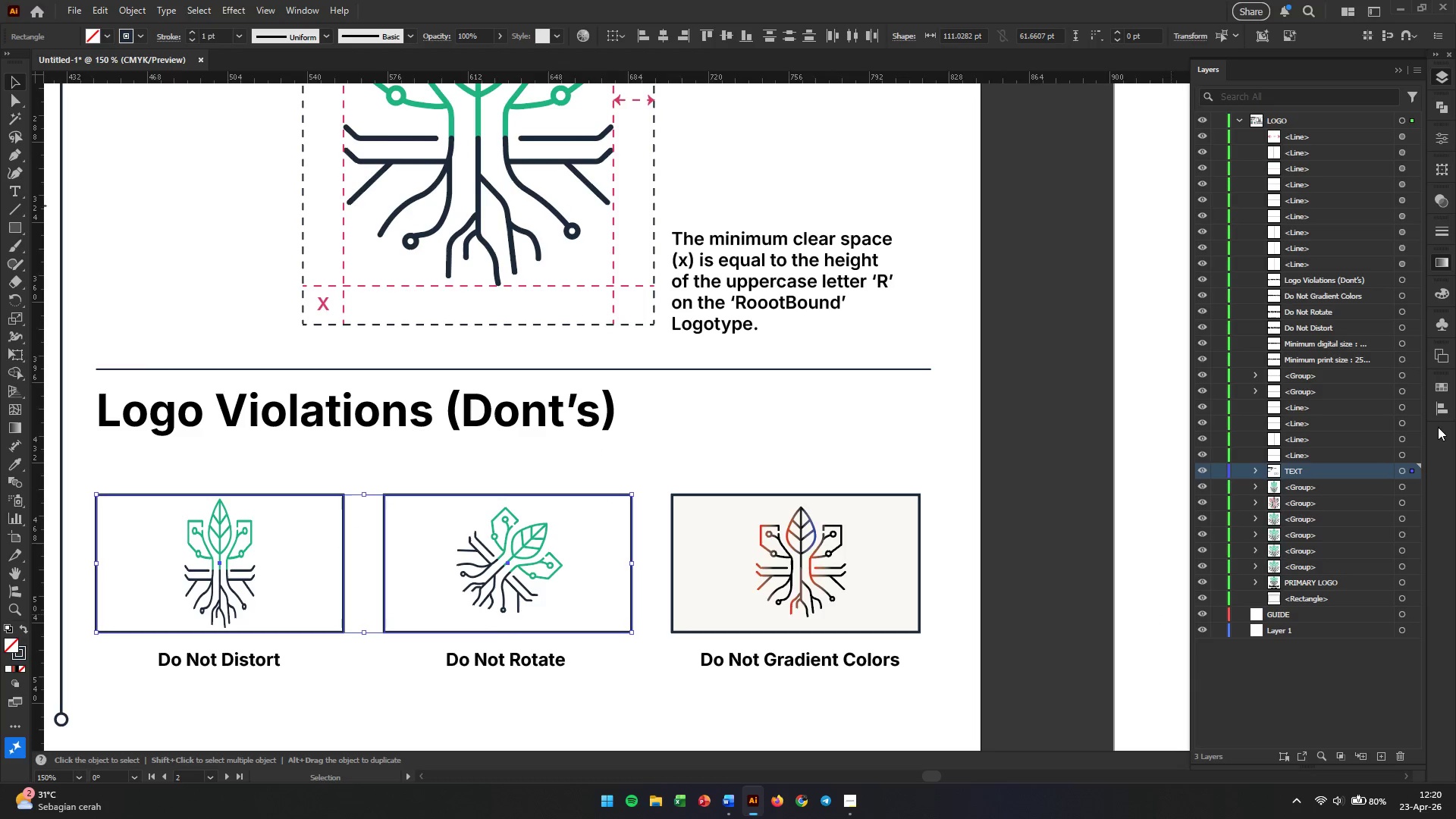 
left_click([1443, 388])
 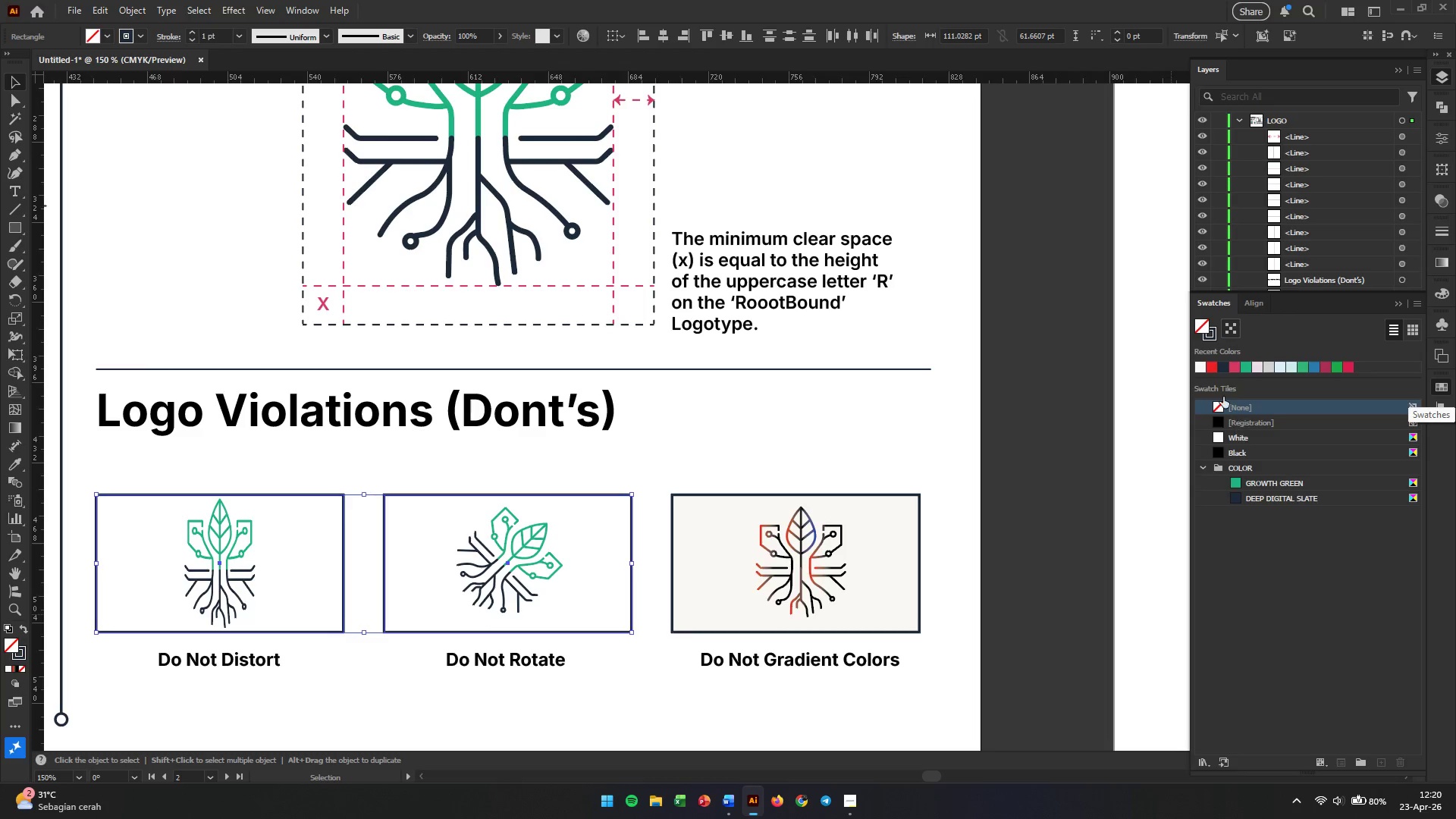 
left_click([1200, 366])
 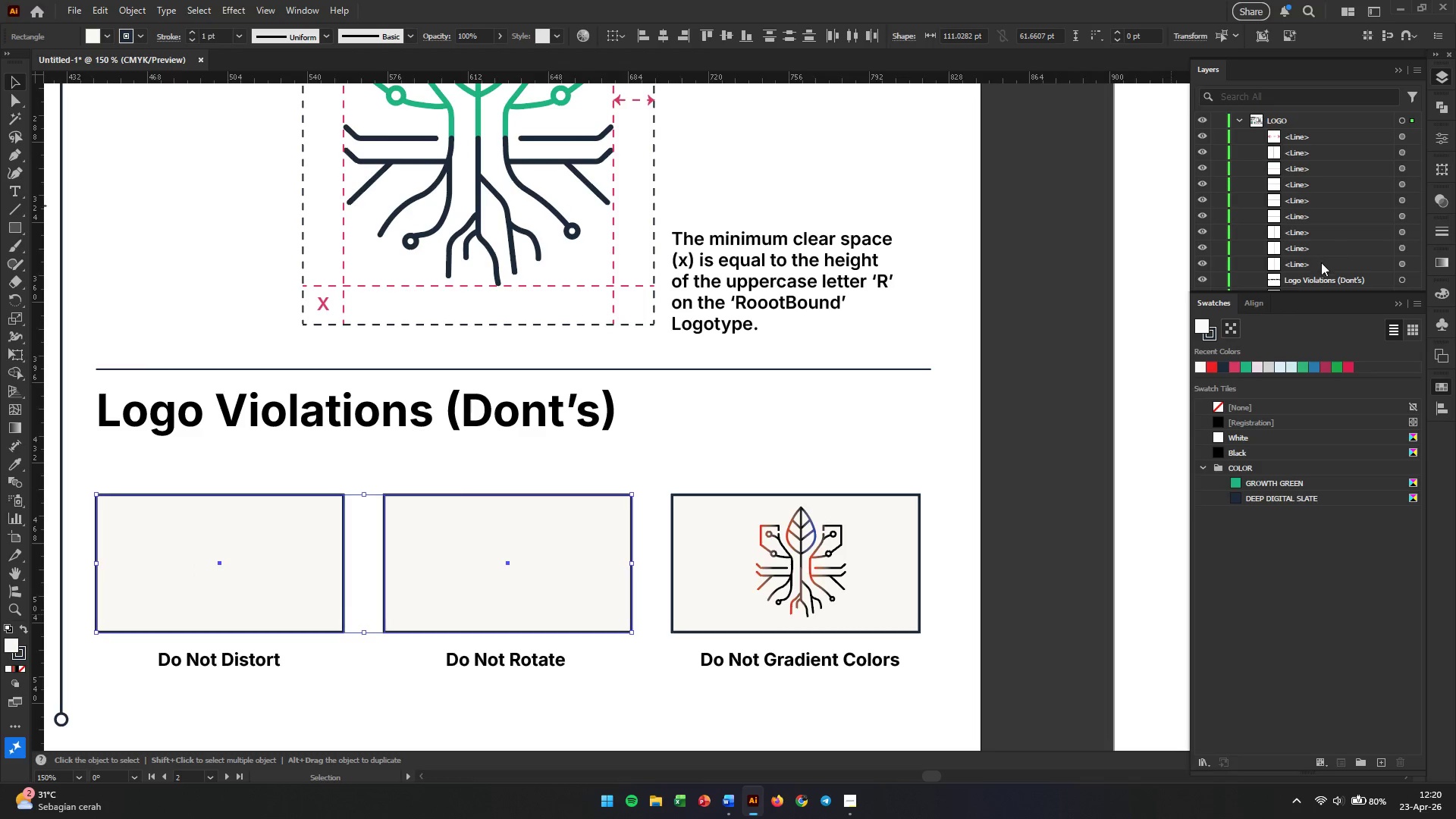 
left_click([1396, 303])
 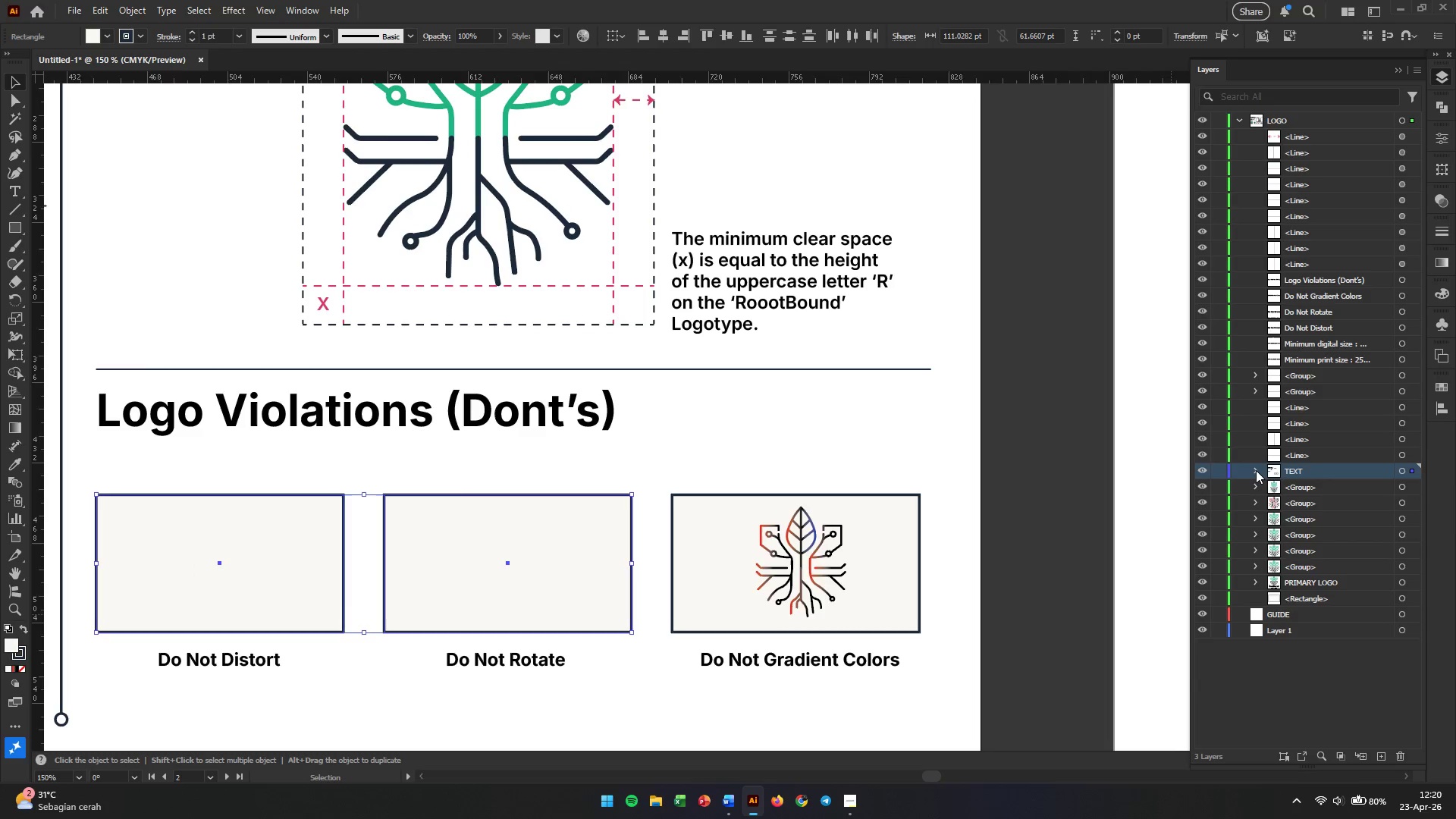 
left_click([1256, 470])
 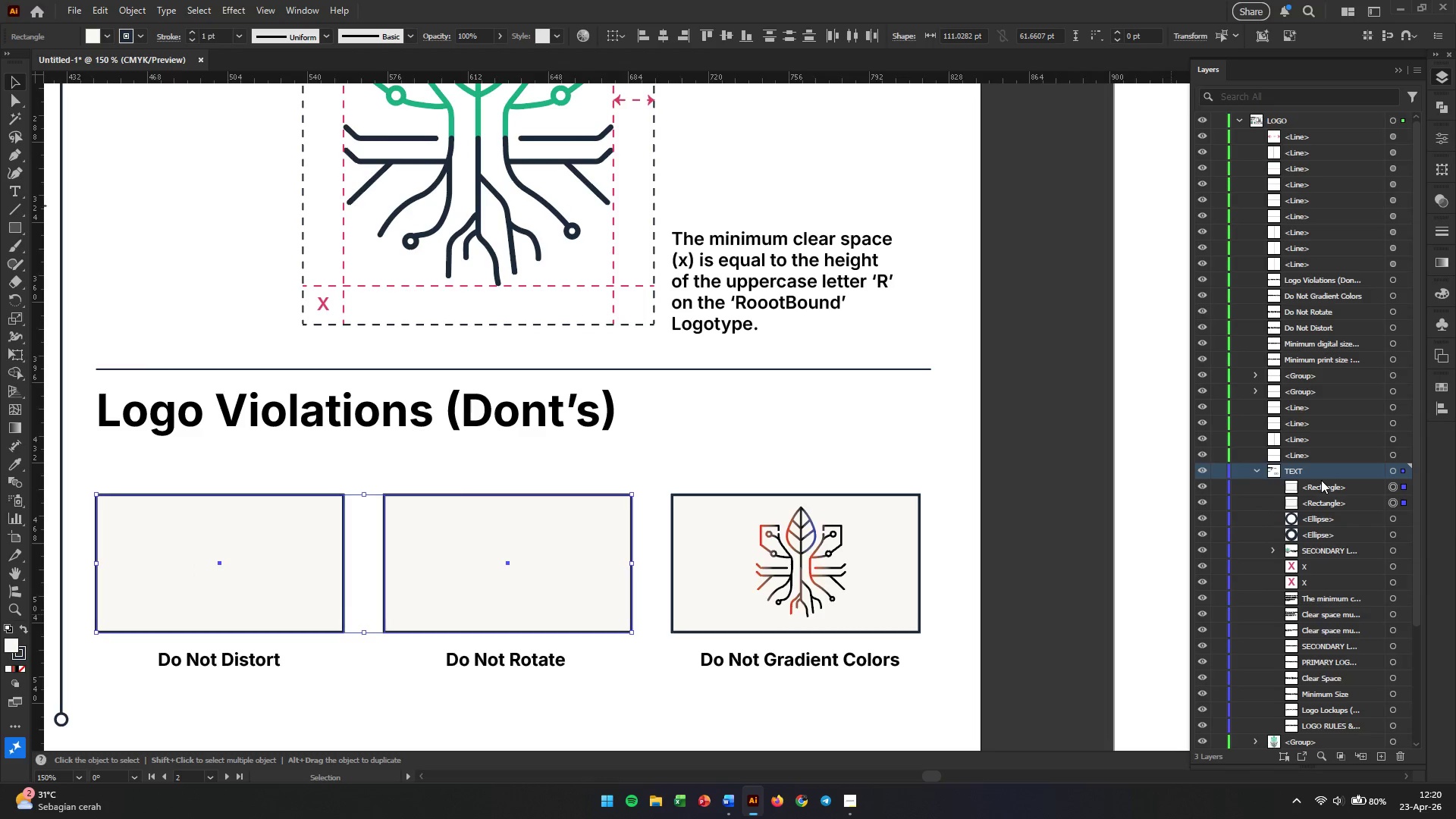 
left_click([1321, 483])
 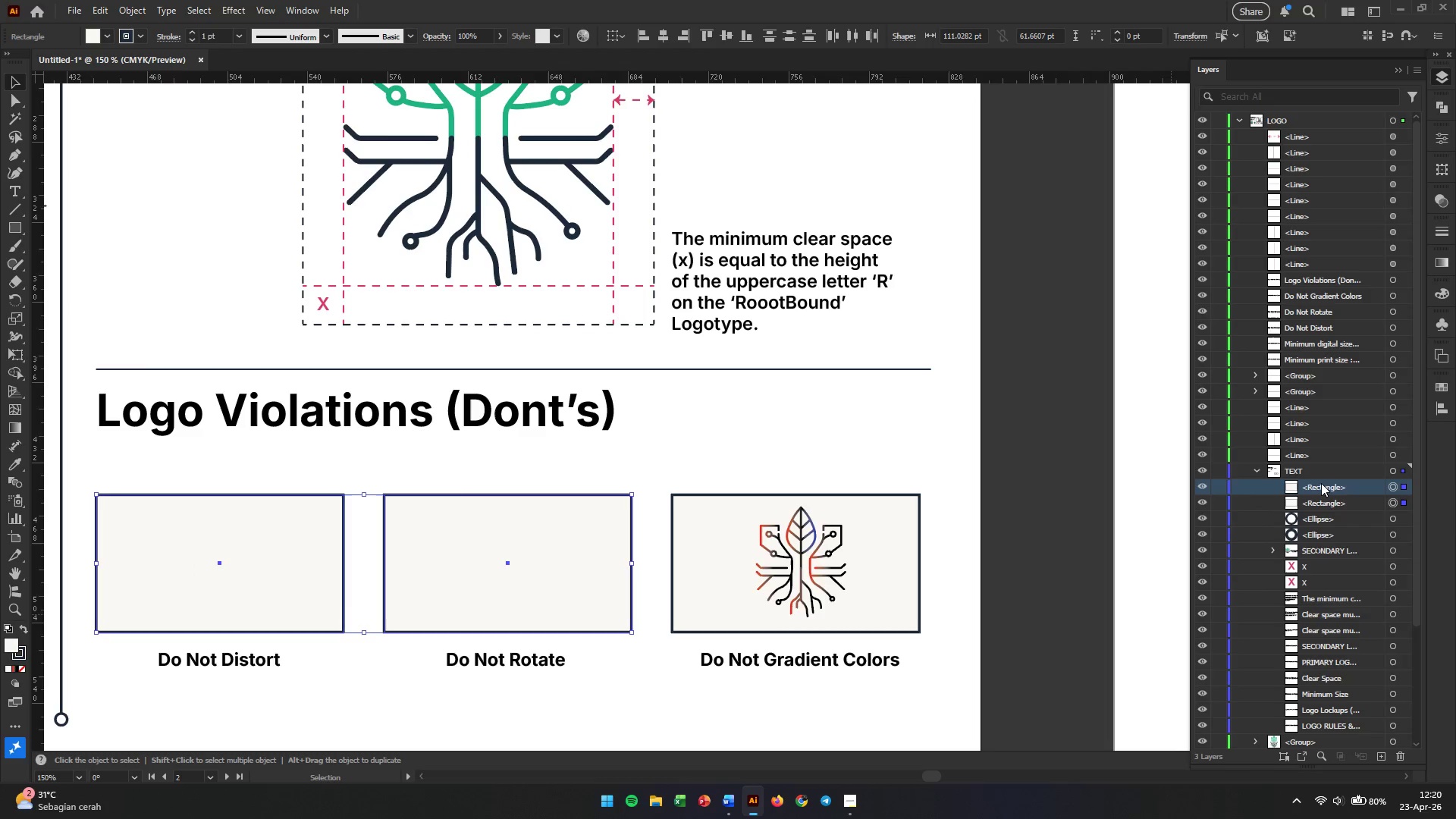 
hold_key(key=ShiftLeft, duration=0.75)
left_click([1320, 502])
 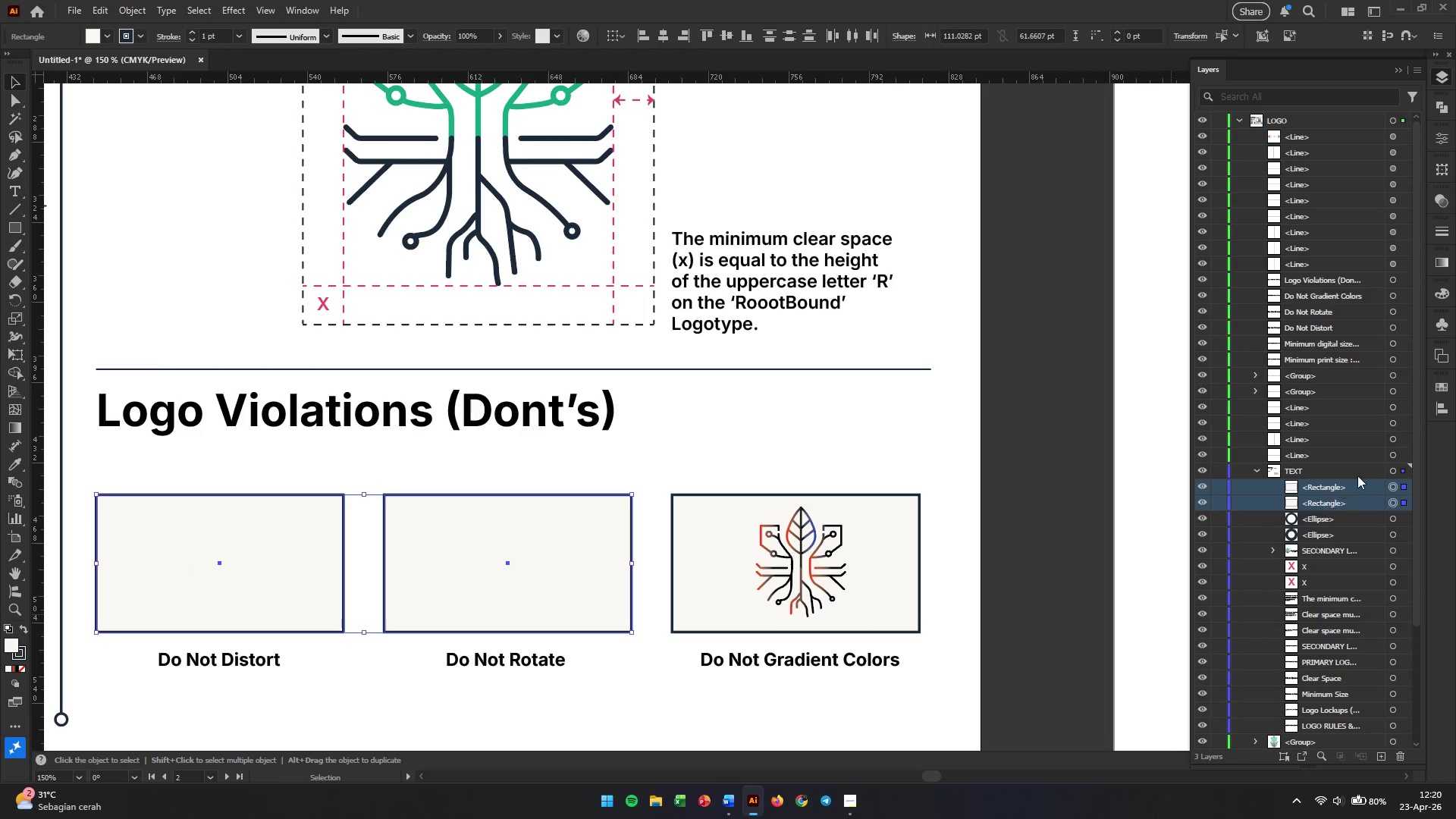 
scroll: coordinate [1360, 454], scroll_direction: down, amount: 8.0
 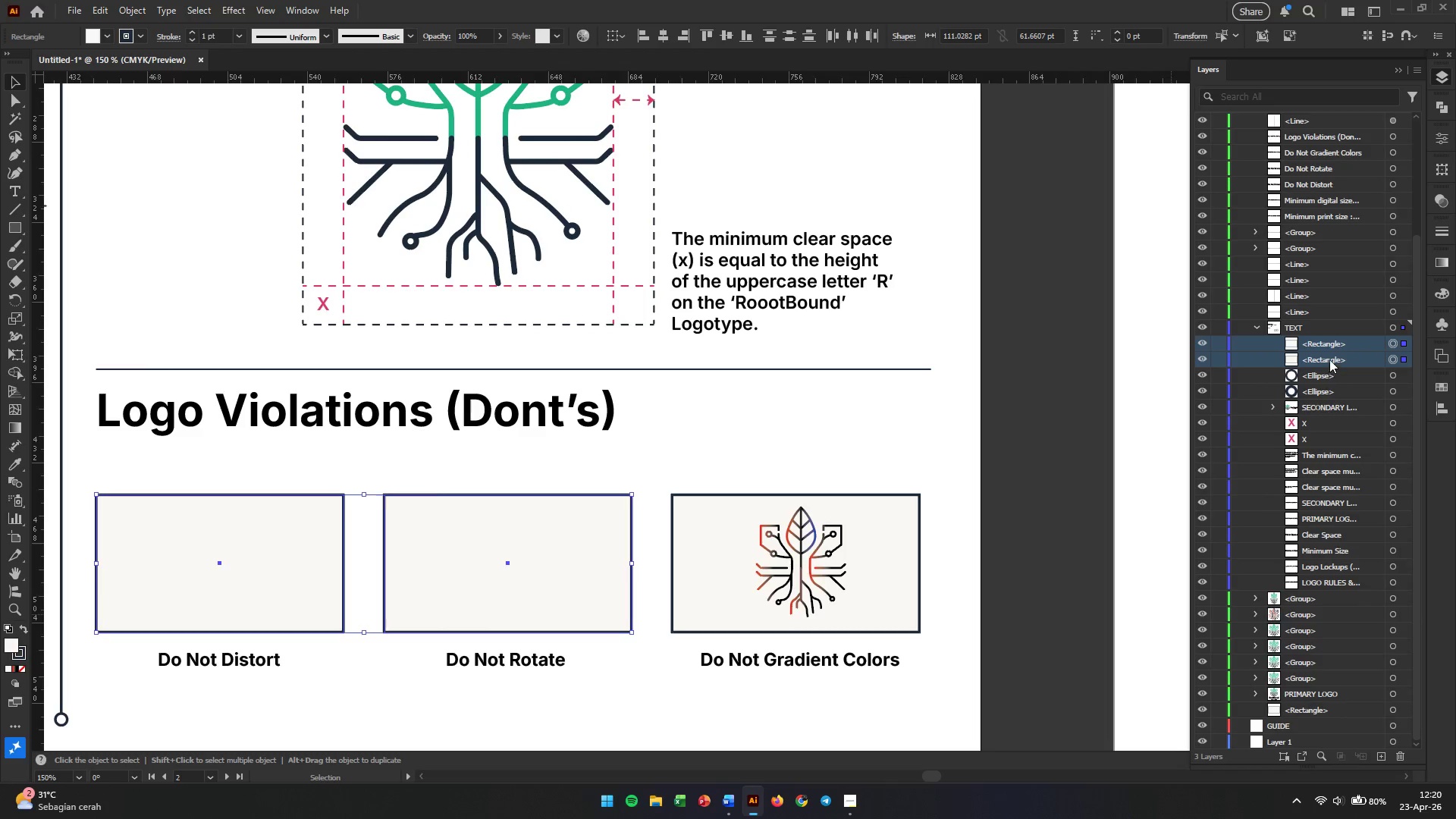 
left_click_drag(start_coordinate=[1329, 355], to_coordinate=[1329, 705])
 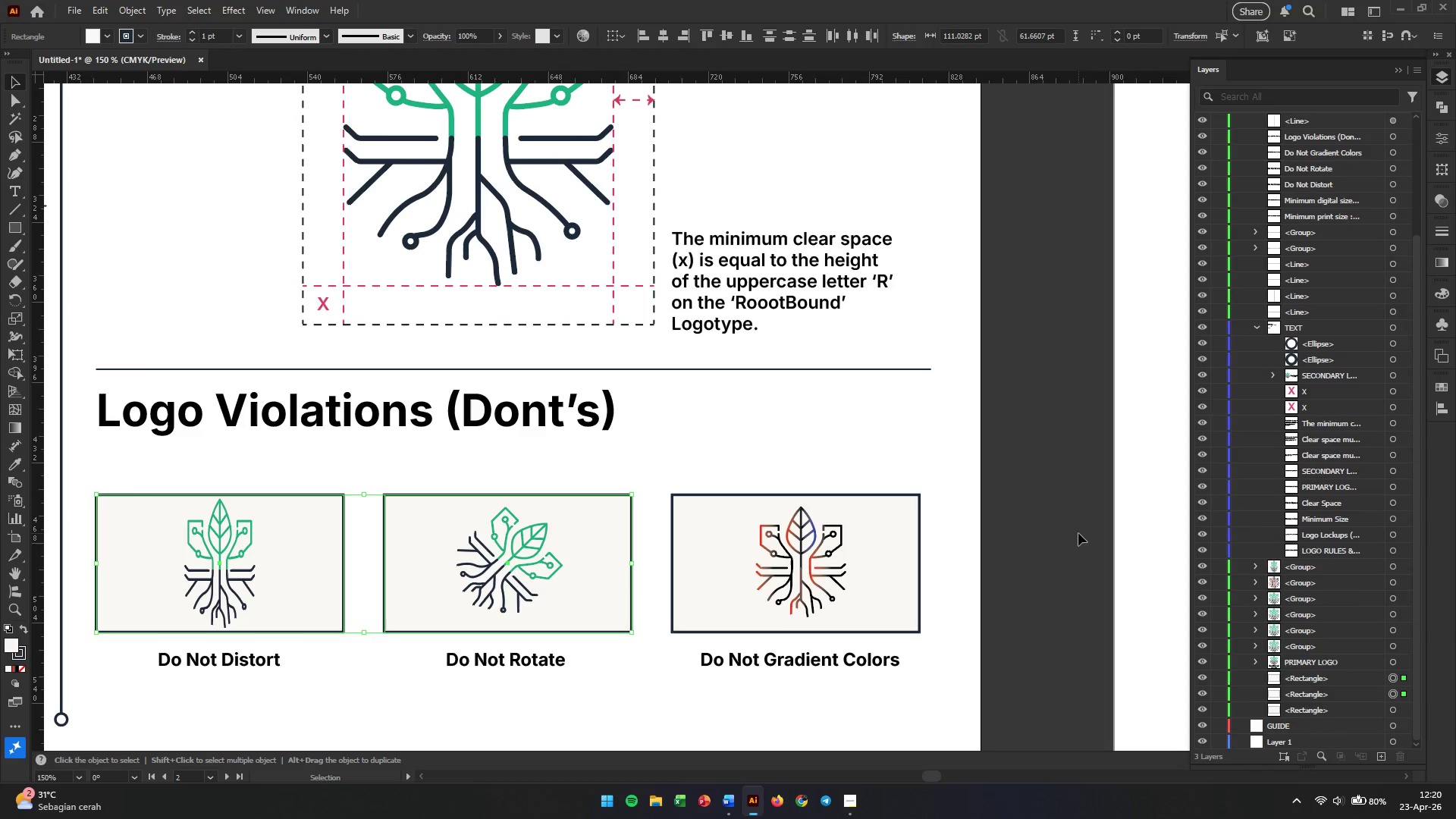 
left_click([1045, 514])
 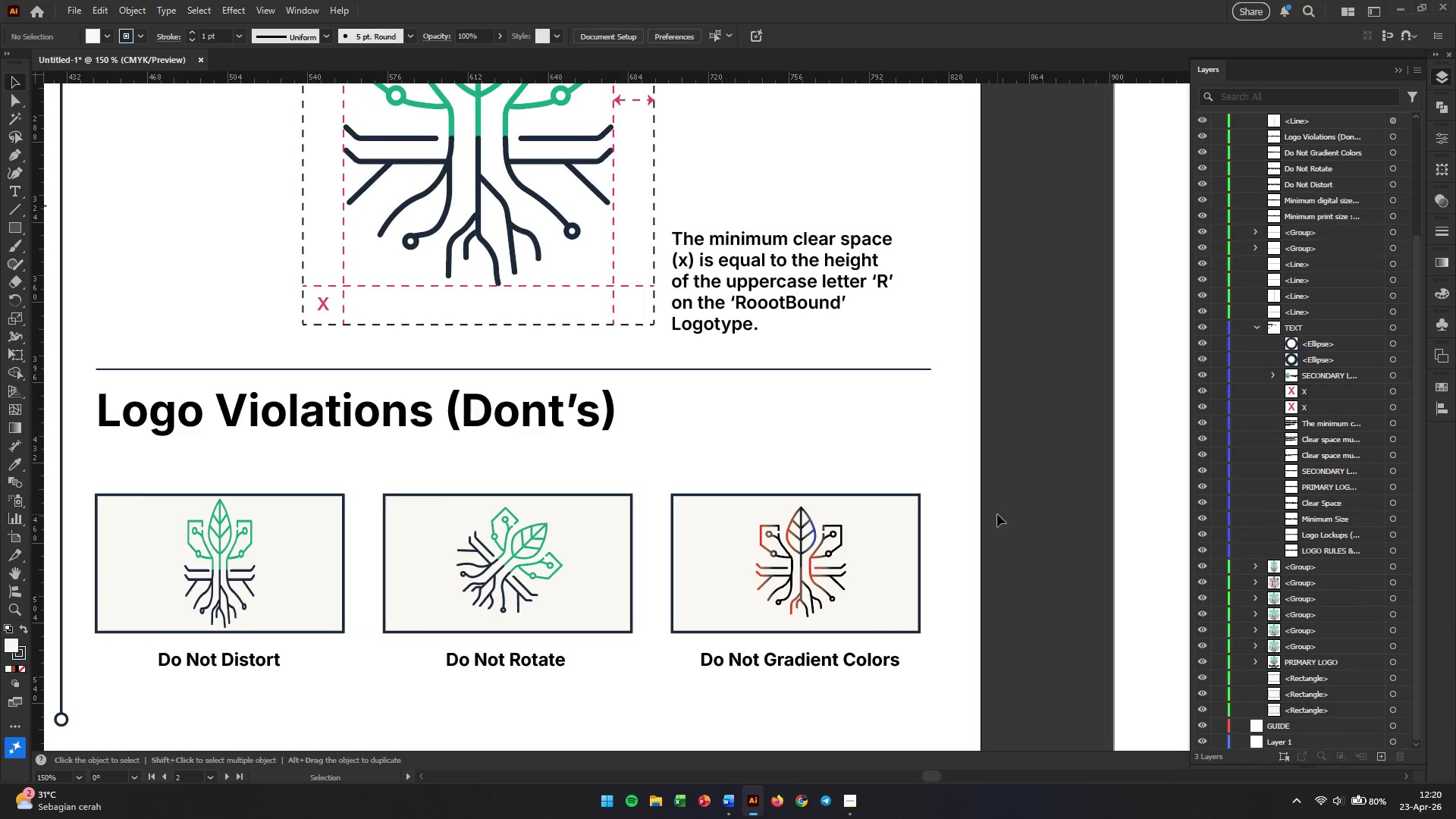 
hold_key(key=AltLeft, duration=0.77)
scroll: coordinate [996, 514], scroll_direction: down, amount: 2.0
 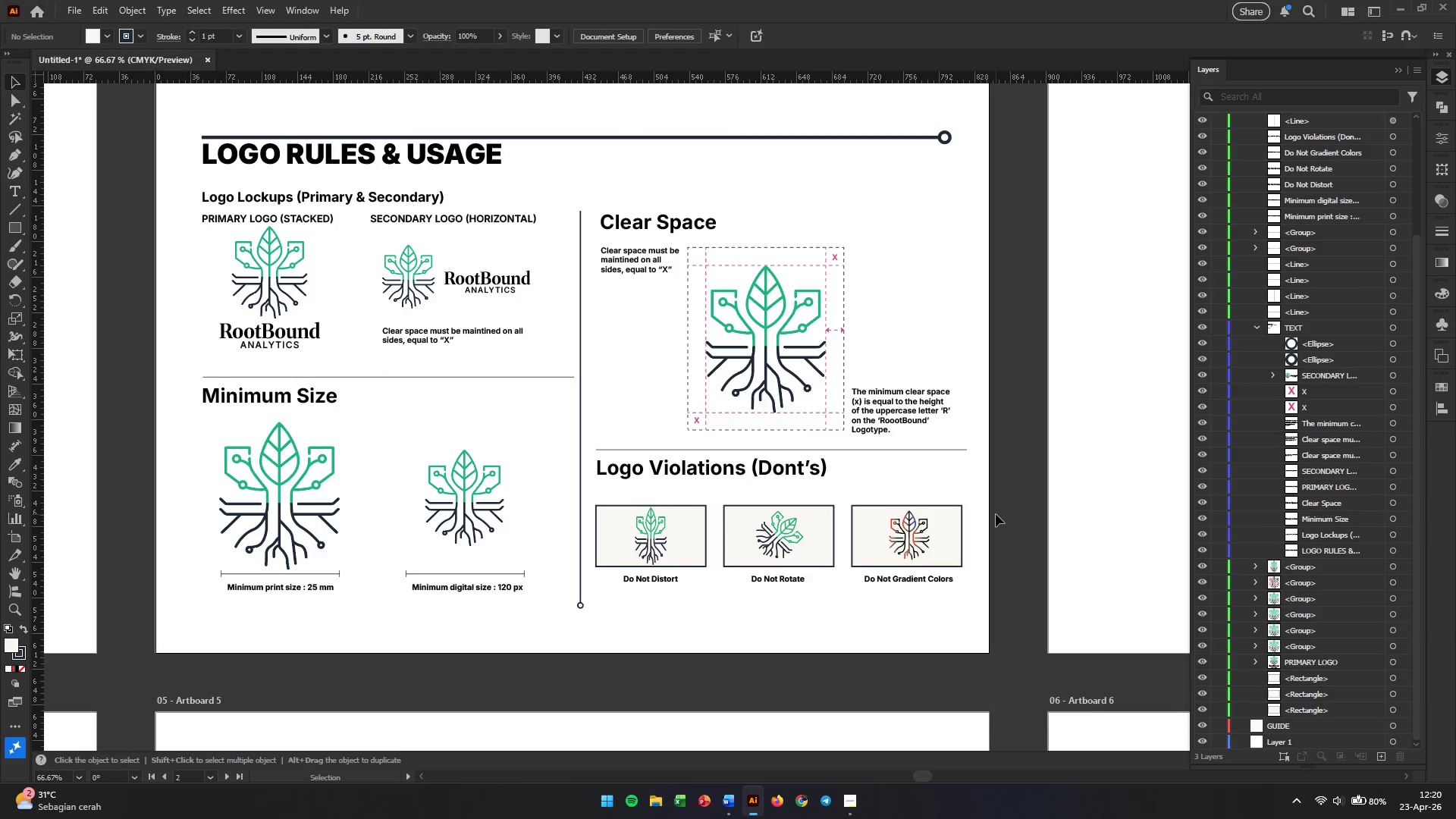 
hold_key(key=AltLeft, duration=0.41)
scroll: coordinate [996, 514], scroll_direction: up, amount: 1.0
 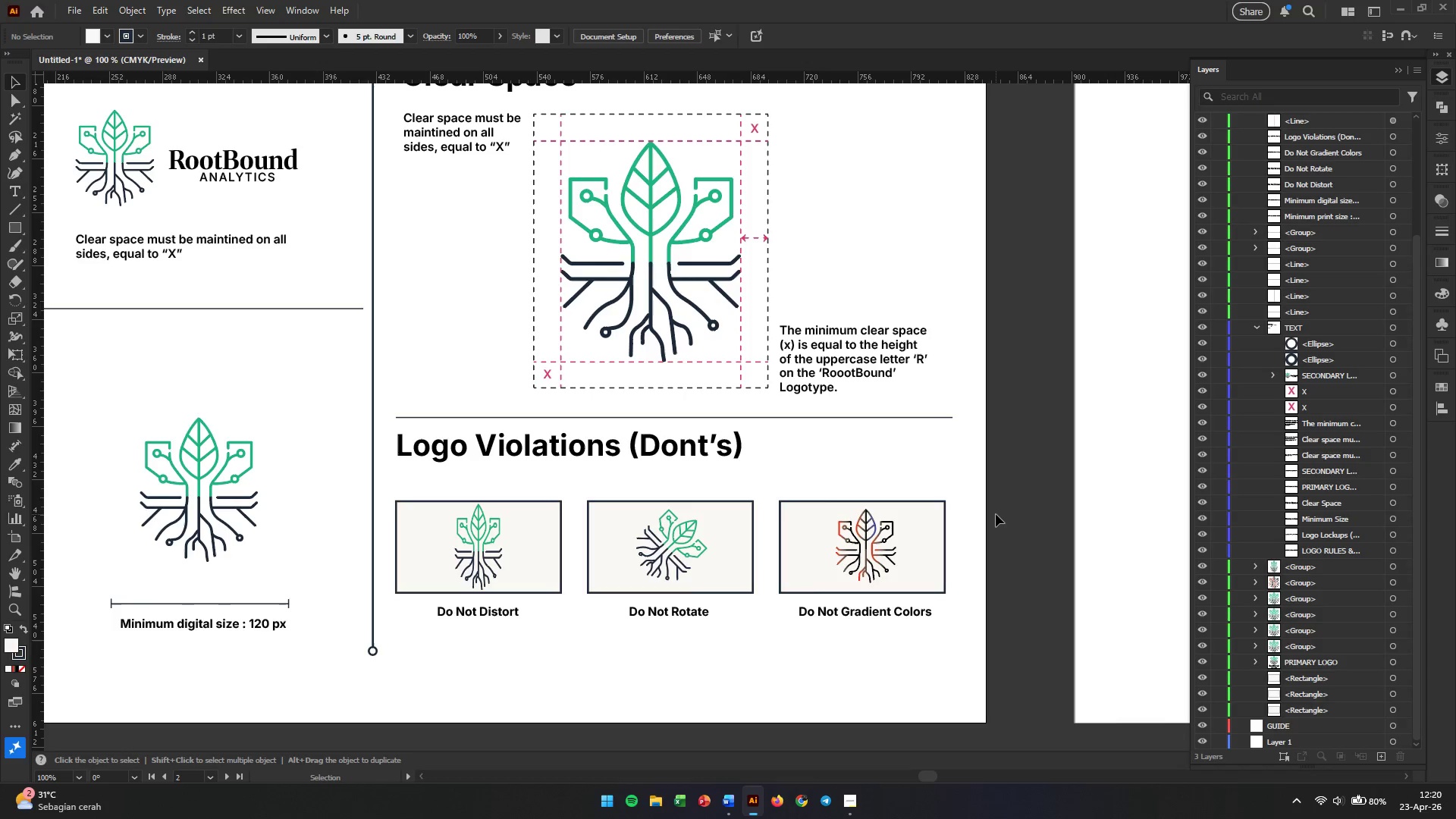 
hold_key(key=AltLeft, duration=0.91)
scroll: coordinate [996, 514], scroll_direction: down, amount: 2.0
 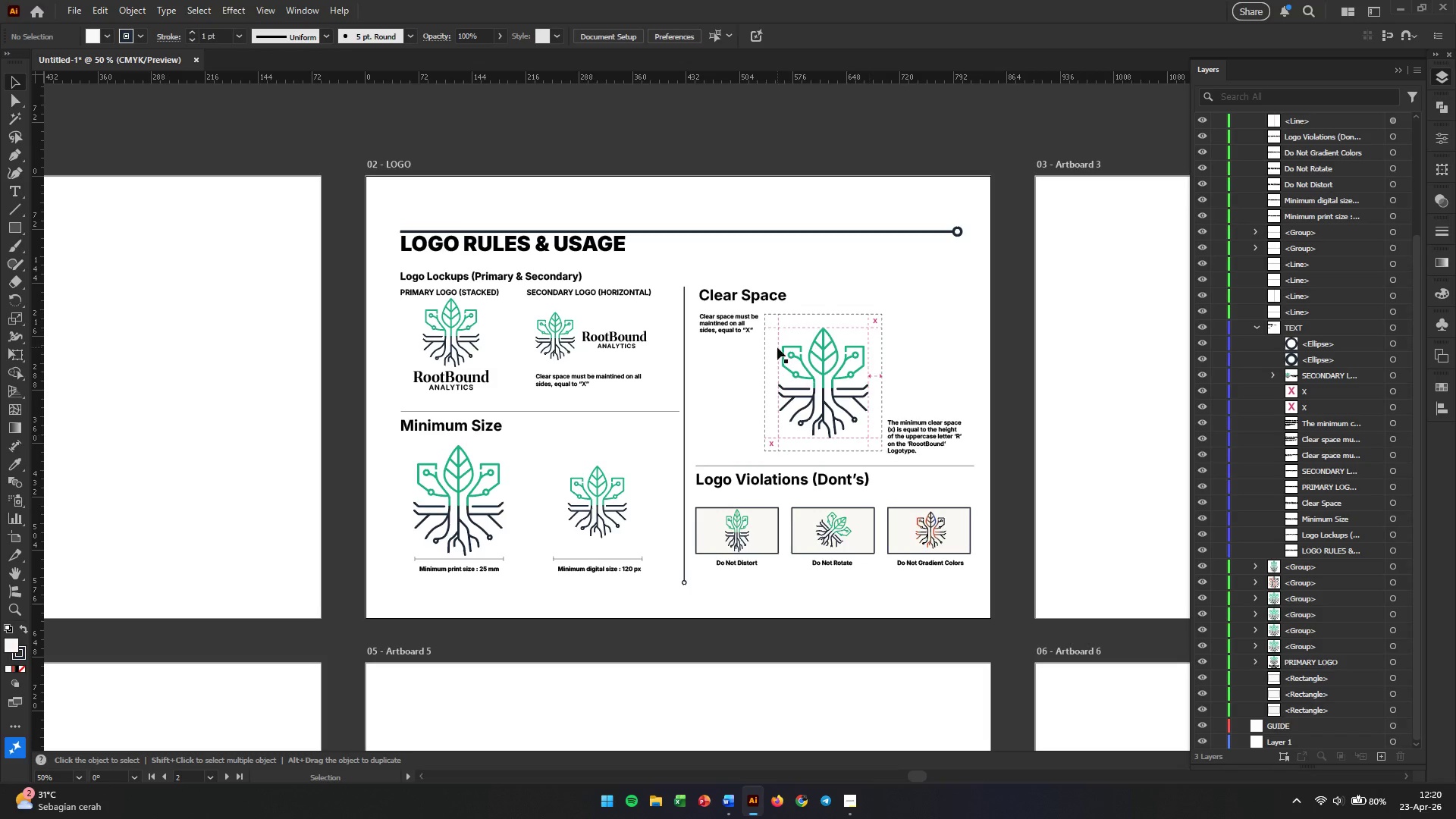 
key(Alt+AltLeft)
 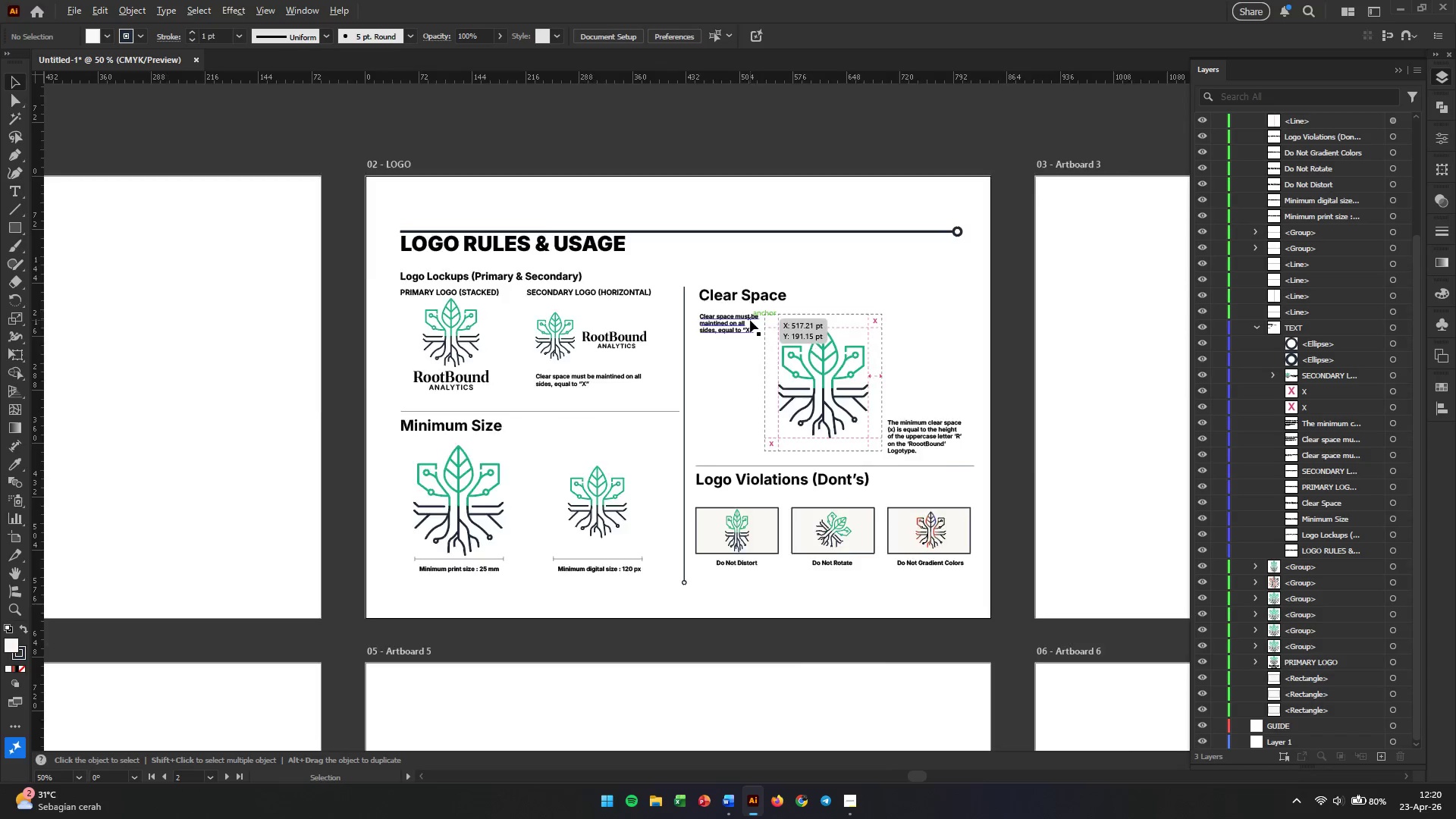 
scroll: coordinate [750, 320], scroll_direction: up, amount: 1.0
 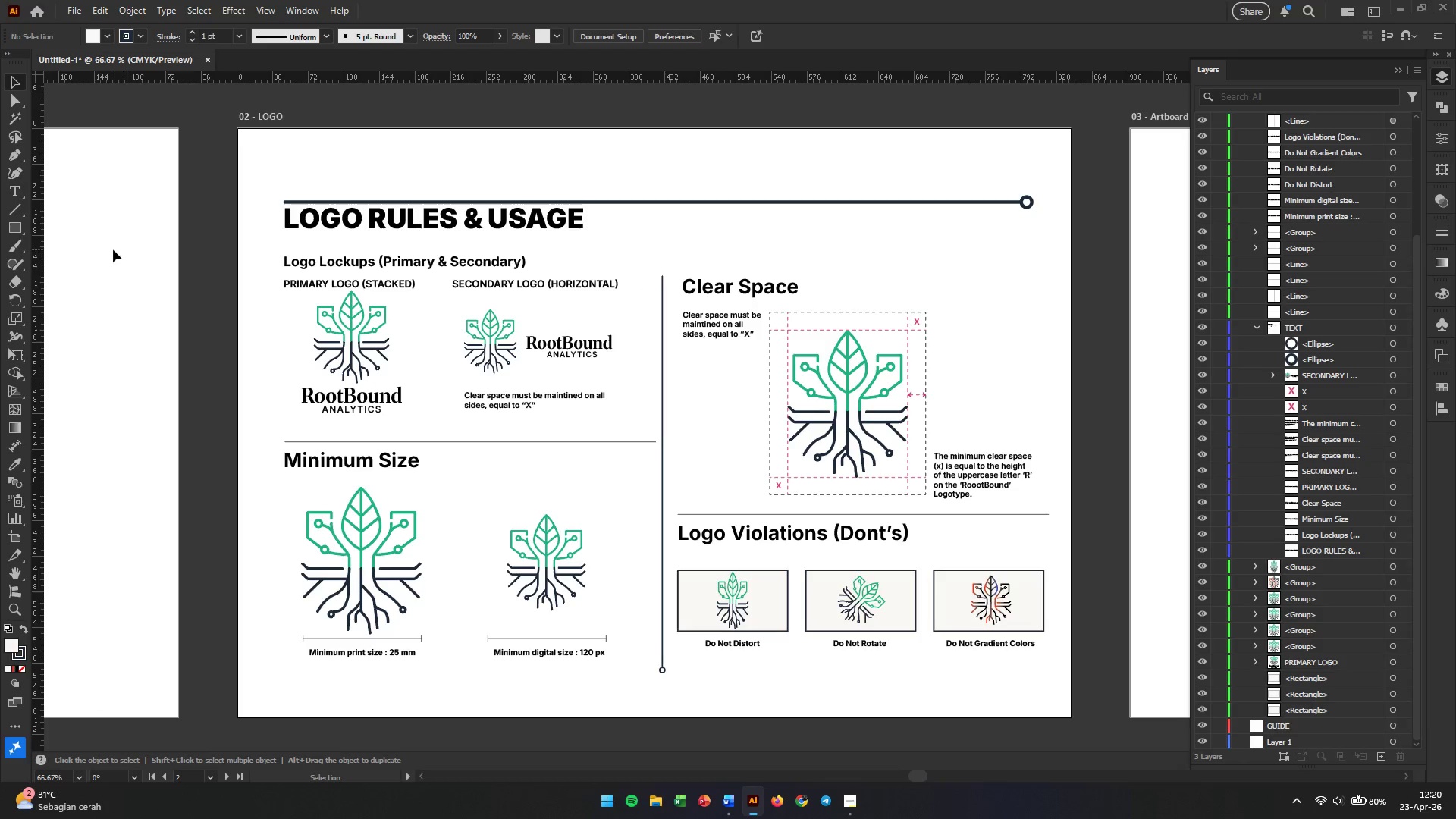 
left_click([11, 226])
 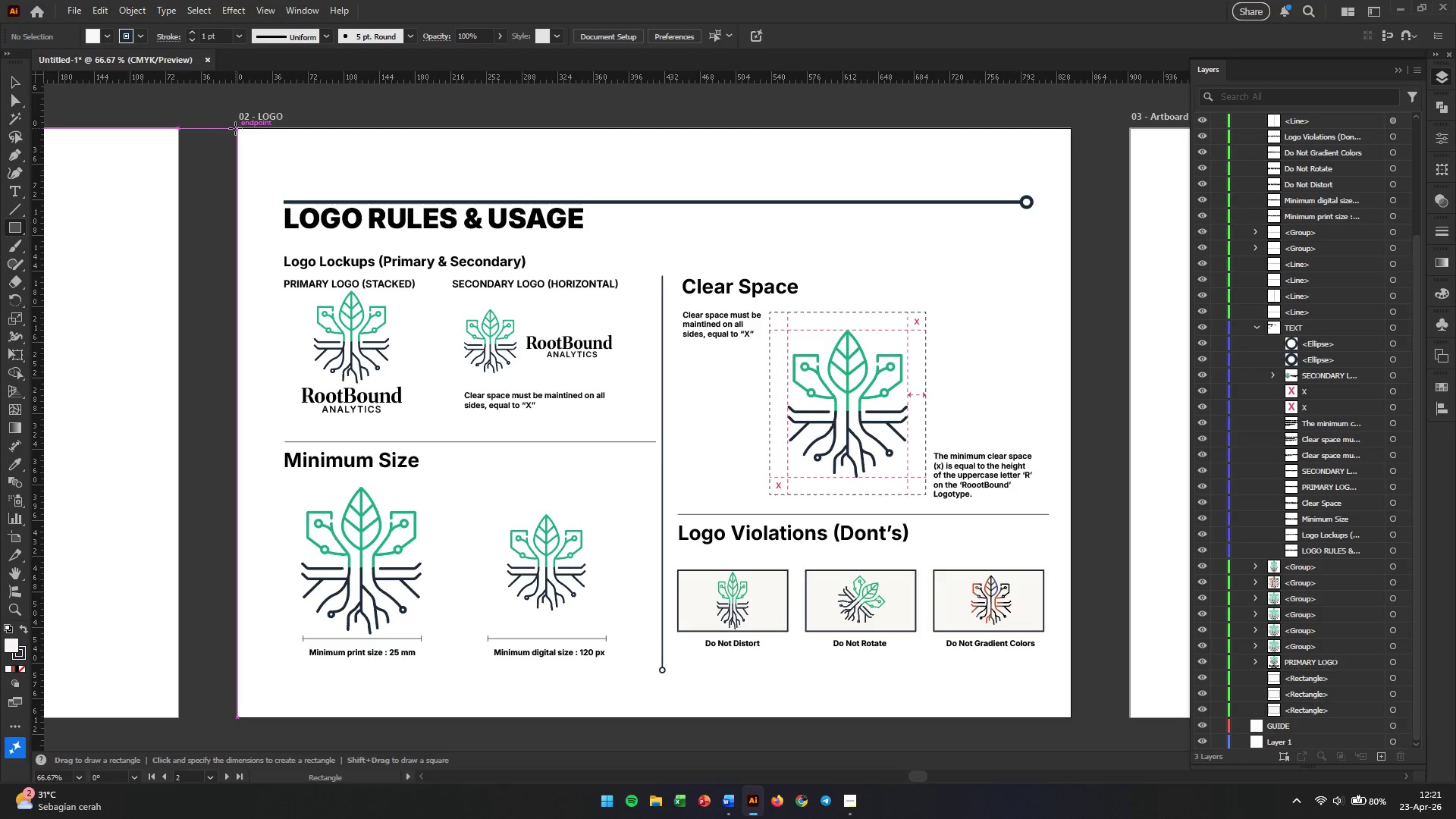 
left_click_drag(start_coordinate=[235, 128], to_coordinate=[1072, 719])
 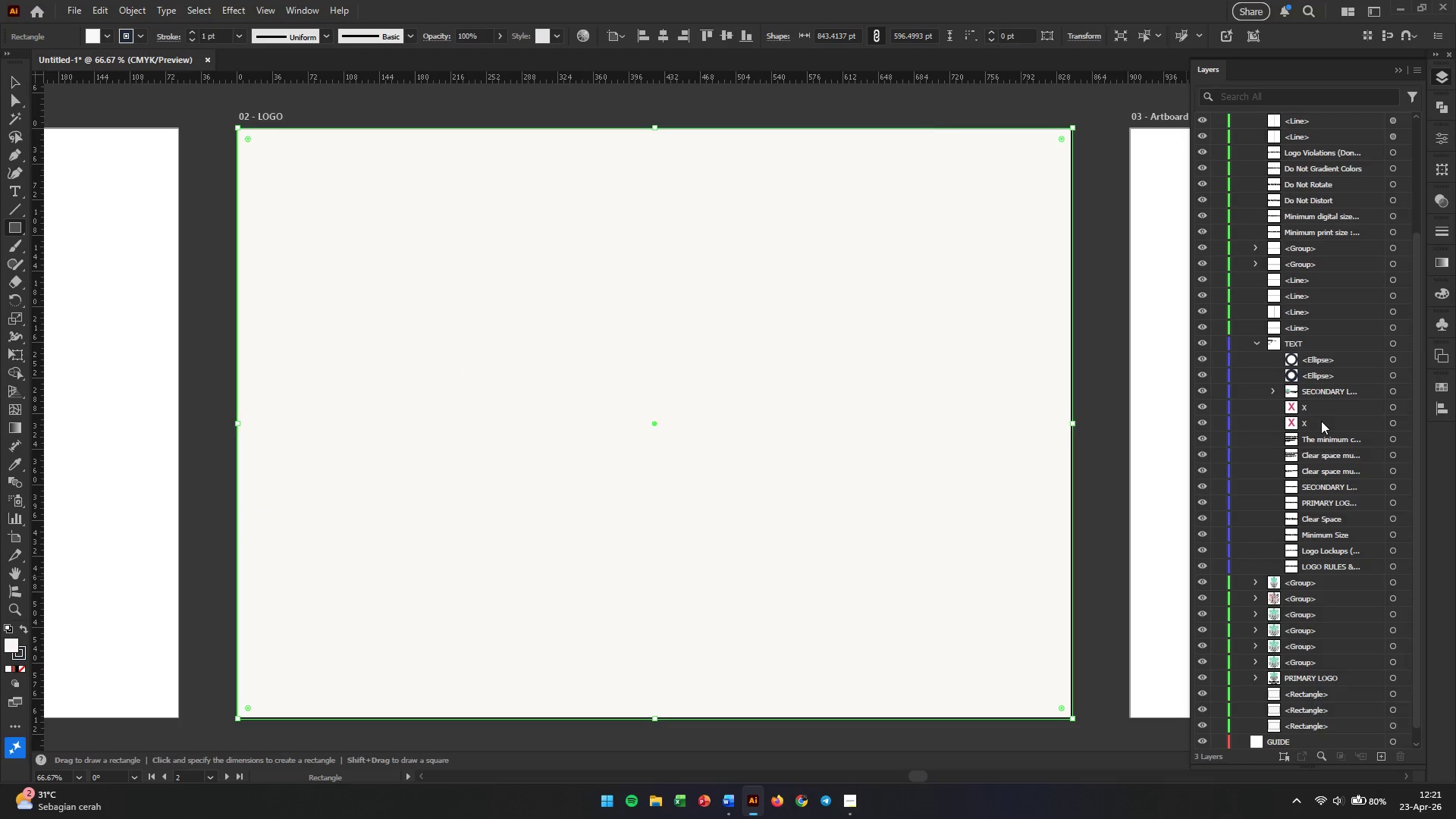 
scroll: coordinate [1345, 455], scroll_direction: up, amount: 4.0
 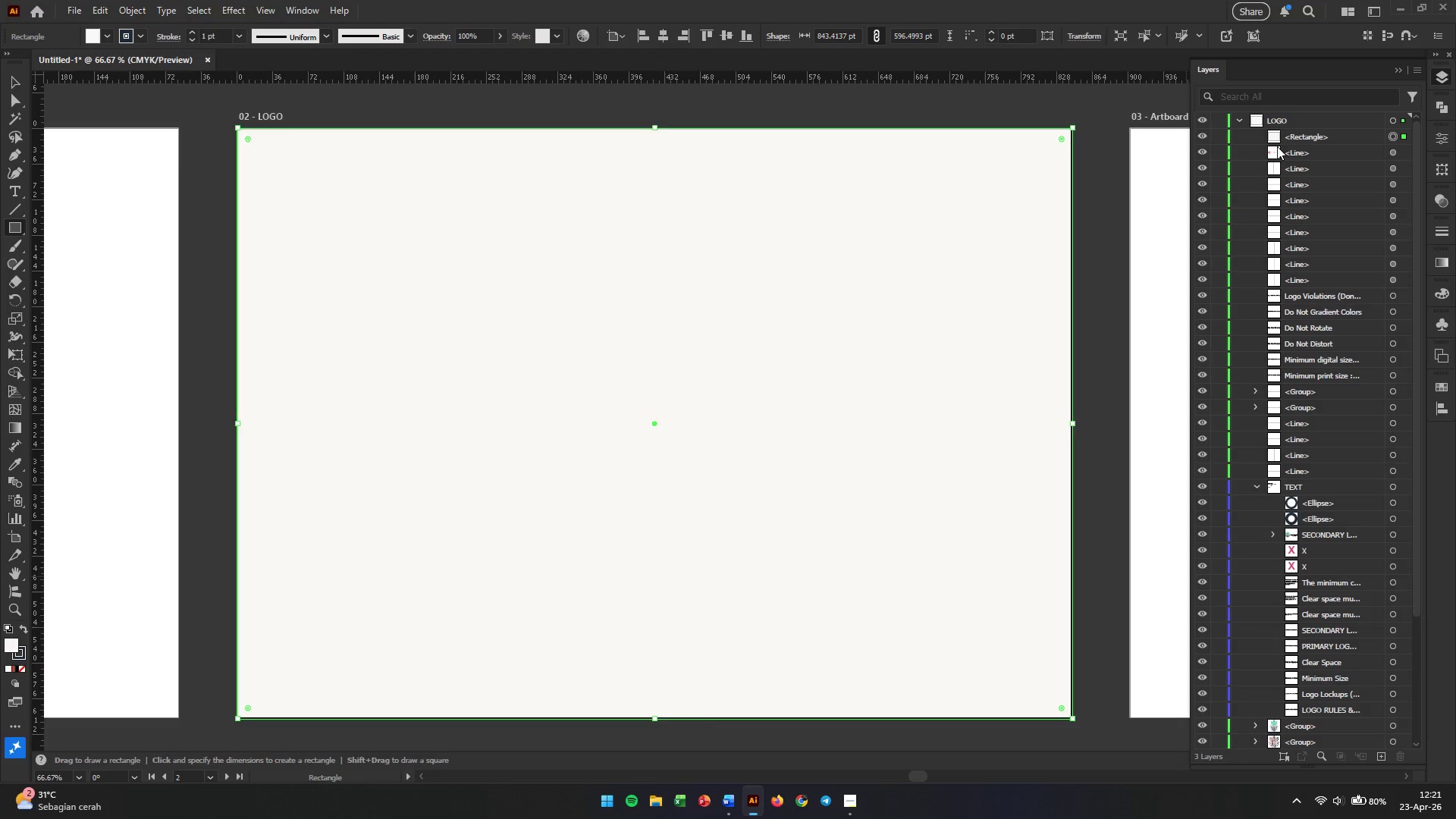 
left_click([1274, 134])
 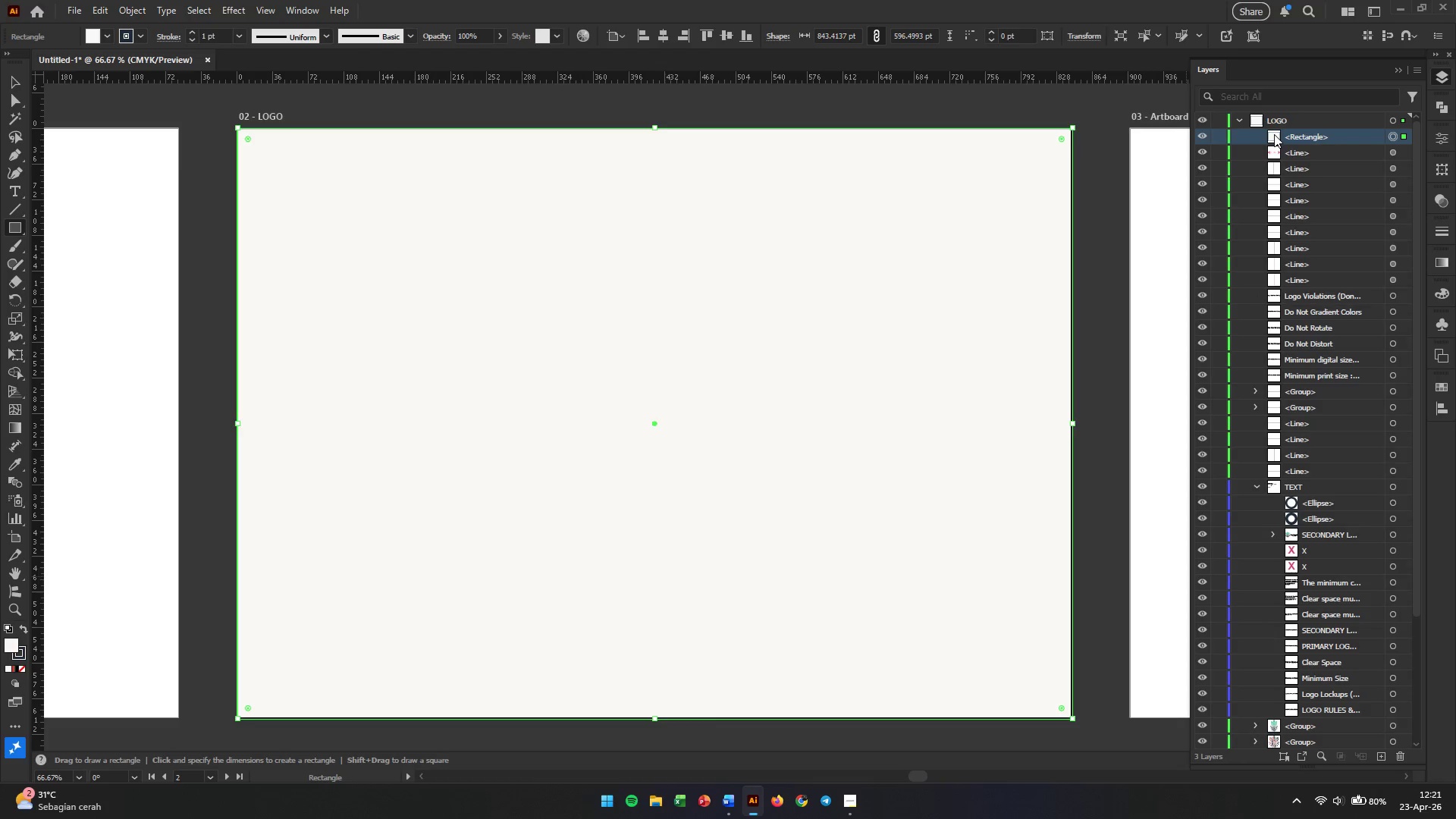 
left_click_drag(start_coordinate=[1274, 134], to_coordinate=[1307, 718])
 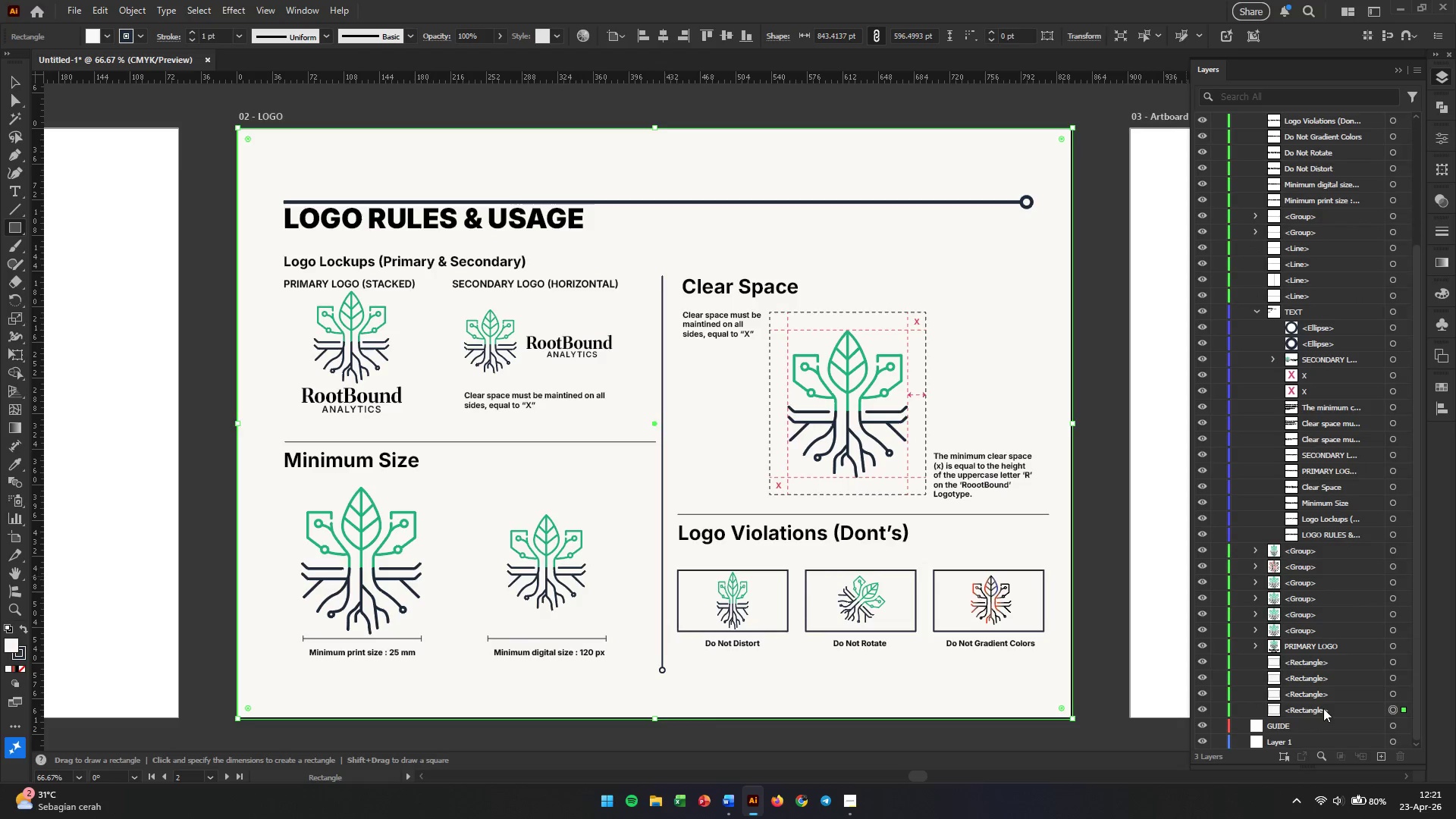 
double_click([1323, 708])
 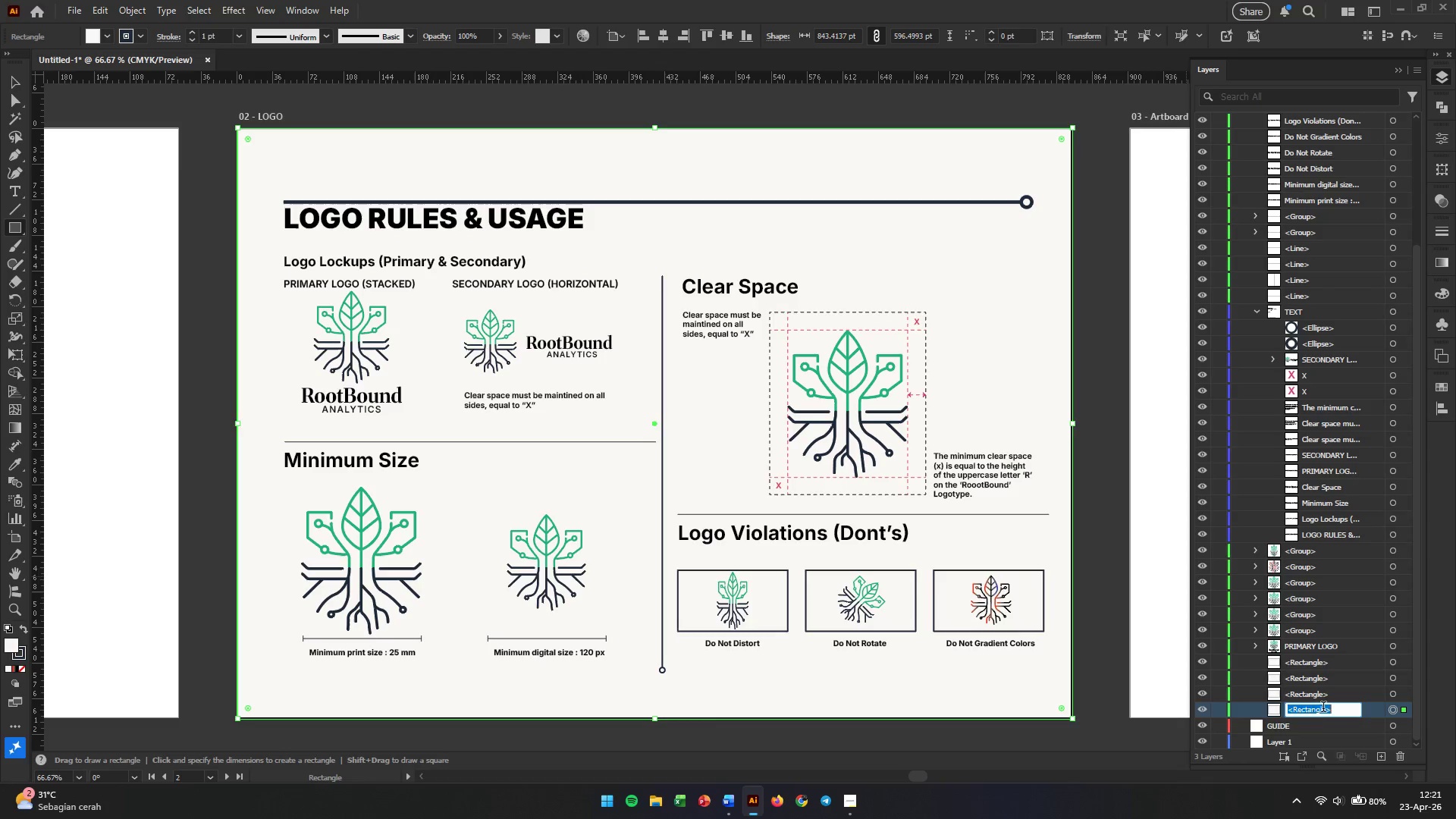 
triple_click([1323, 708])
 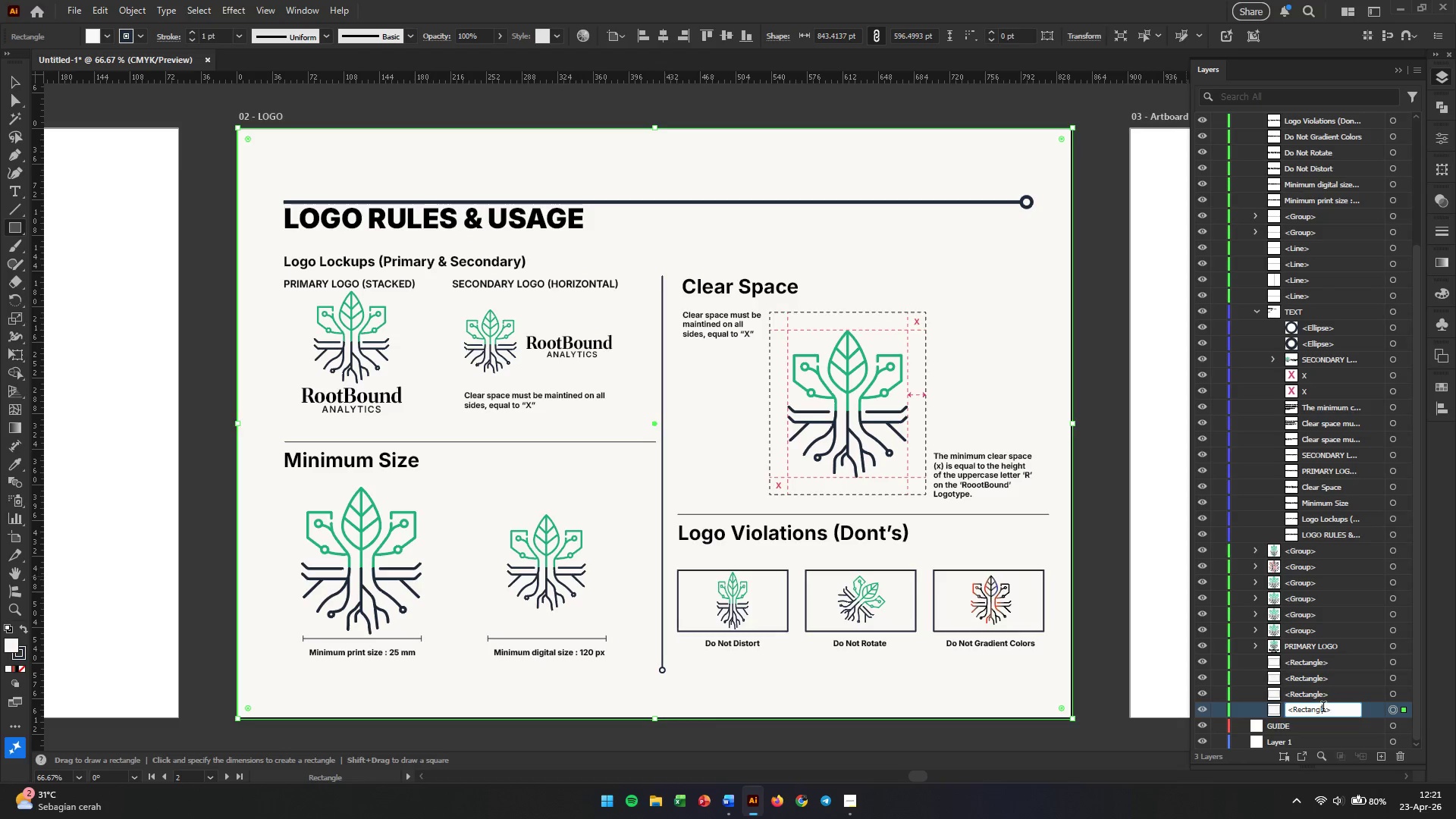 
triple_click([1323, 708])
 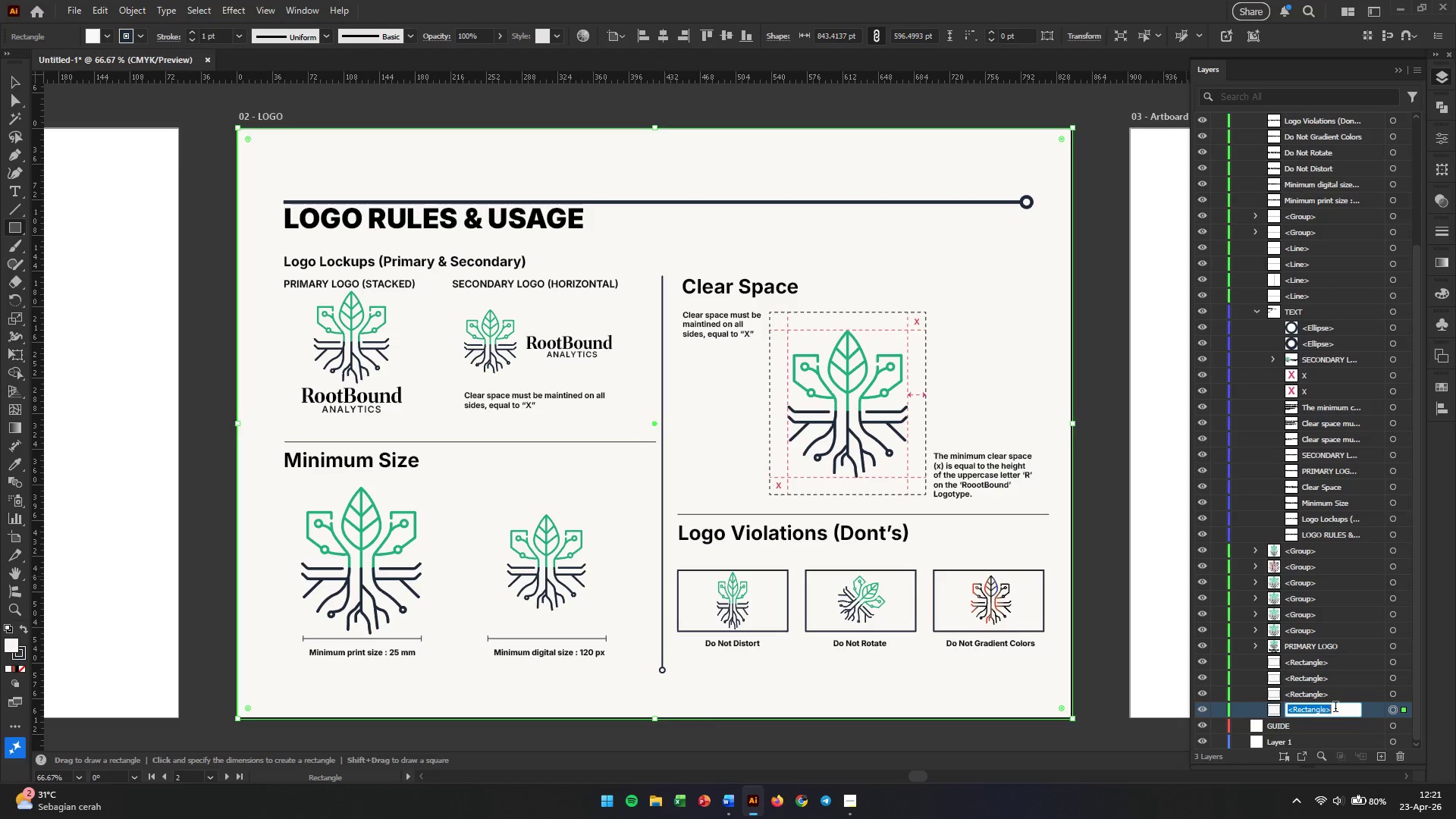 
type(Background)
 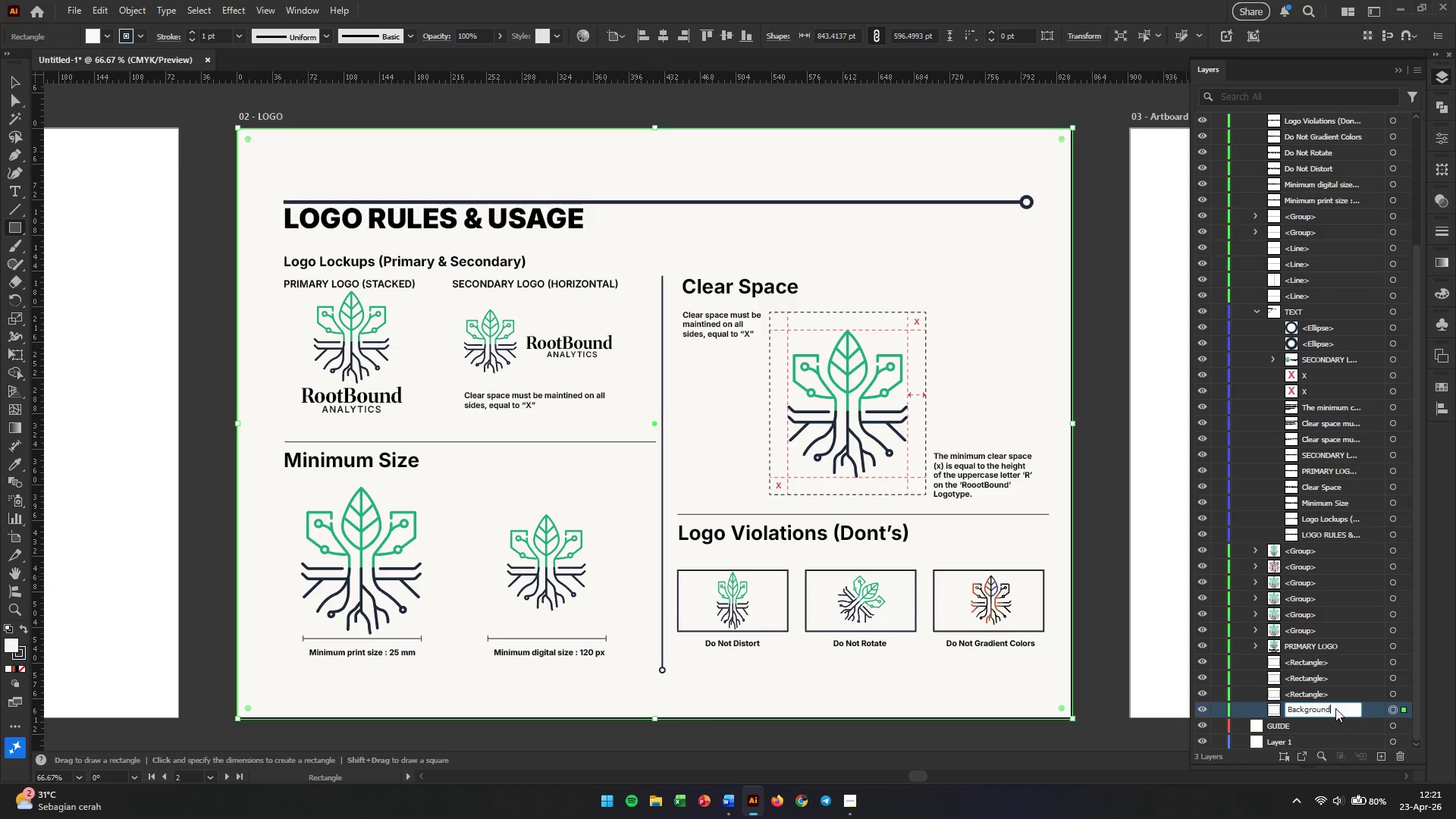 
key(Enter)
 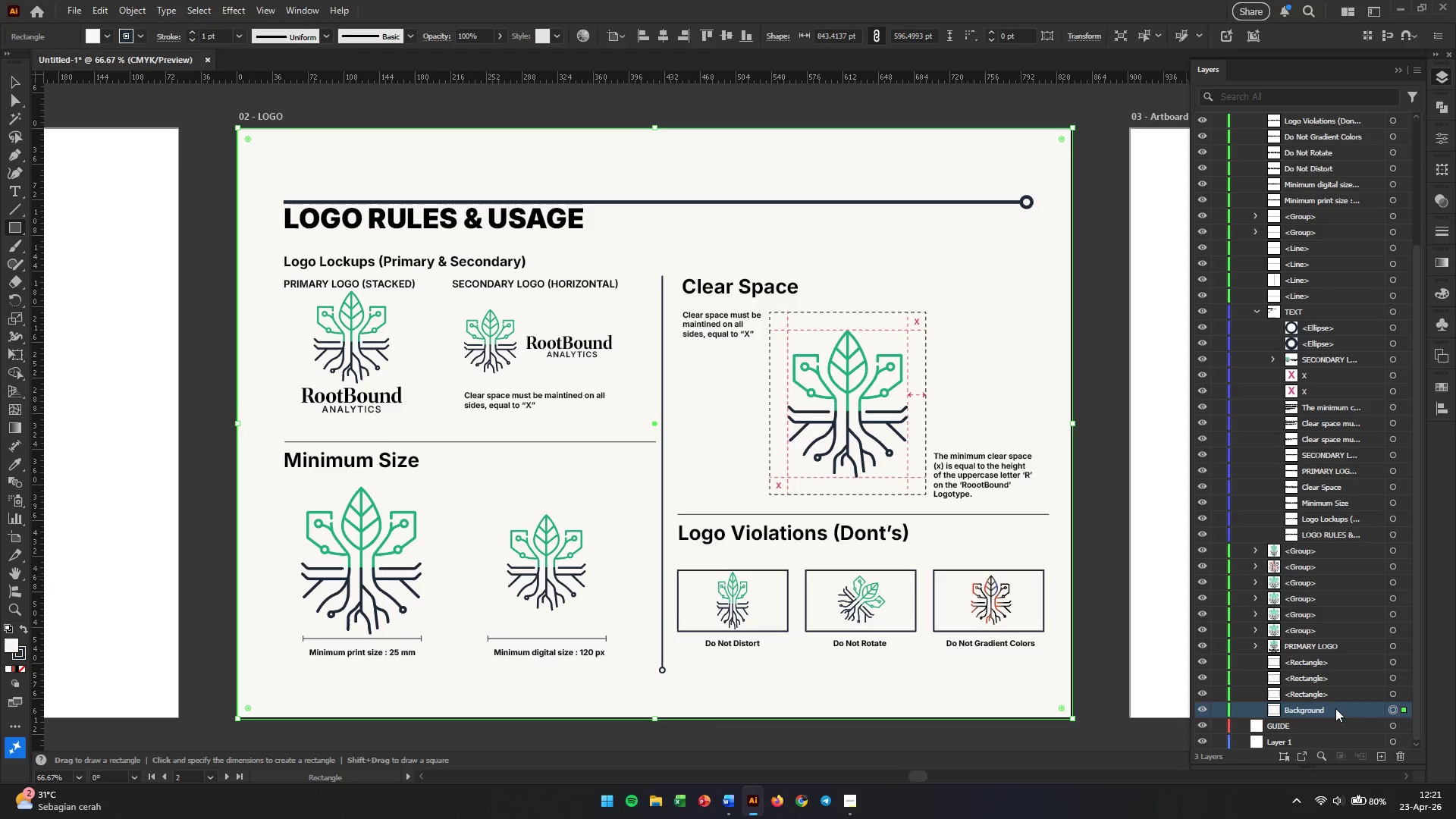 
wait(12.72)
 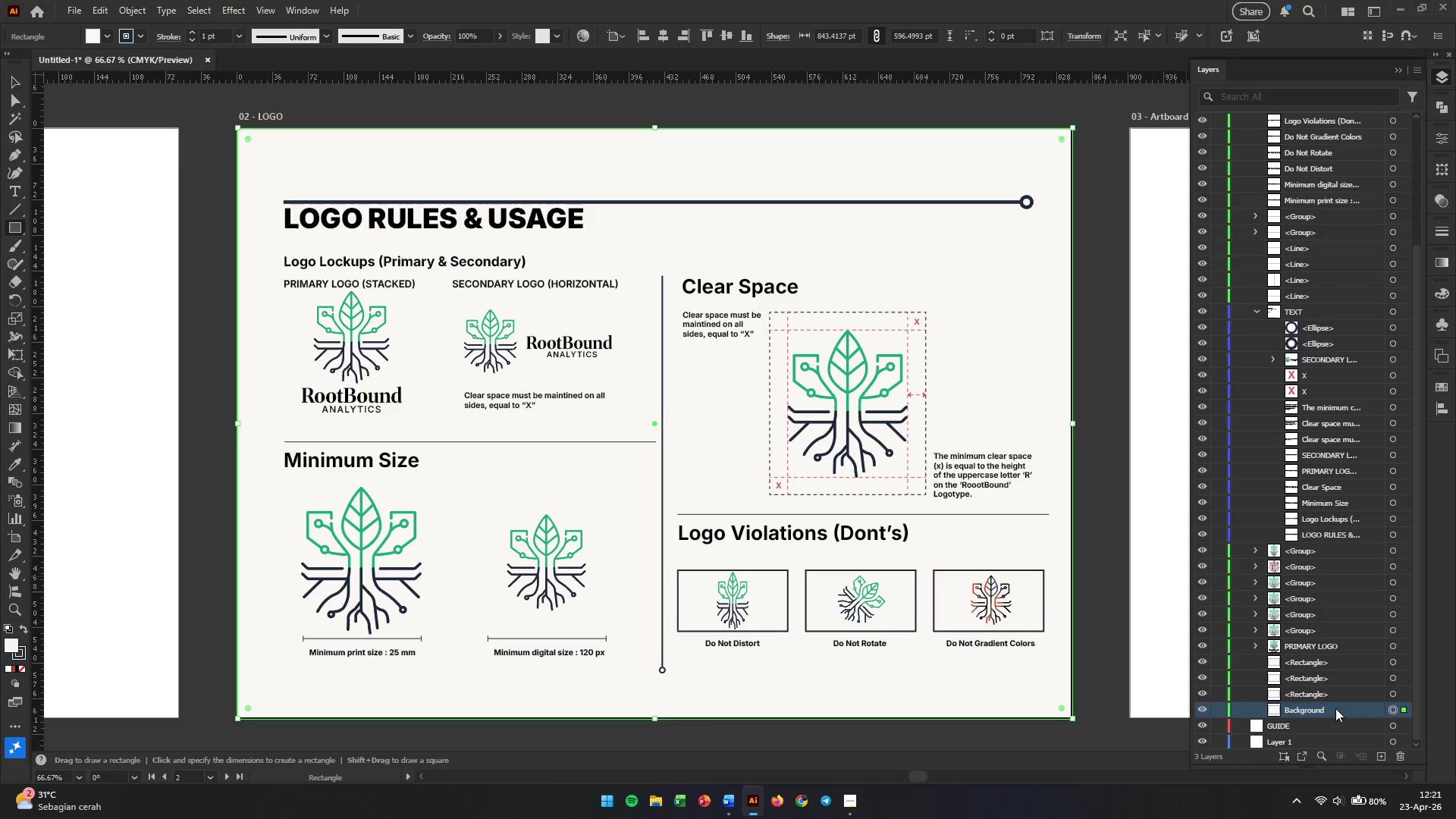 
key(V)
 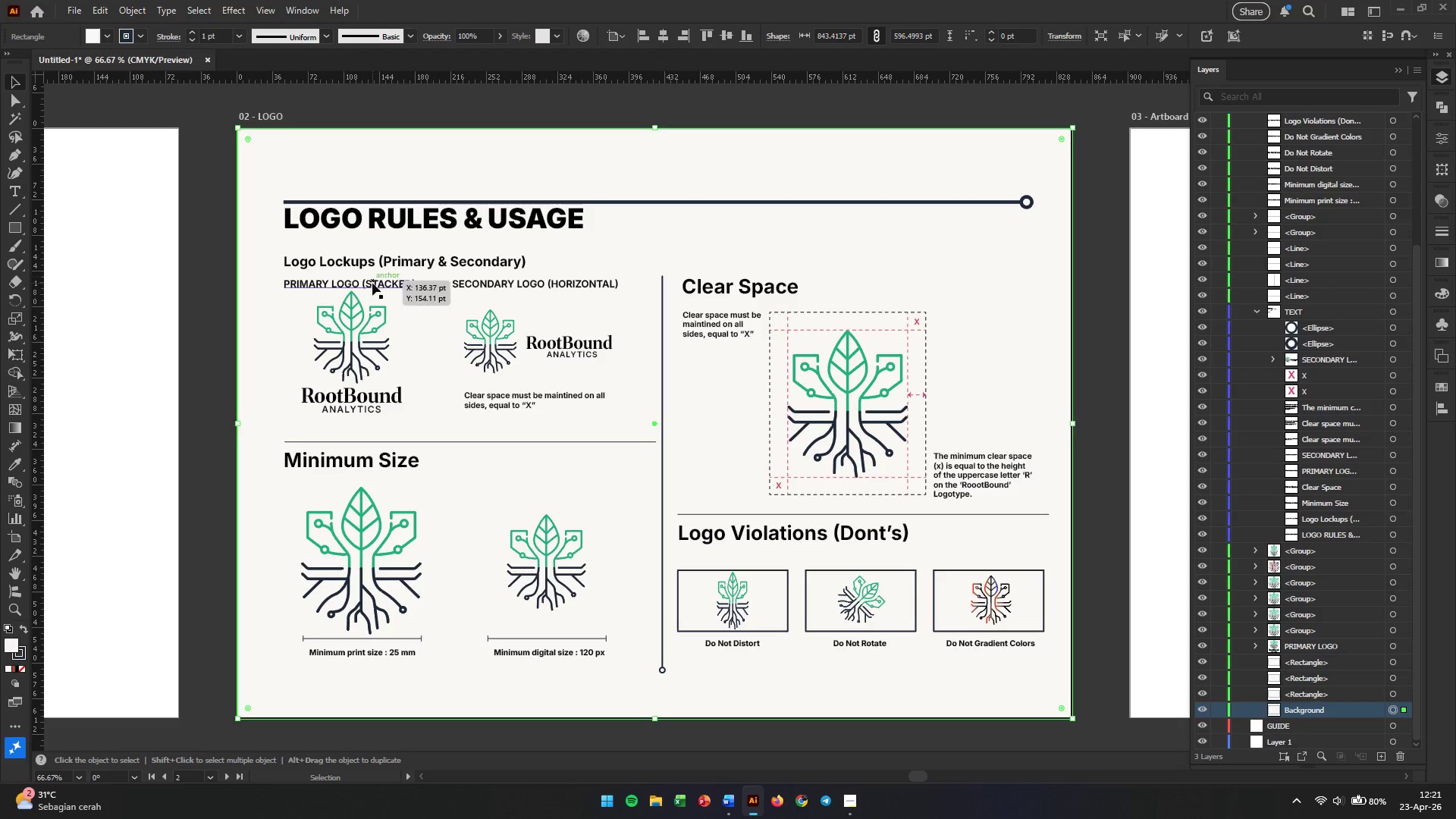 
left_click([372, 285])
 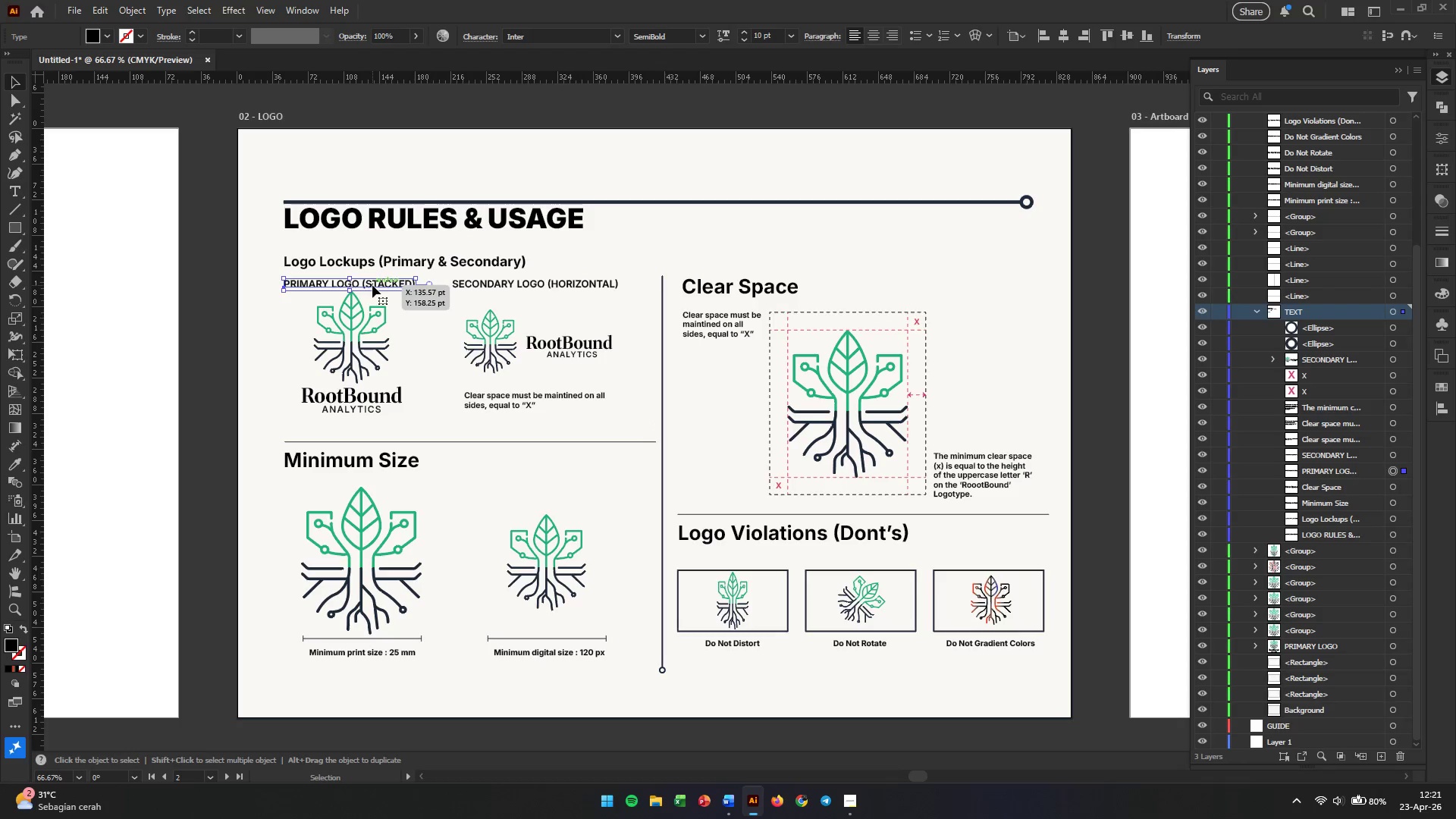 
hold_key(key=AltLeft, duration=1.47)
left_click_drag(start_coordinate=[372, 285], to_coordinate=[382, 171])
 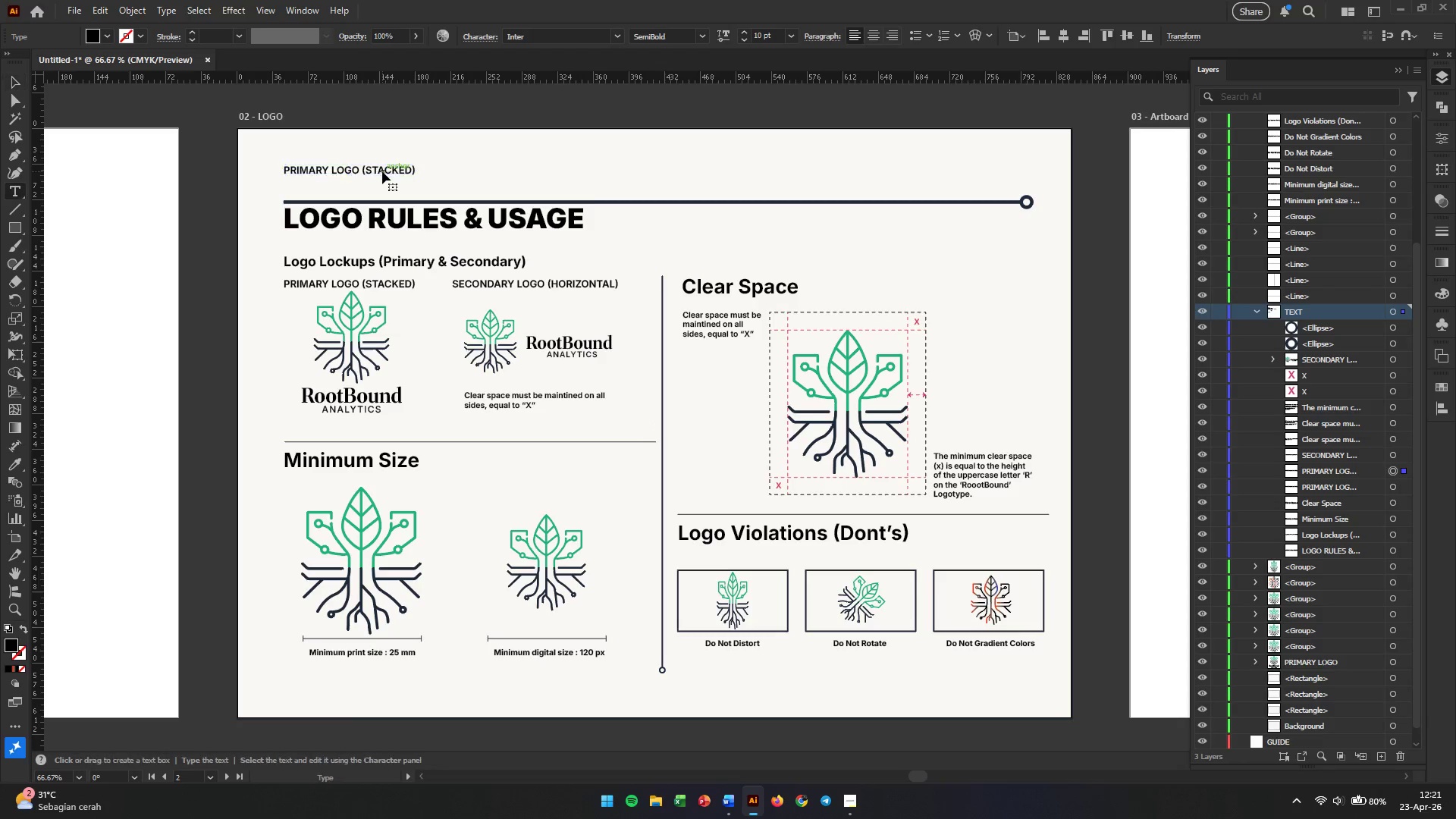 
hold_key(key=ShiftLeft, duration=1.14)
 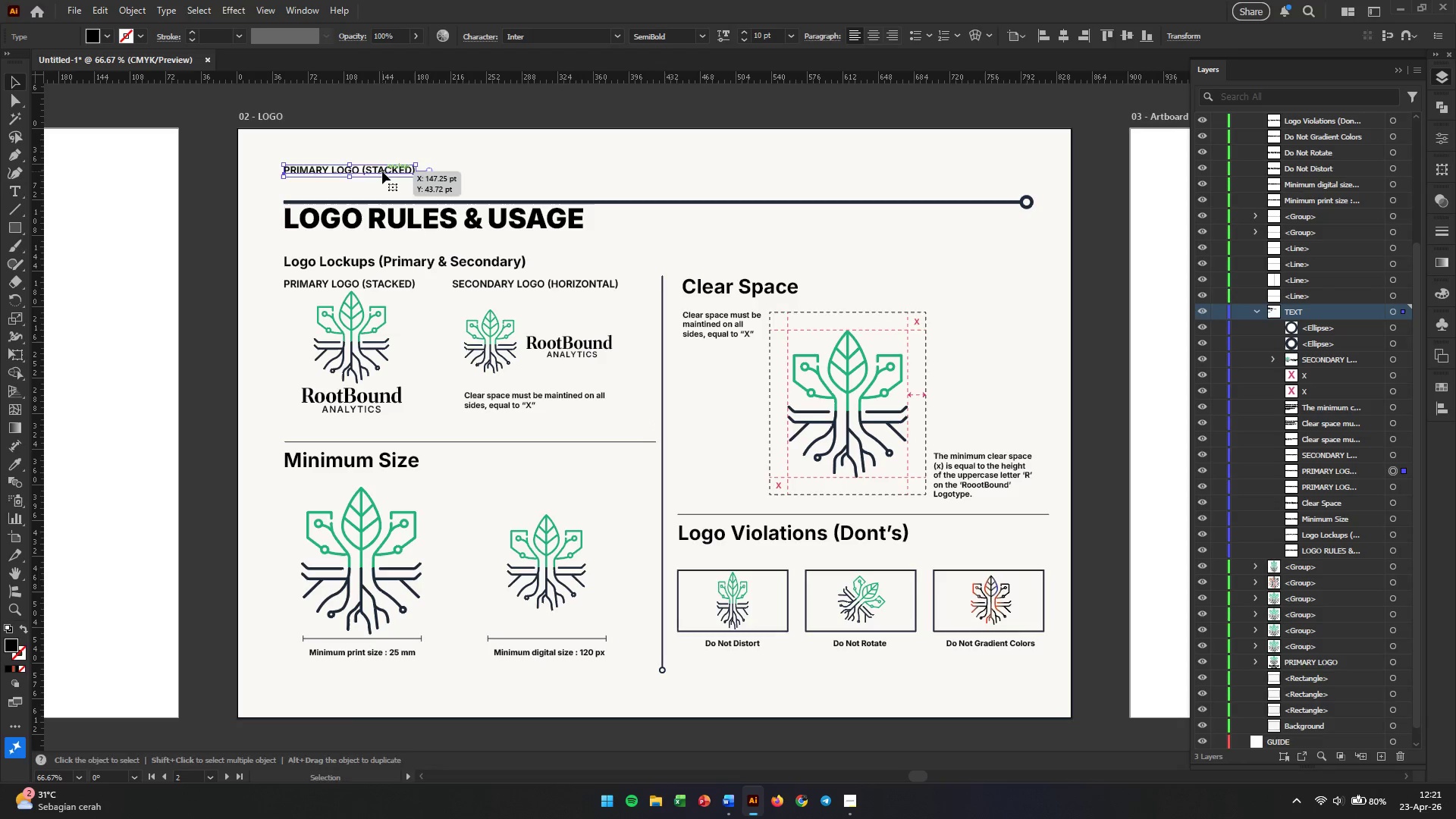 
double_click([382, 171])
 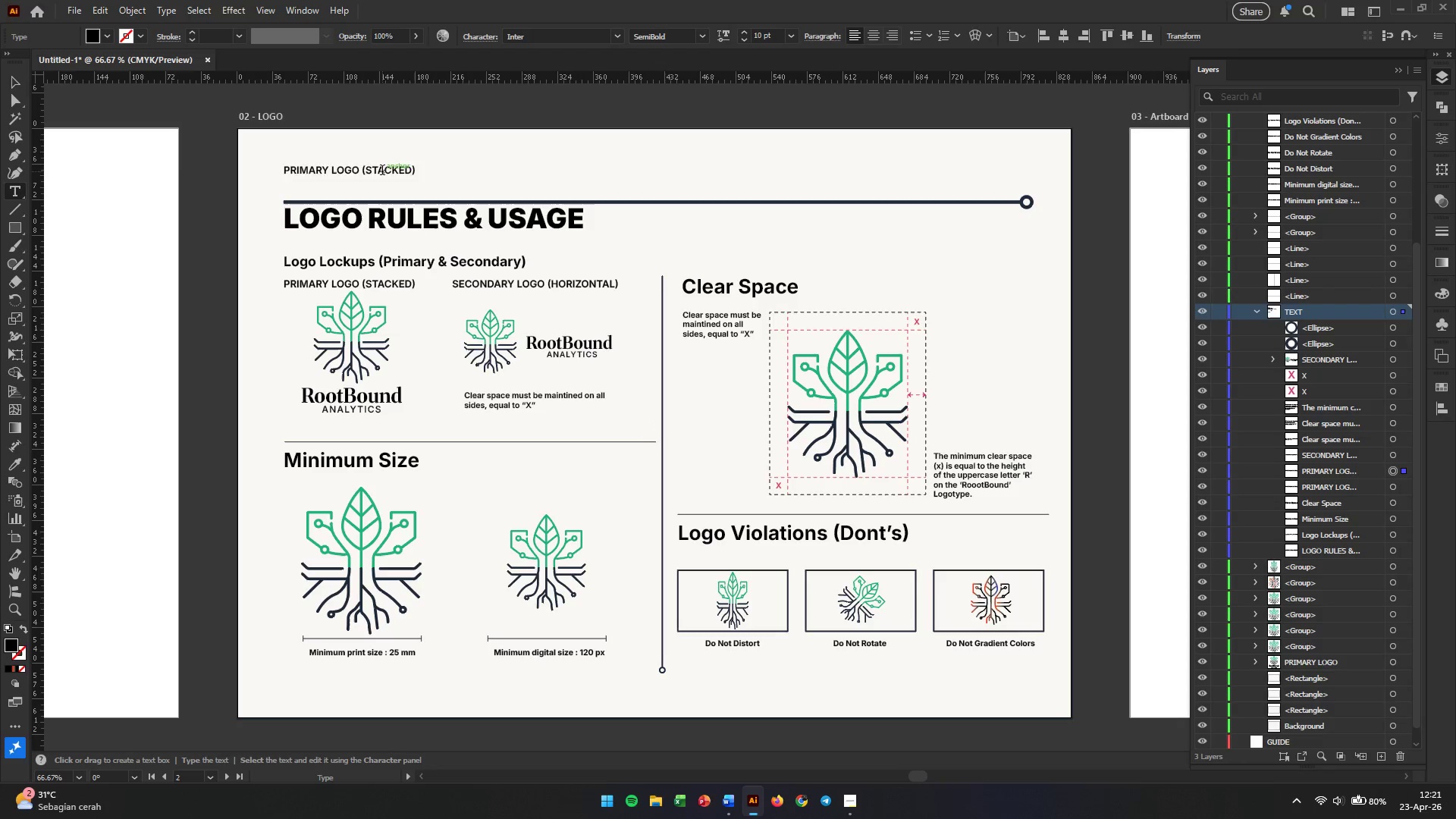 
triple_click([382, 171])
 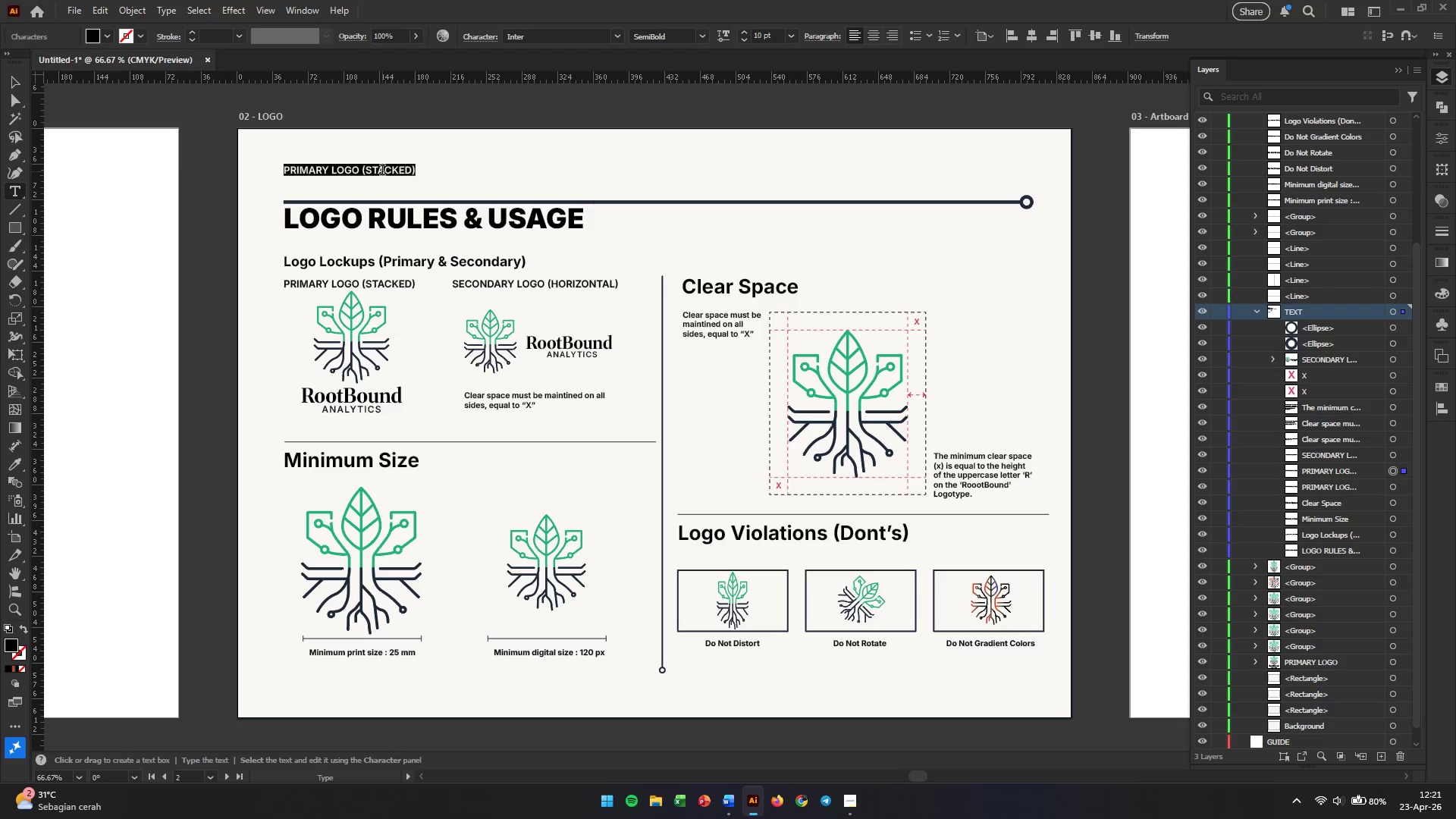 
triple_click([382, 171])
 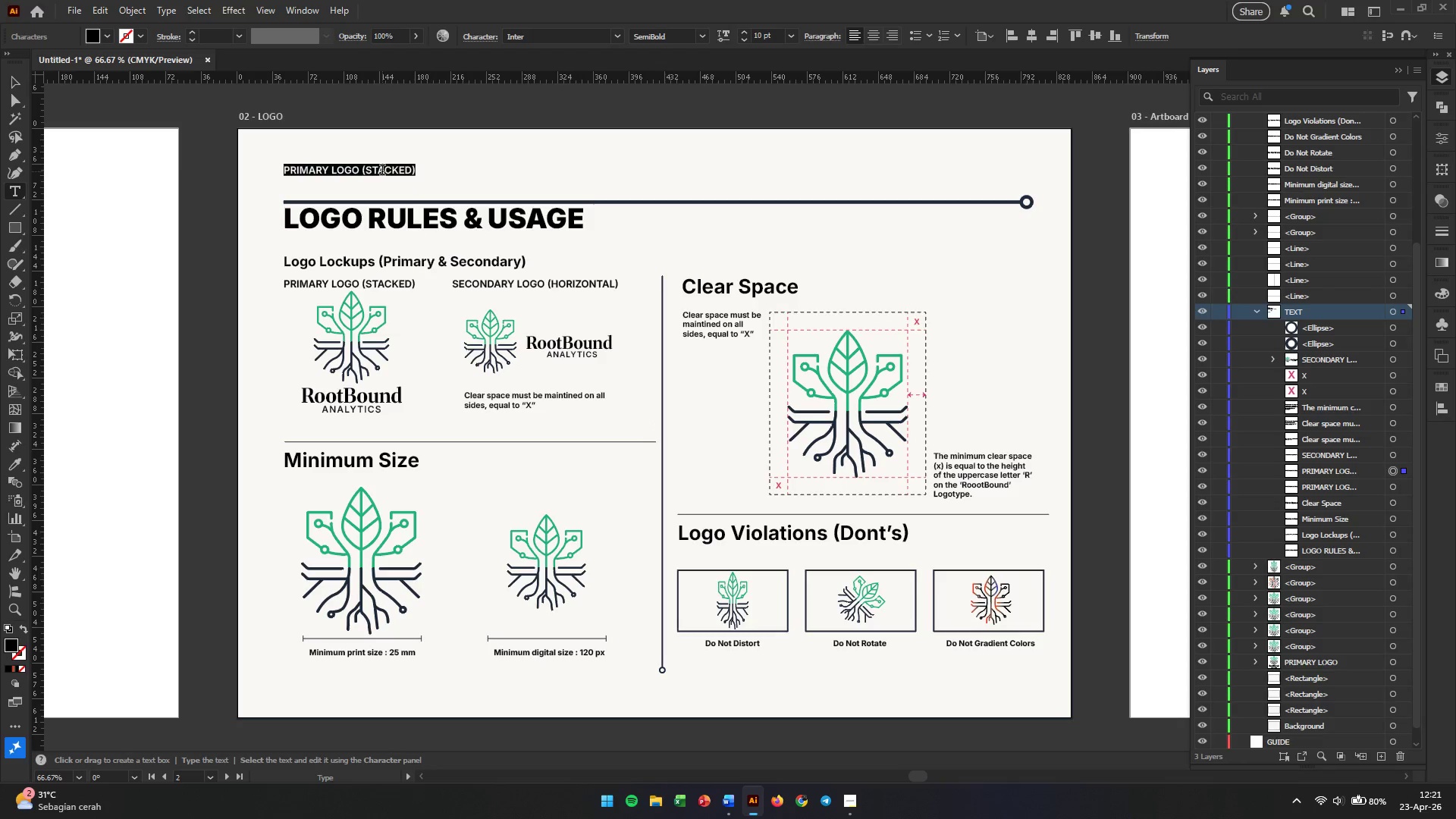 
type(OOTBOUND ANALYTICS - BAND GUIDELINES)
 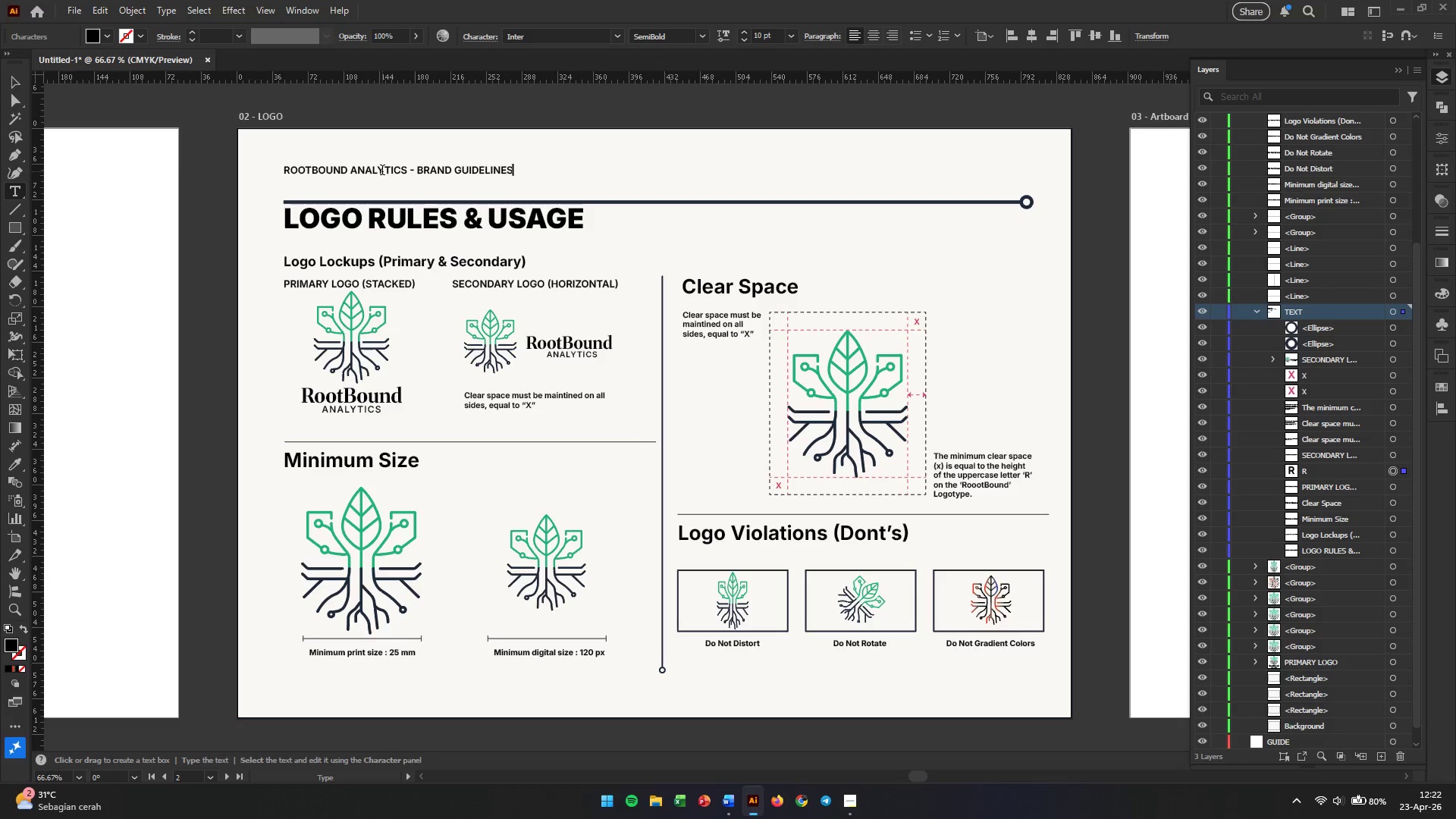 
hold_key(key=R, duration=10.73)
 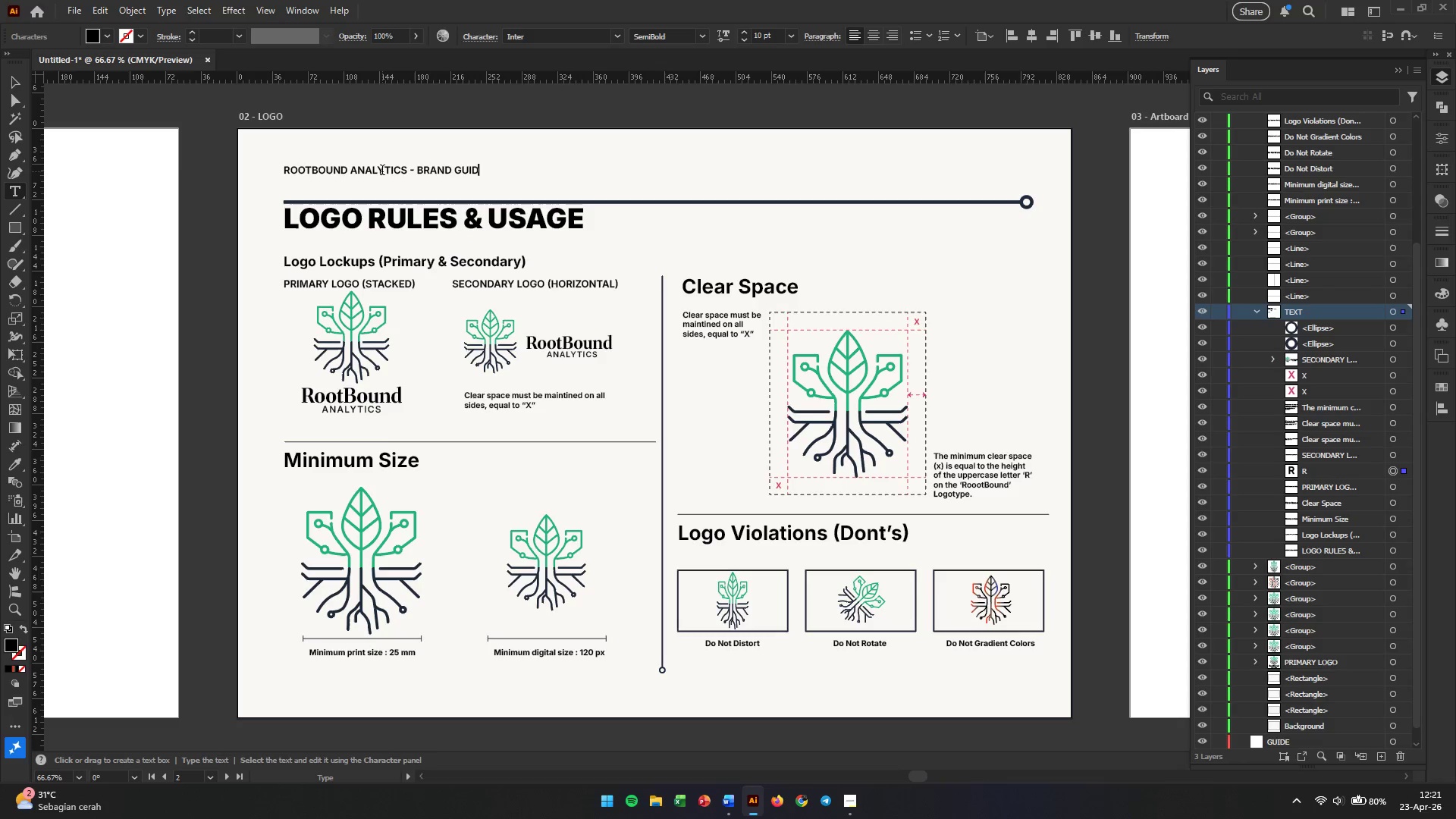 
left_click([705, 34])
 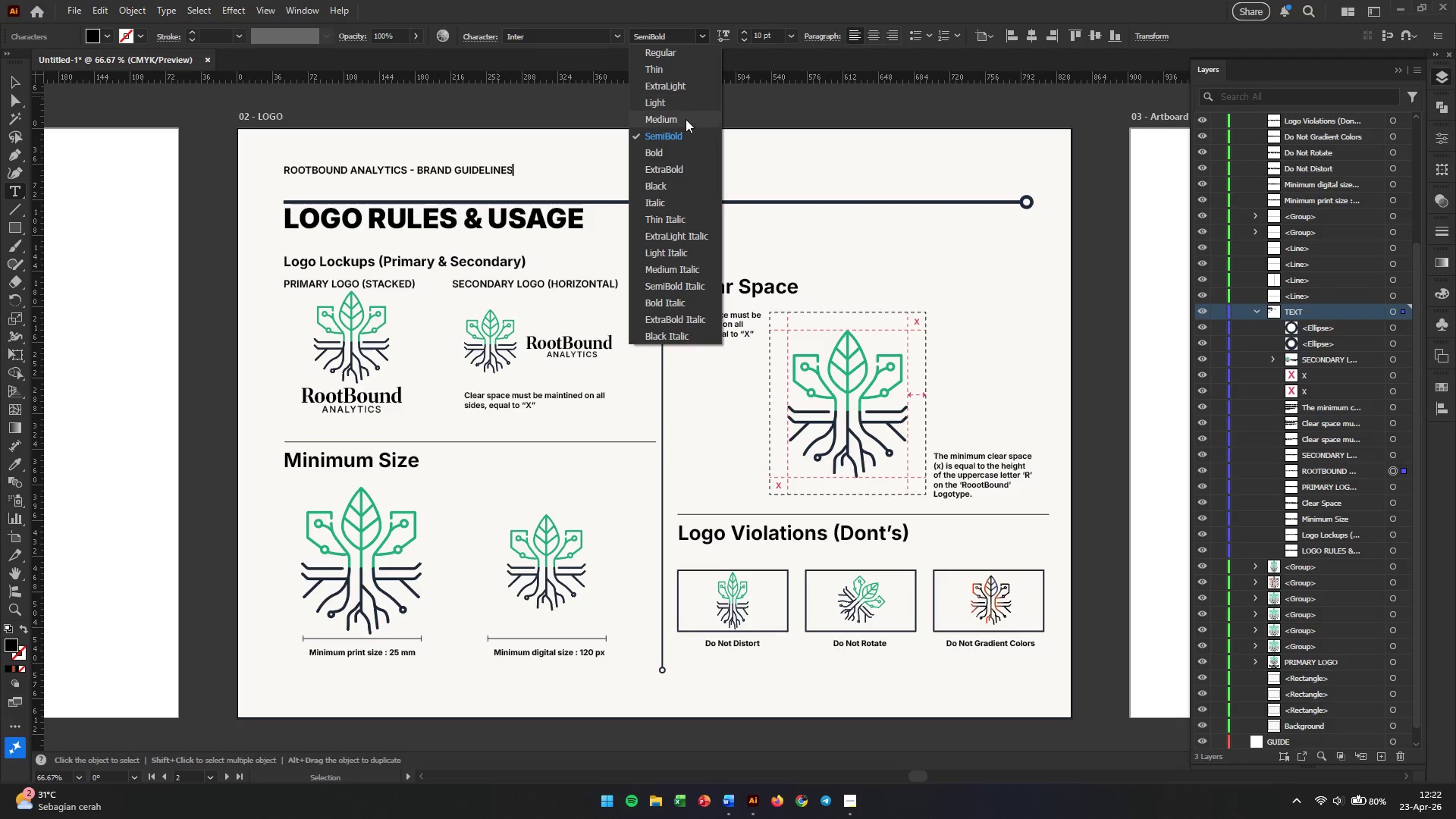 
left_click([686, 120])
 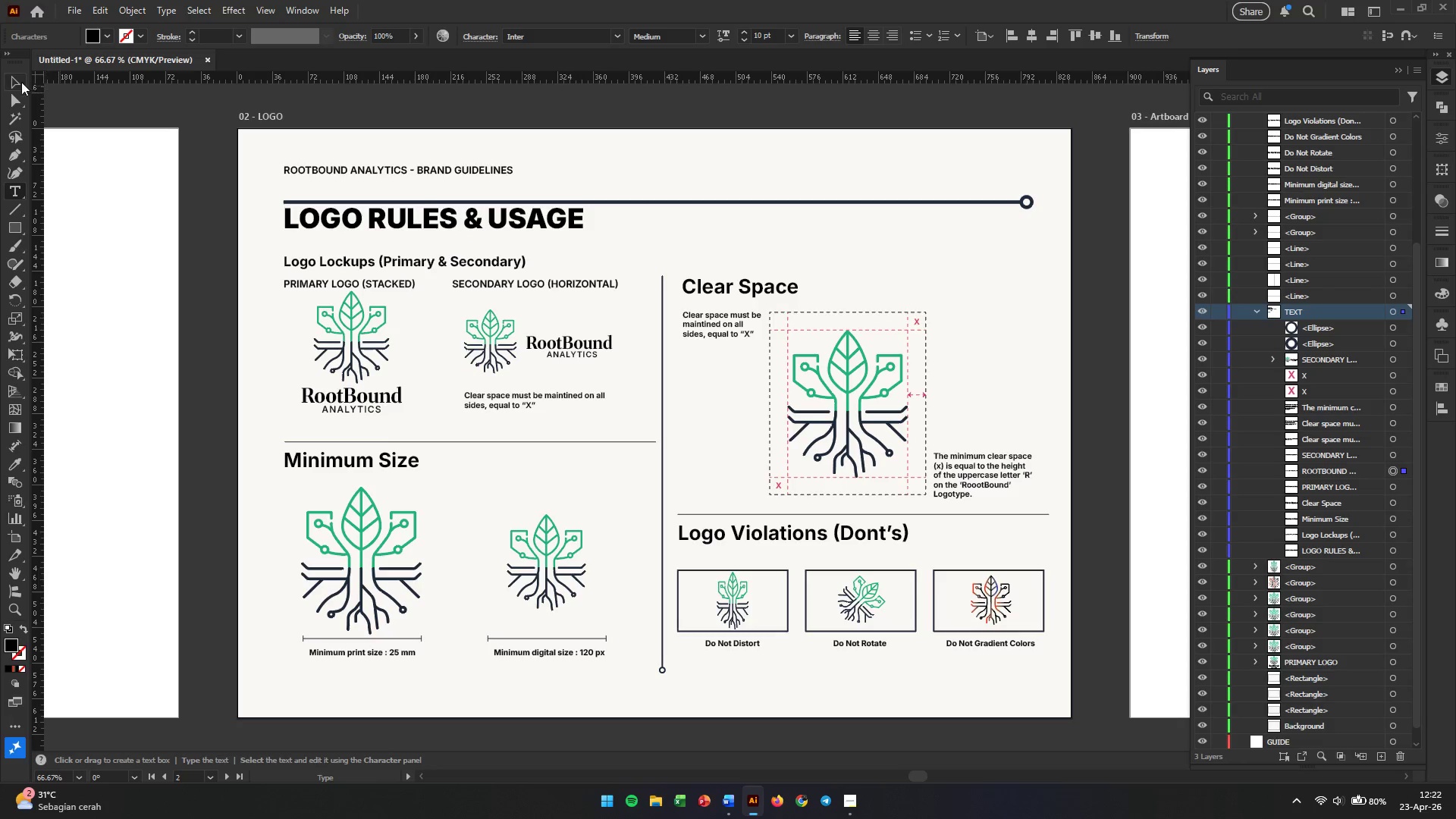 
left_click([12, 79])
 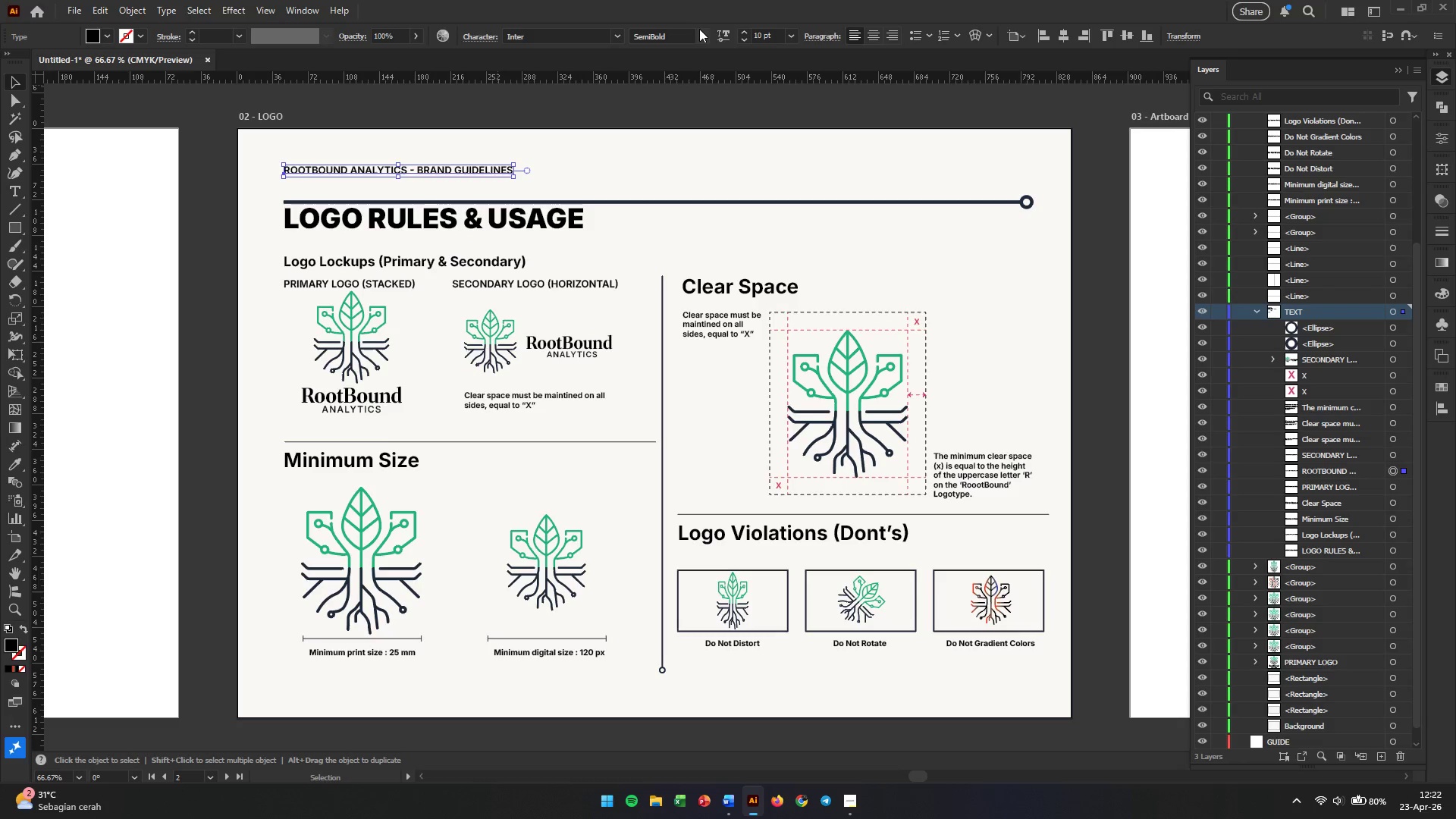 
left_click([699, 37])
 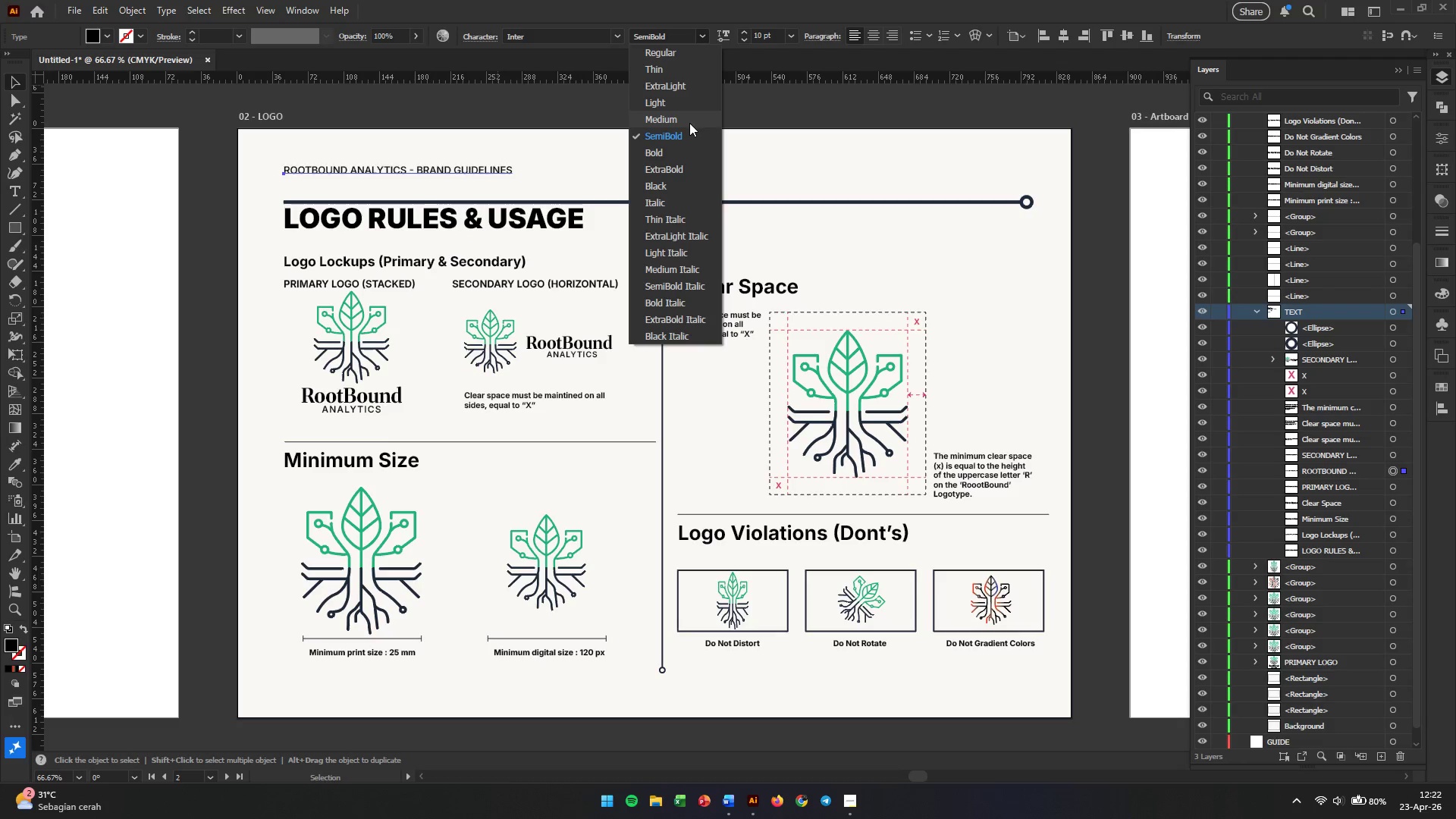 
left_click([689, 123])
 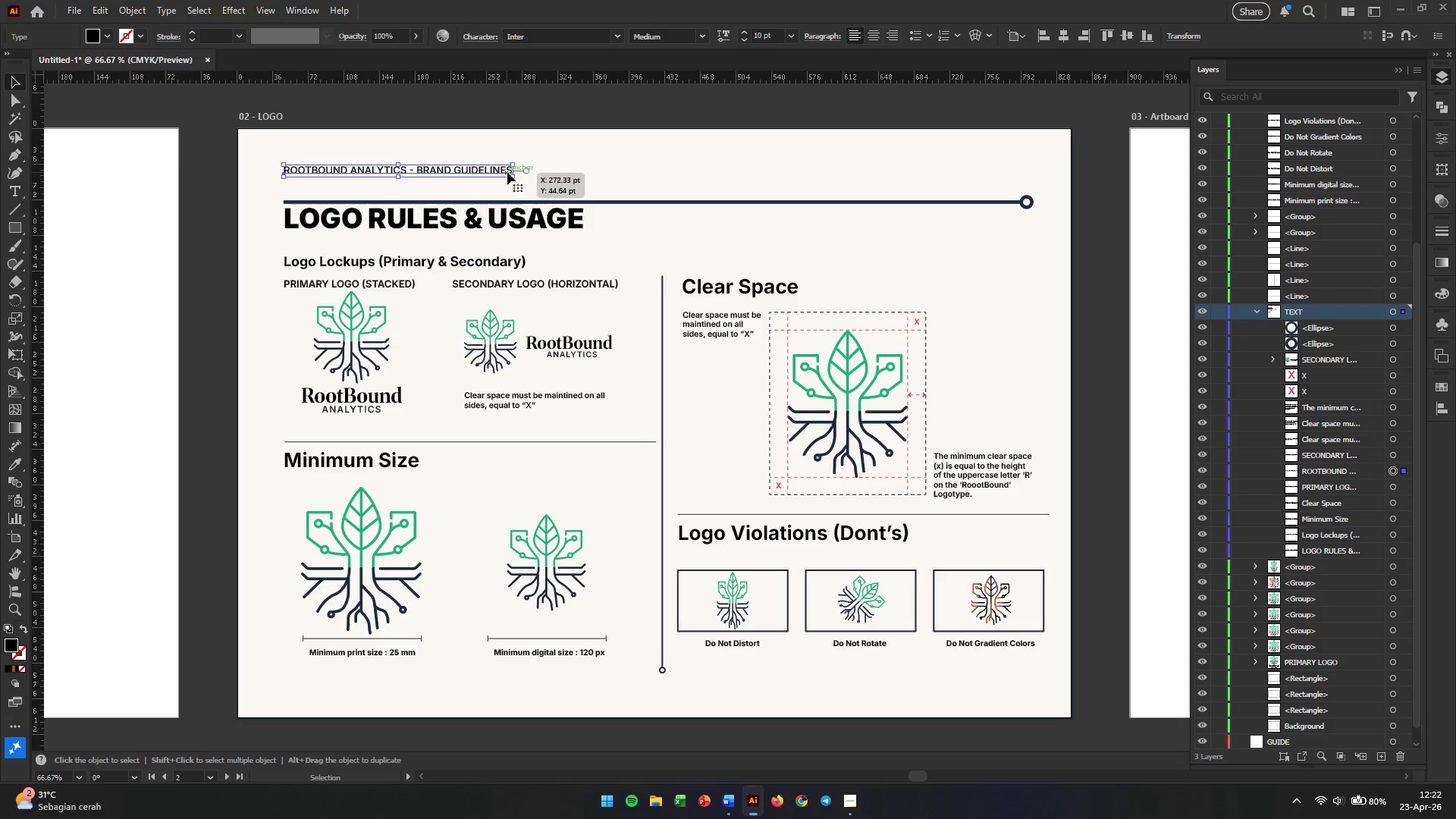 
hold_key(key=ShiftLeft, duration=1.14)
left_click_drag(start_coordinate=[514, 174], to_coordinate=[596, 186])
 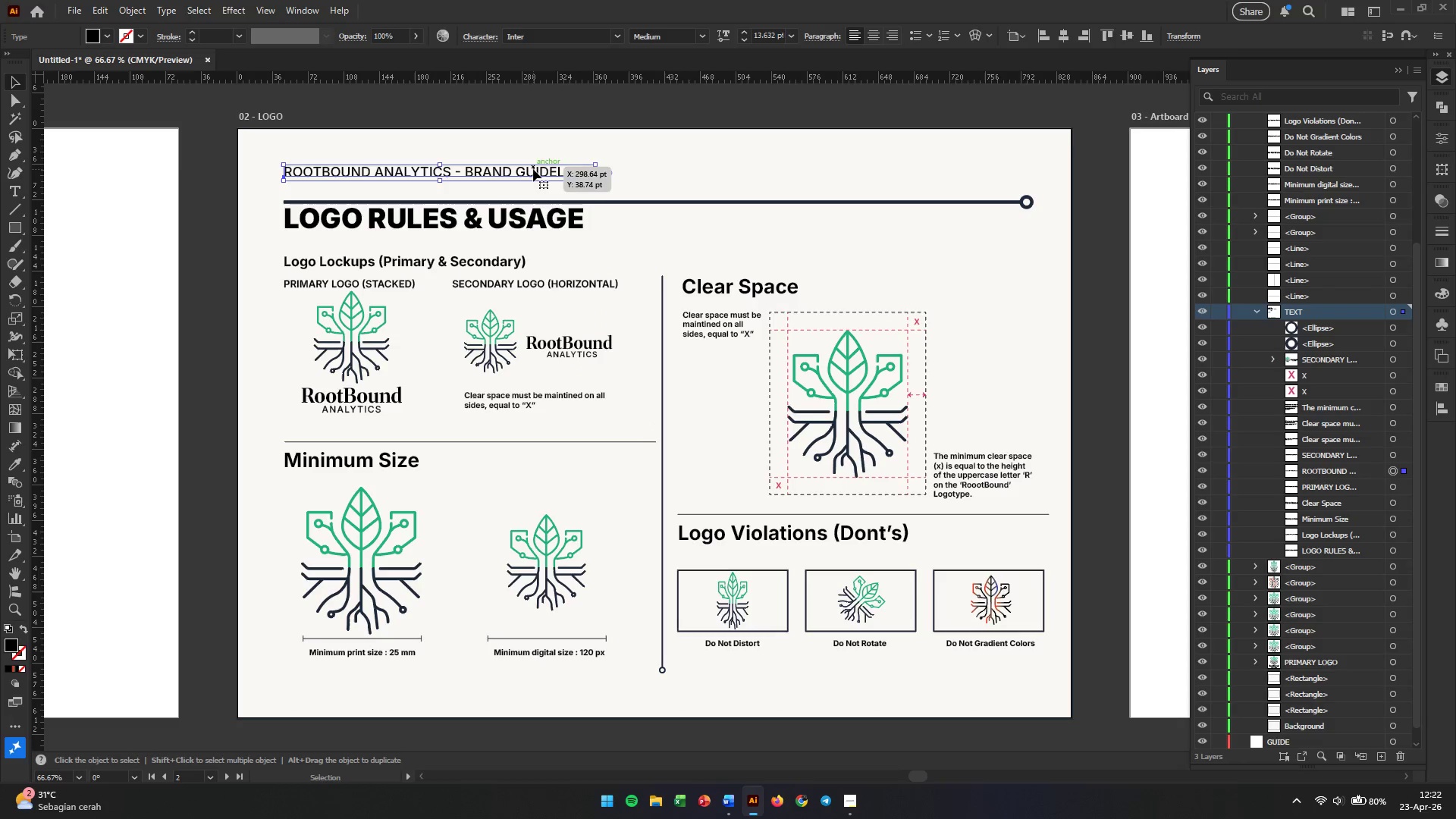 
left_click_drag(start_coordinate=[533, 169], to_coordinate=[534, 180])
 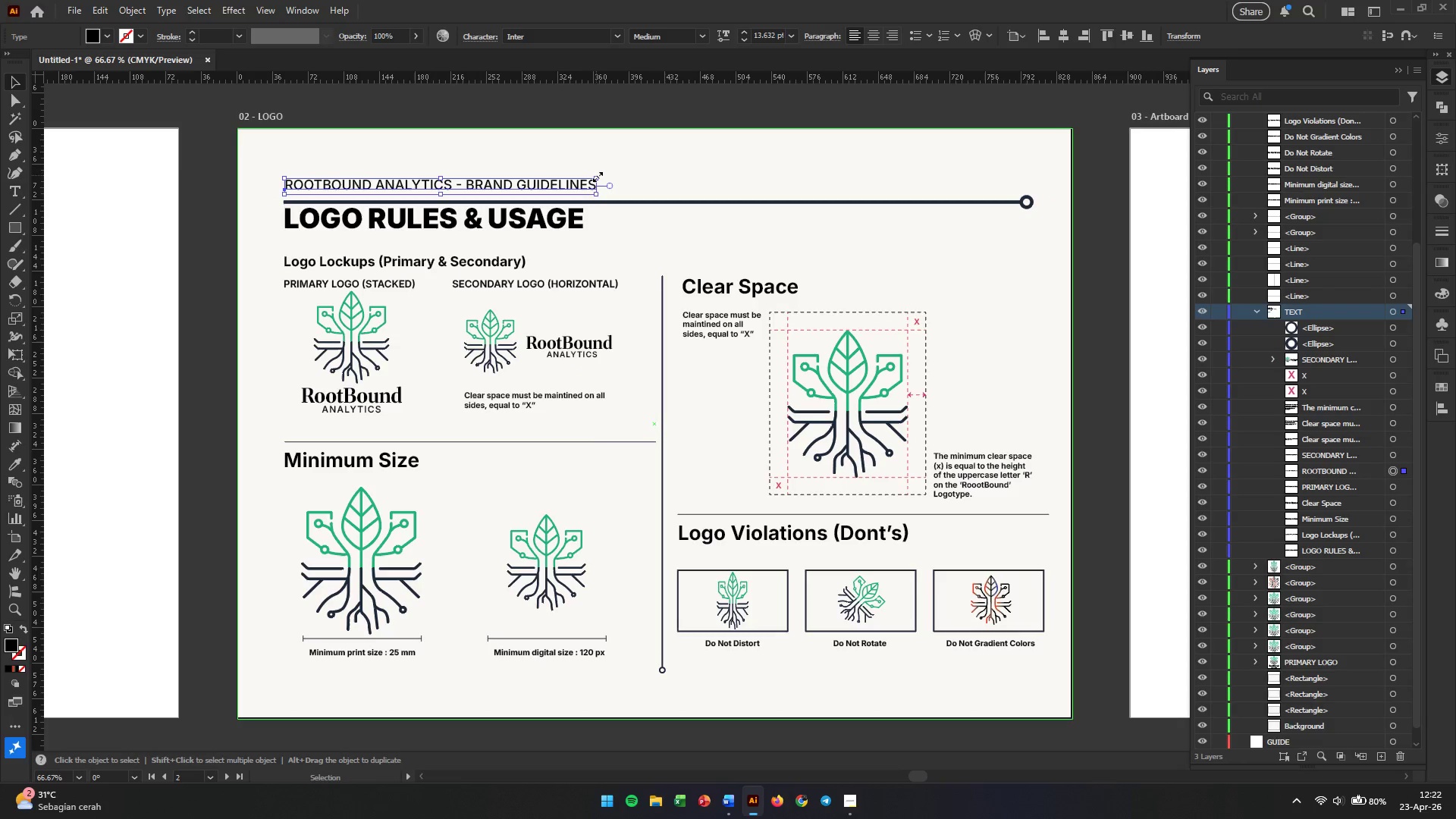 
hold_key(key=ShiftLeft, duration=1.17)
left_click_drag(start_coordinate=[596, 175], to_coordinate=[690, 136])
 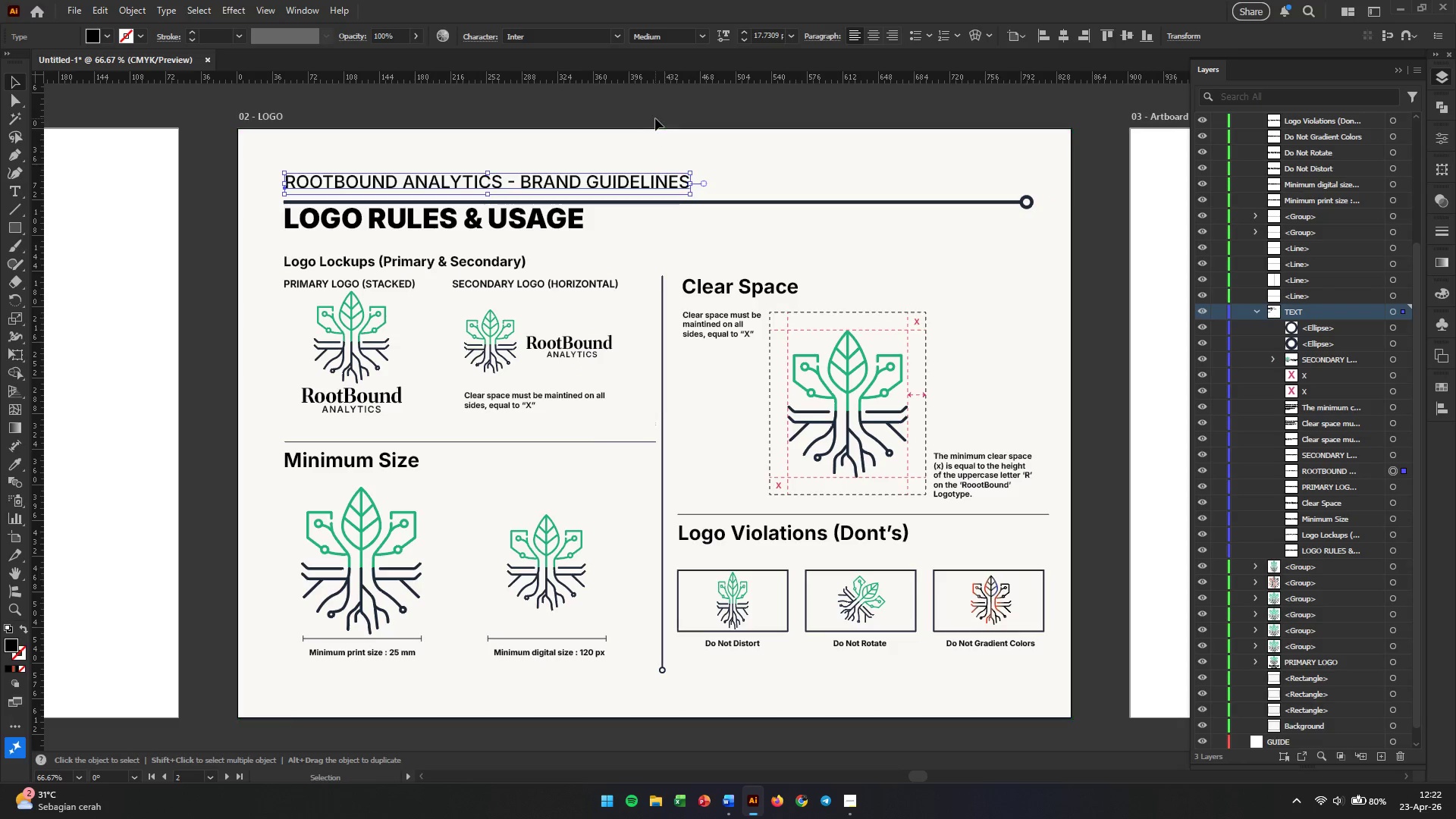 
left_click([655, 118])
 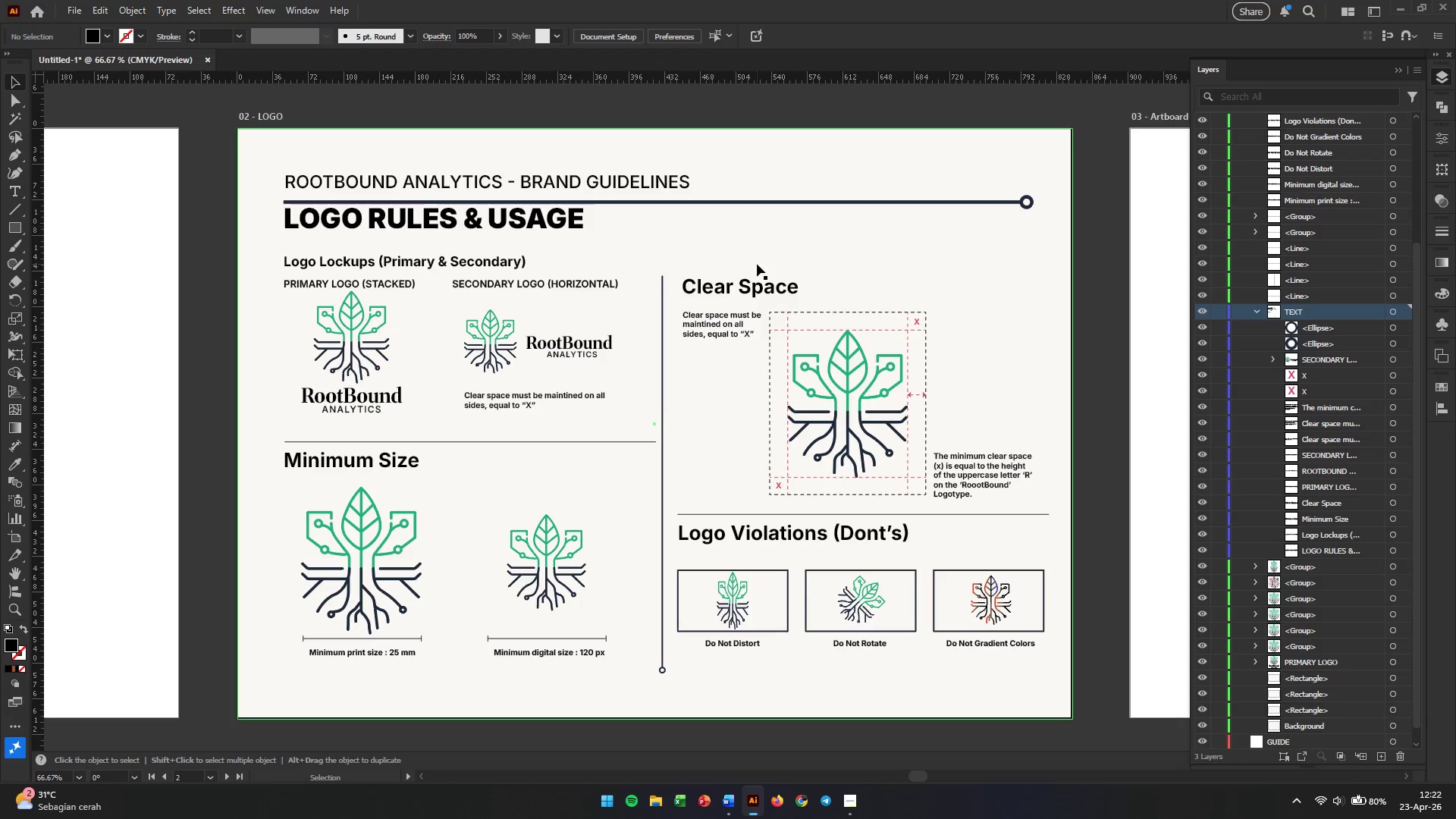 
hold_key(key=AltLeft, duration=0.47)
scroll: coordinate [767, 317], scroll_direction: down, amount: 2.0
 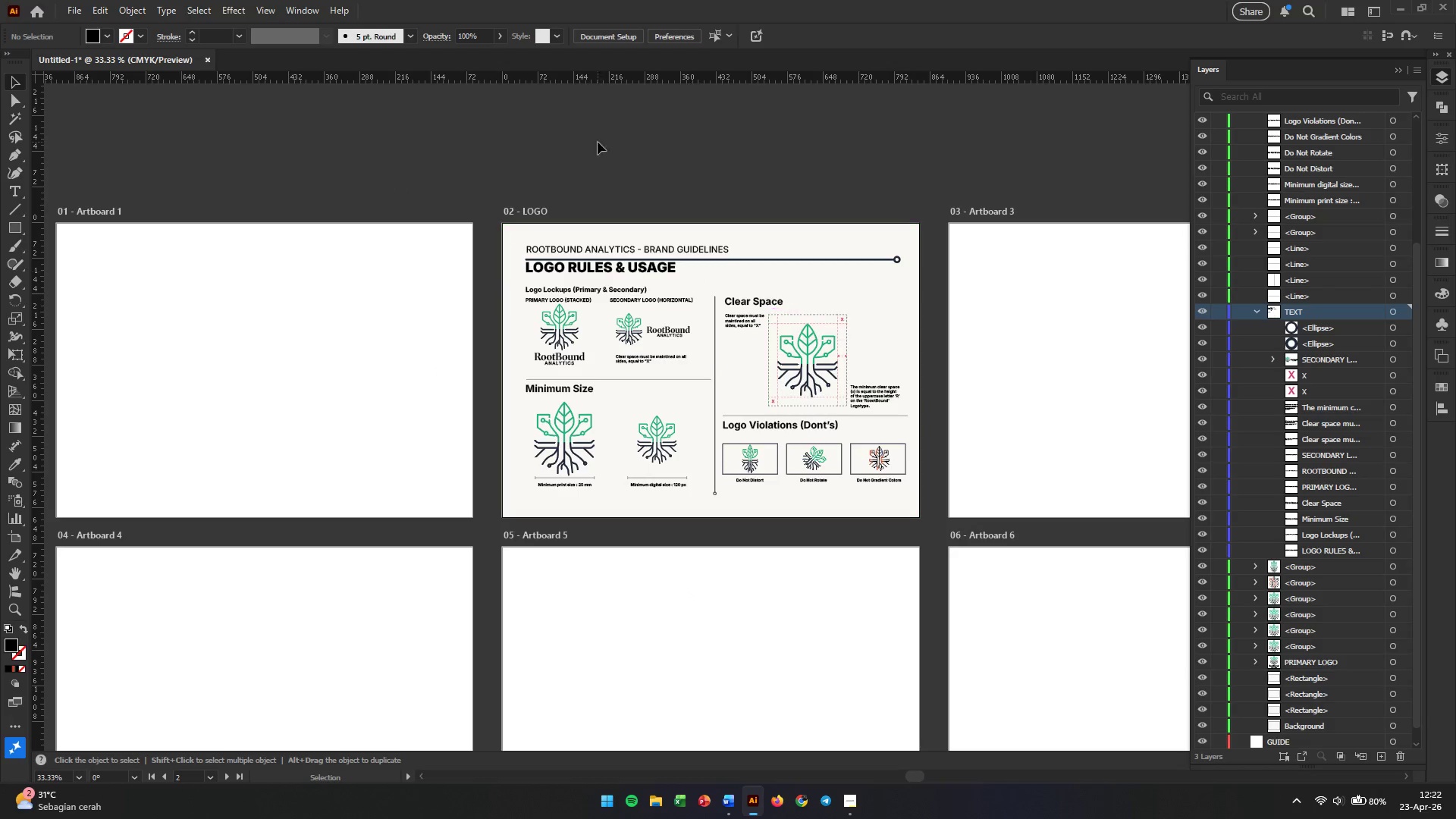 
left_click([614, 142])
 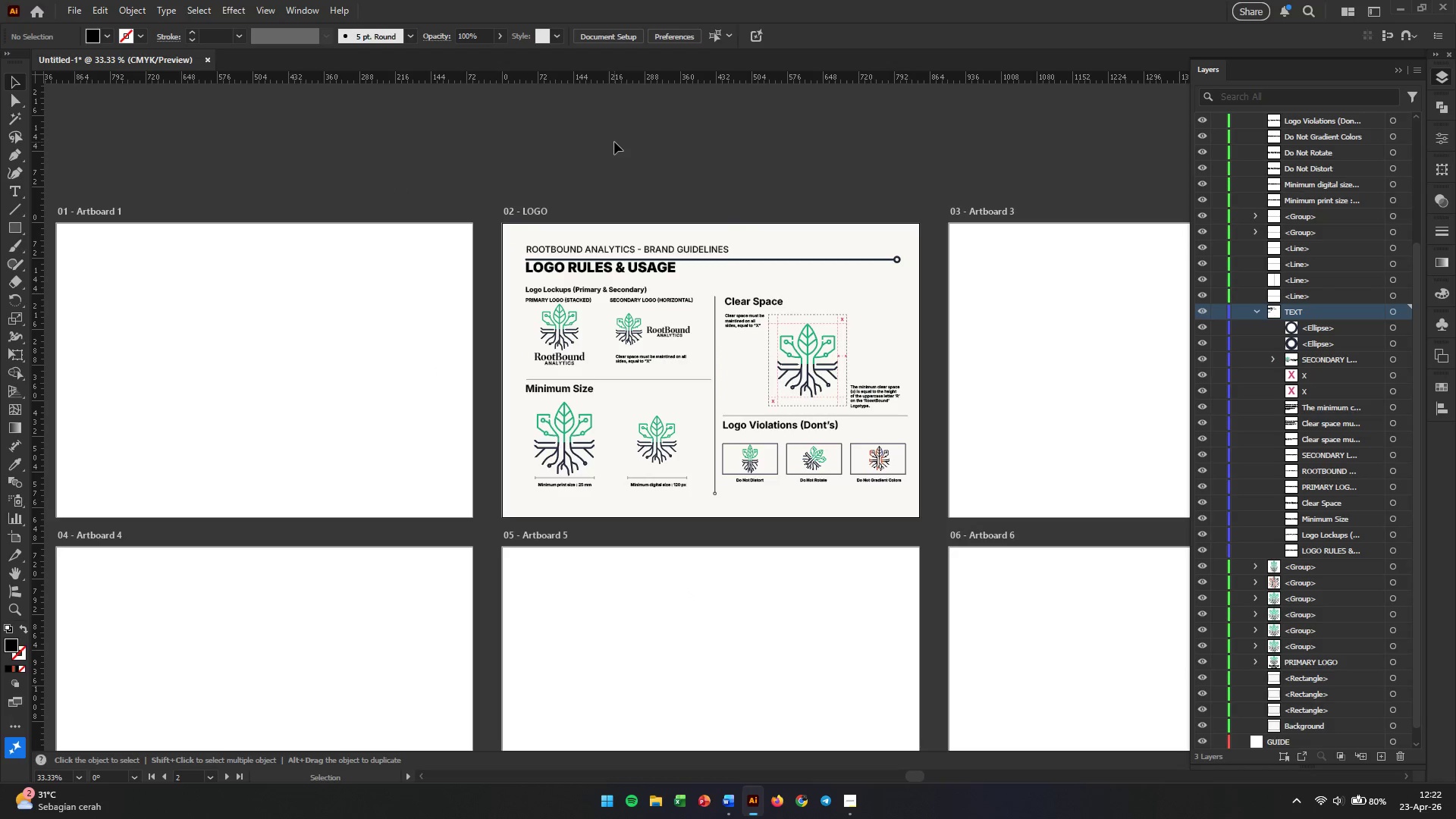 
wait(12.8)
 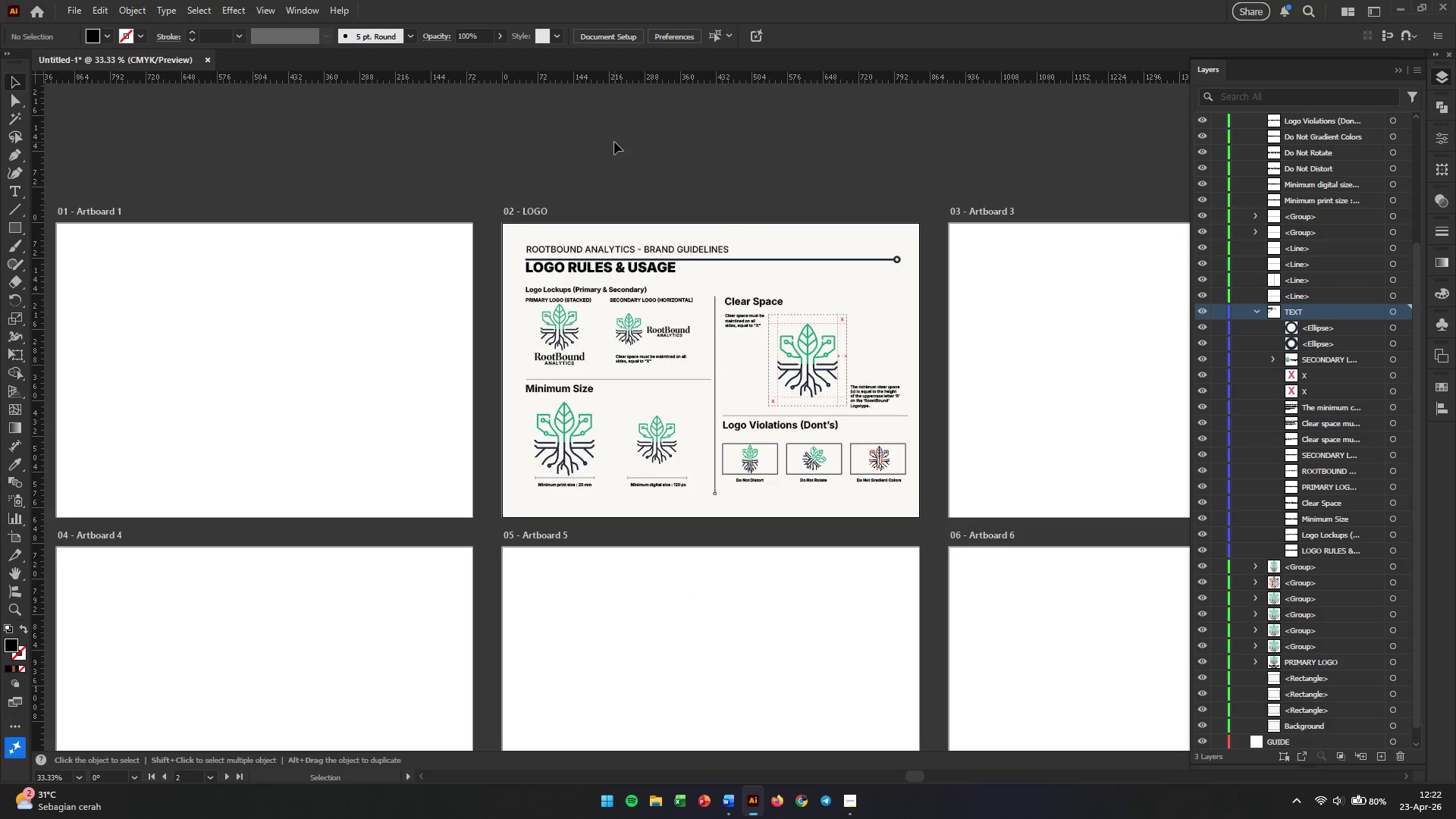 
double_click([542, 212])
 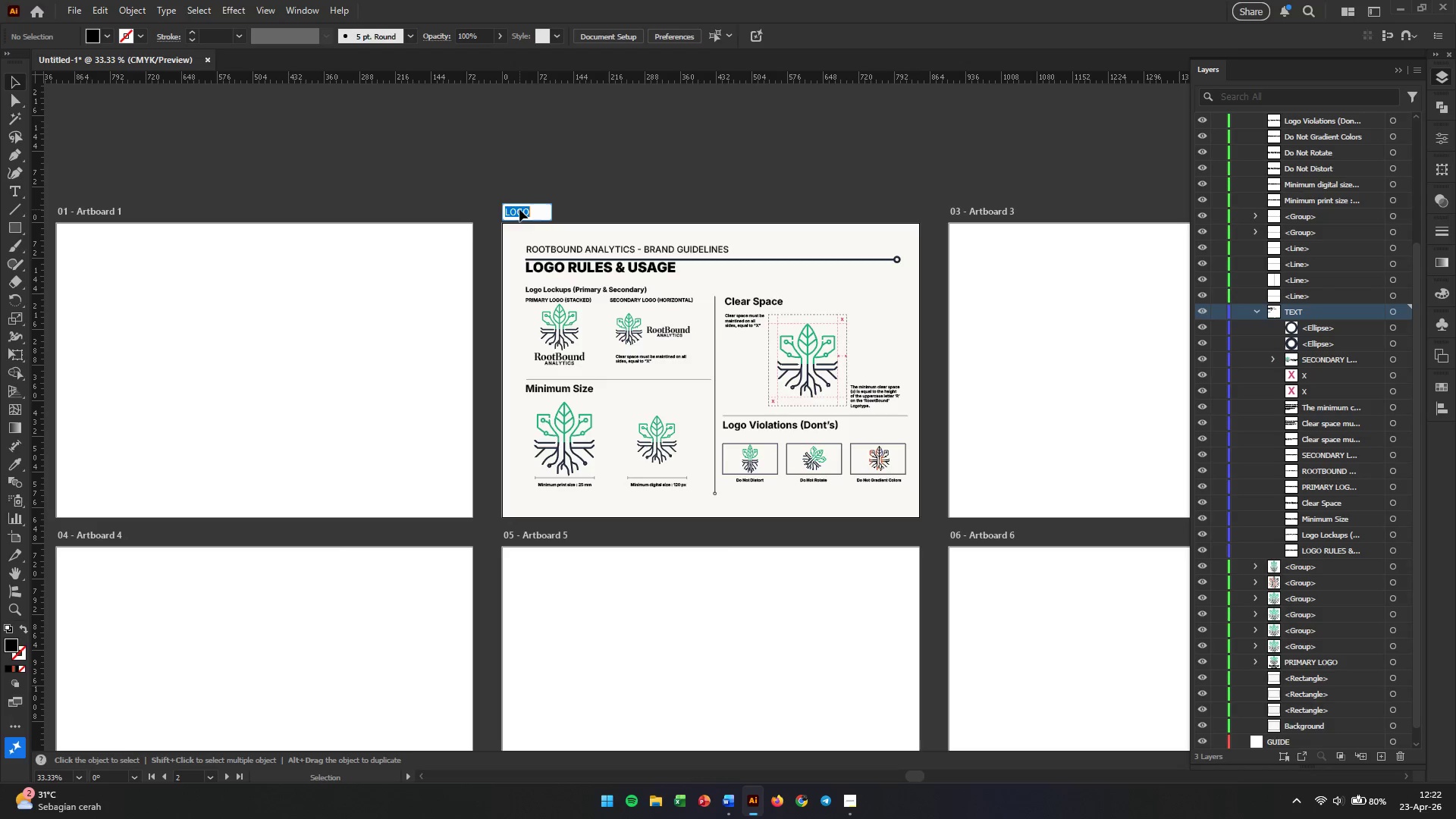 
left_click([519, 209])
 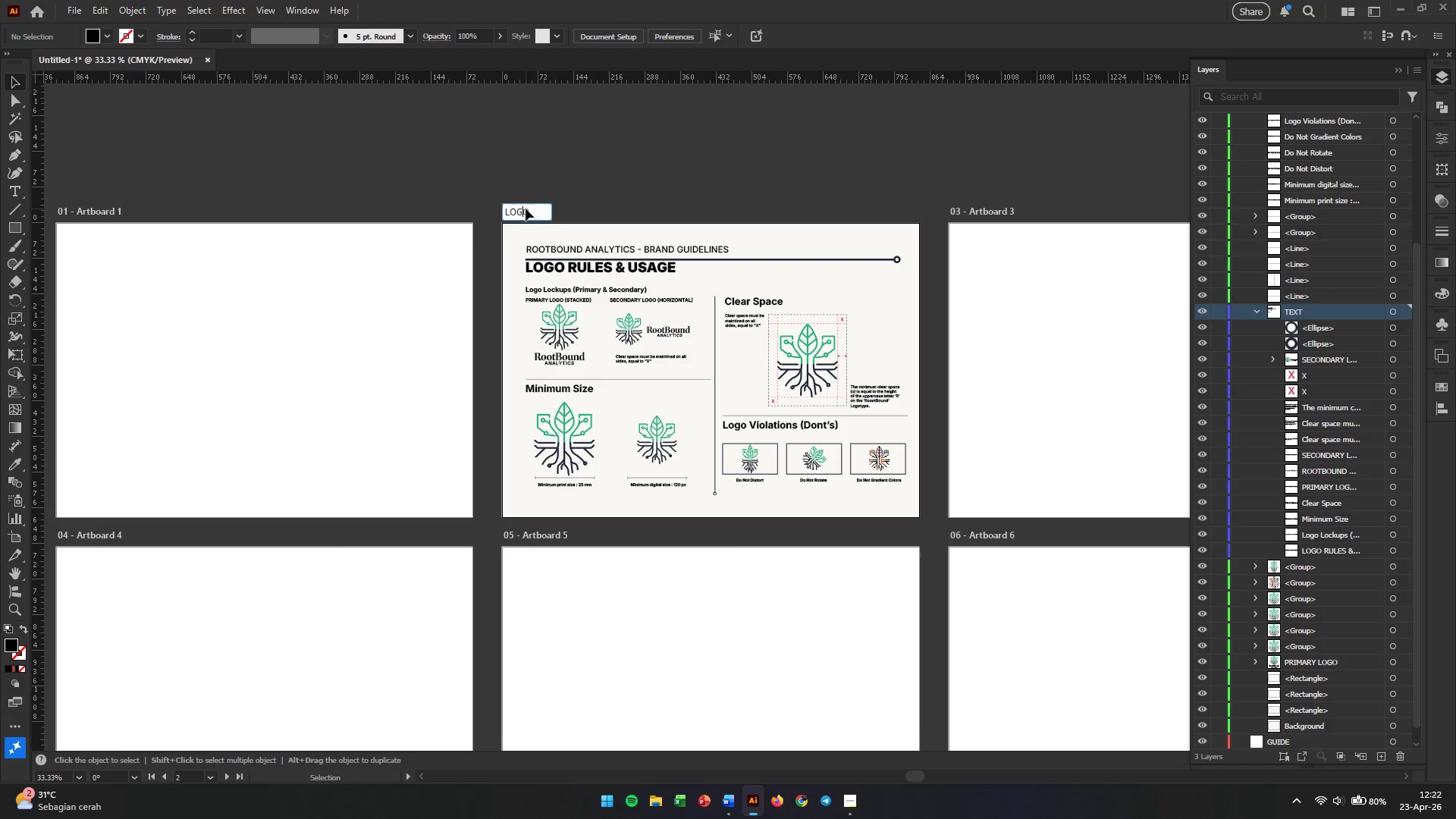 
key(ArrowLeft)
 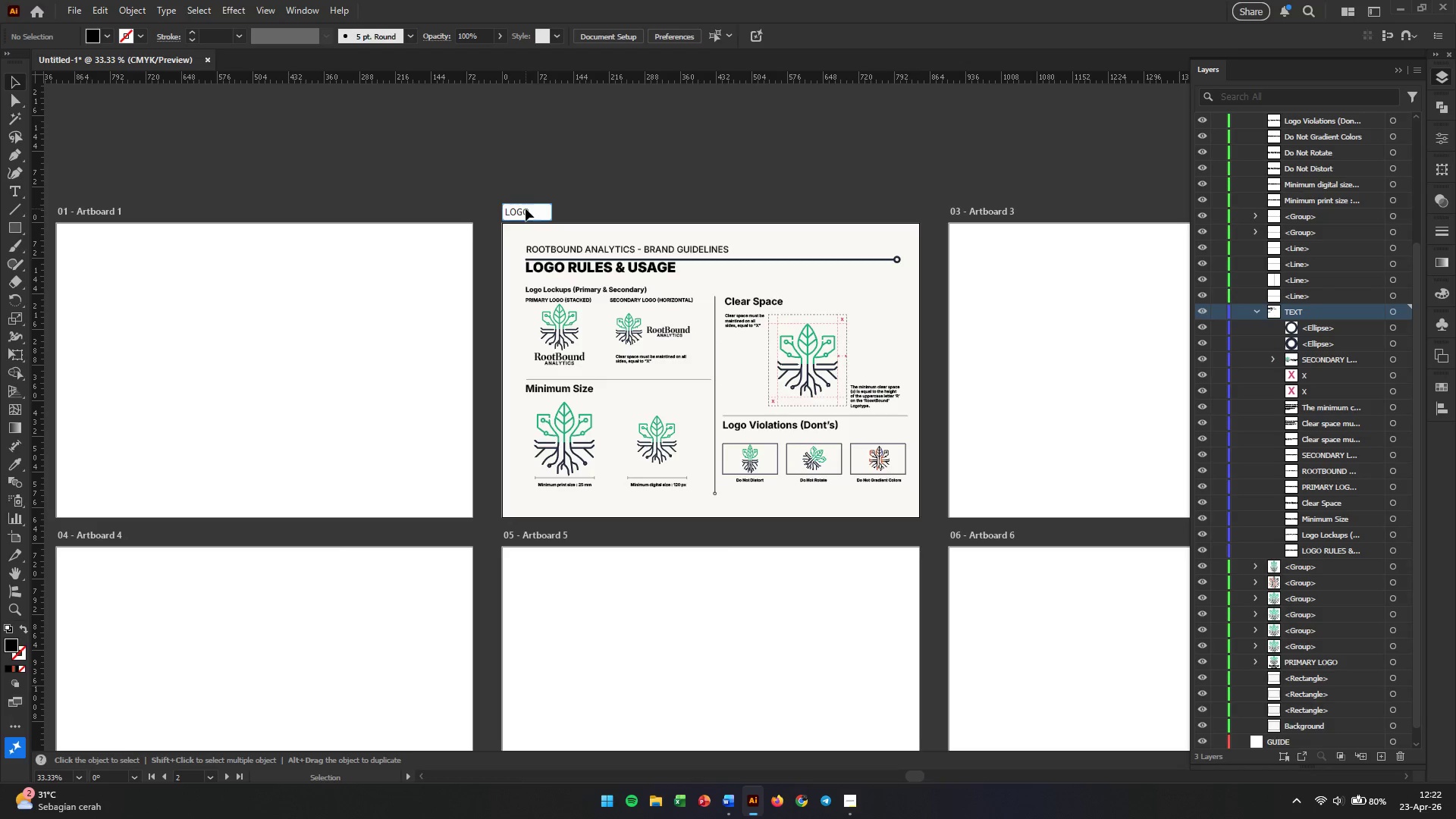 
key(ArrowLeft)
 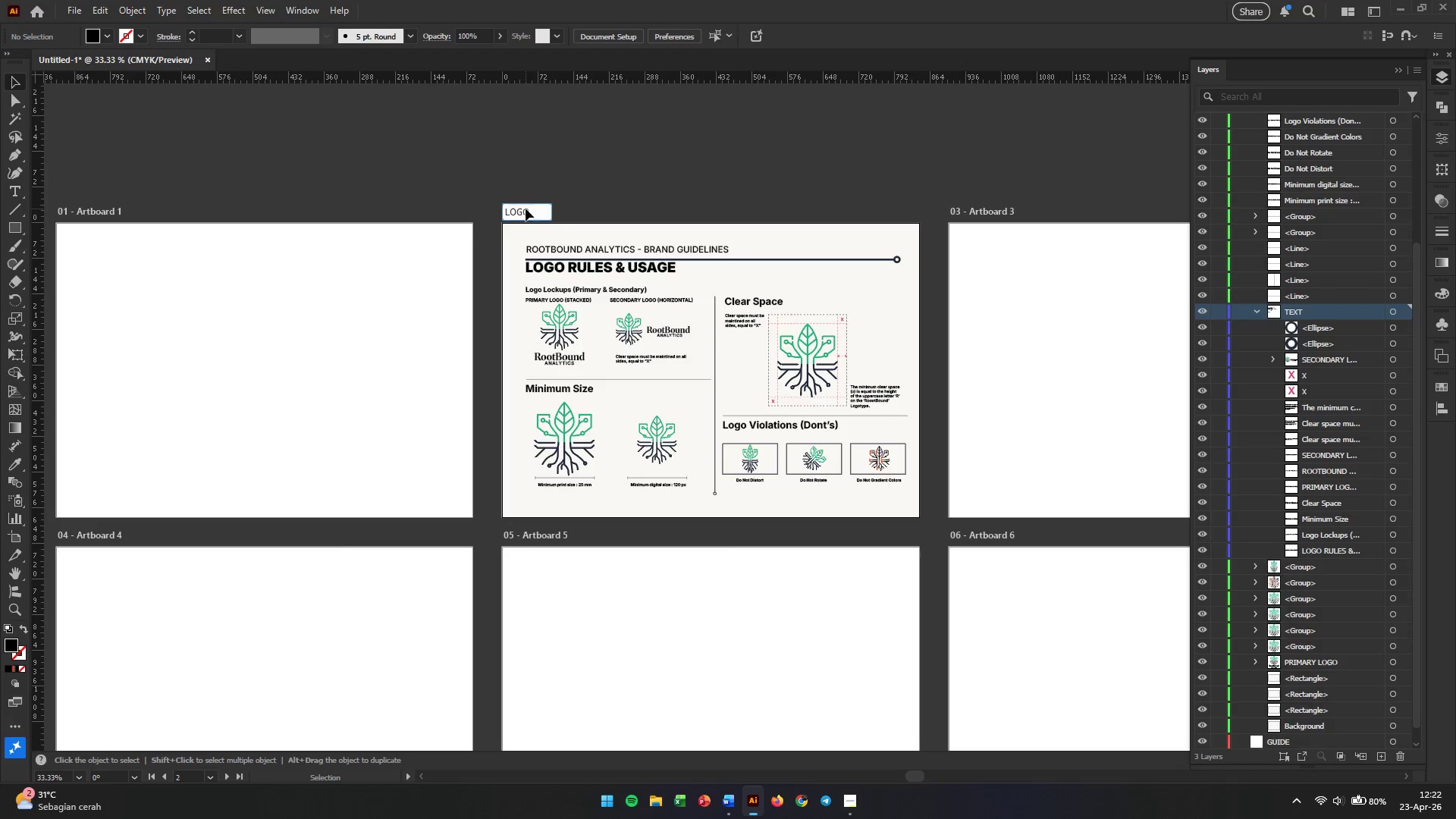 
key(ArrowLeft)
 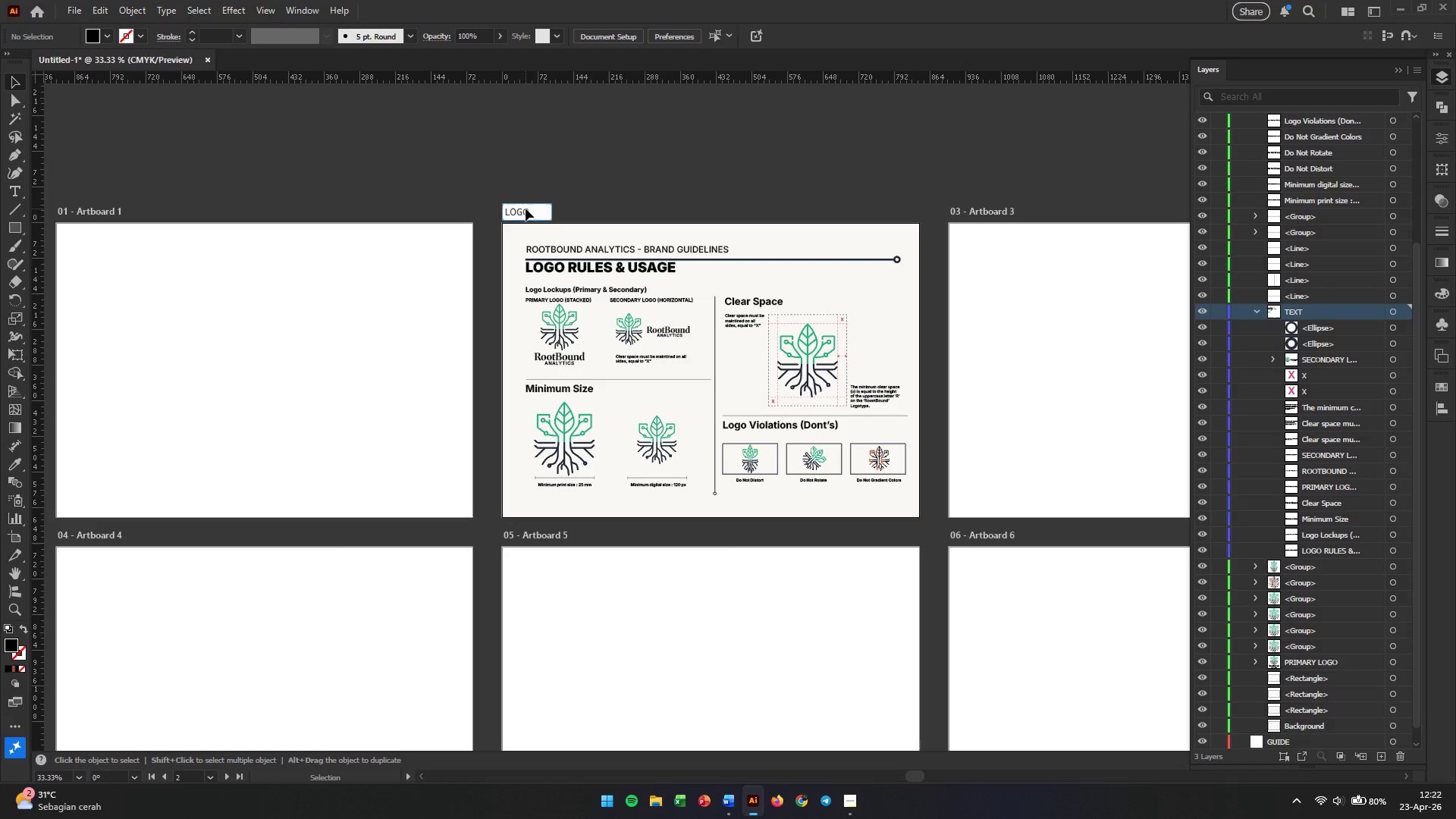 
key(ArrowLeft)
 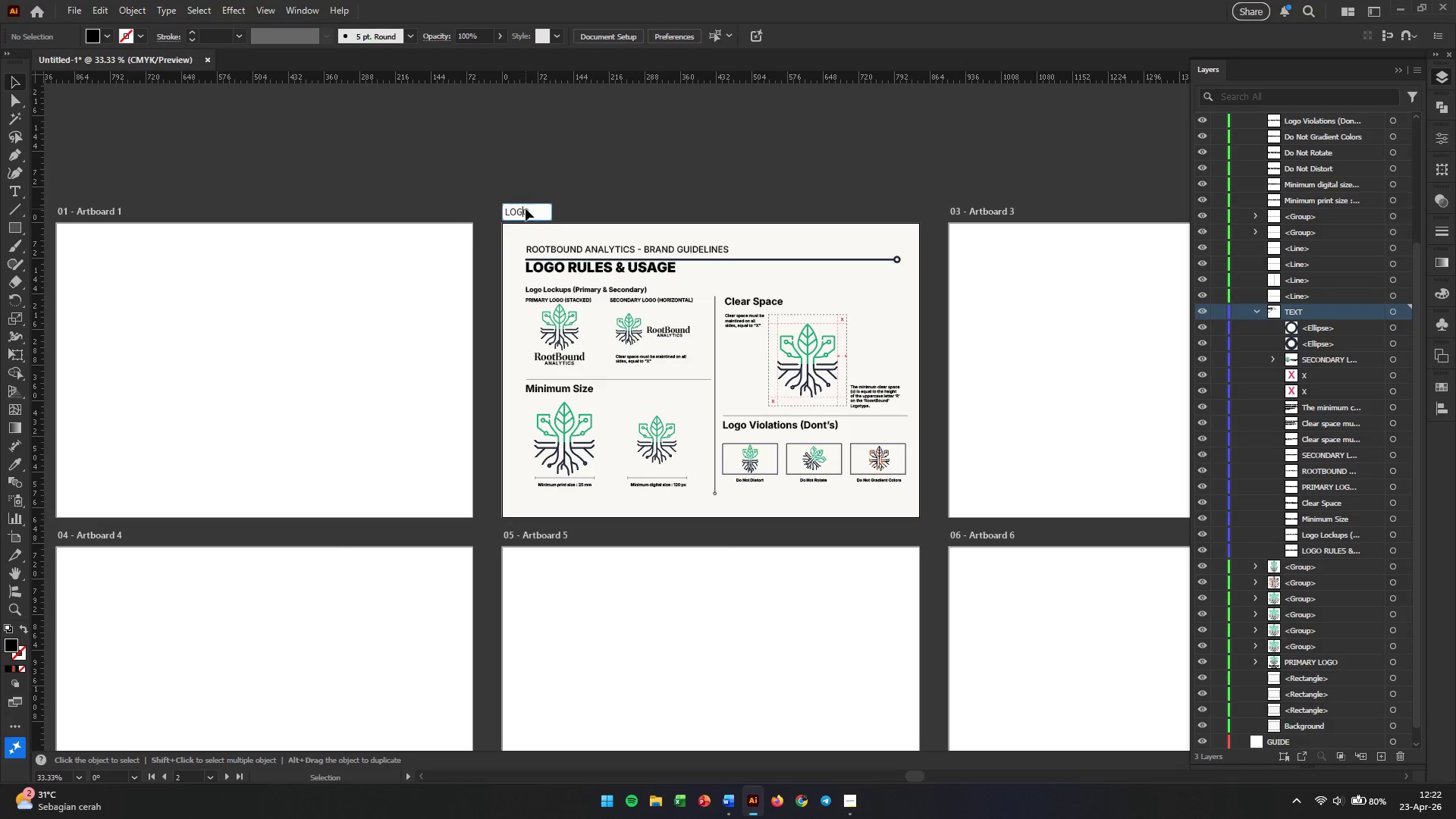 
key(ArrowLeft)
 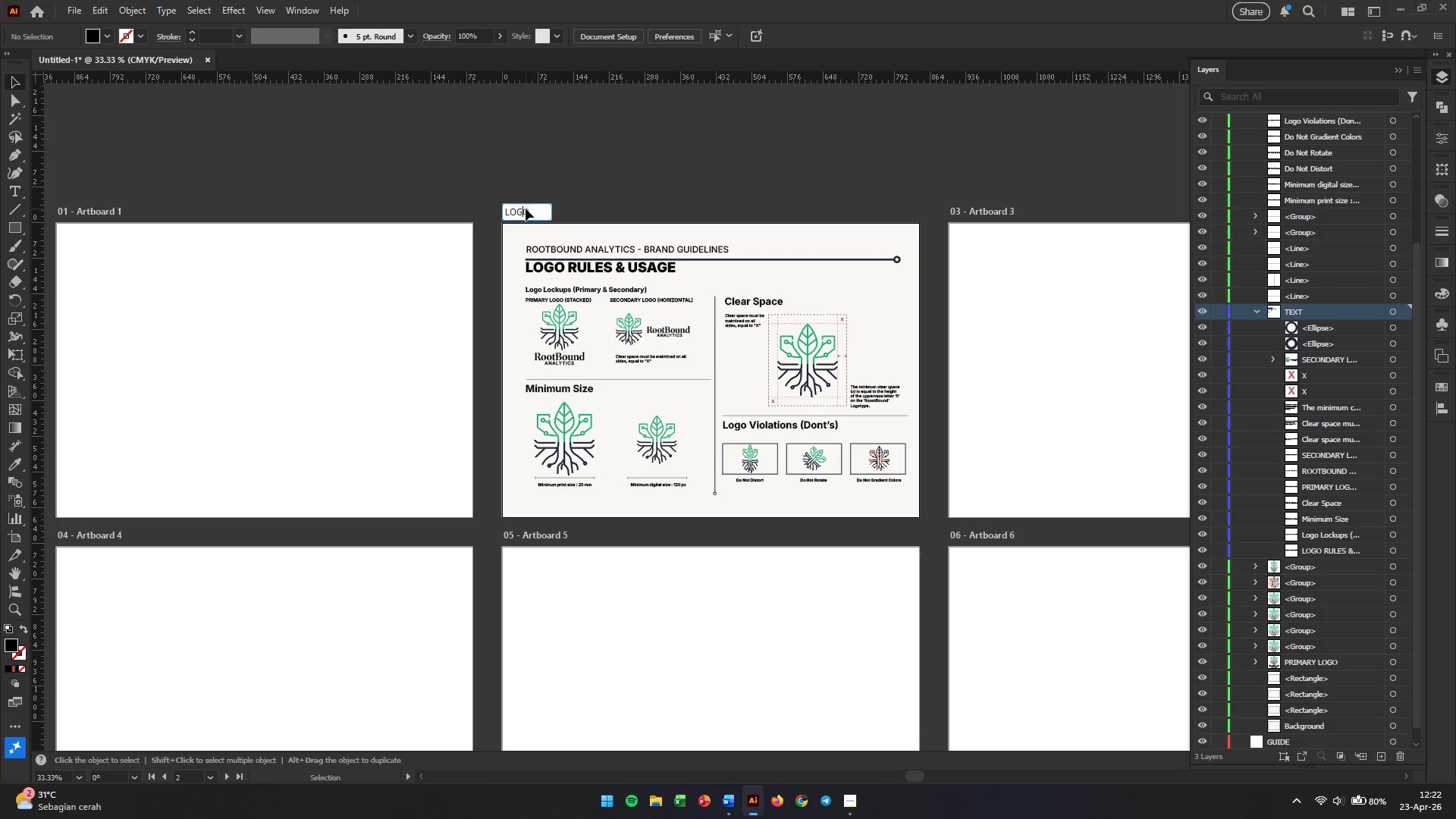 
key(ArrowLeft)
 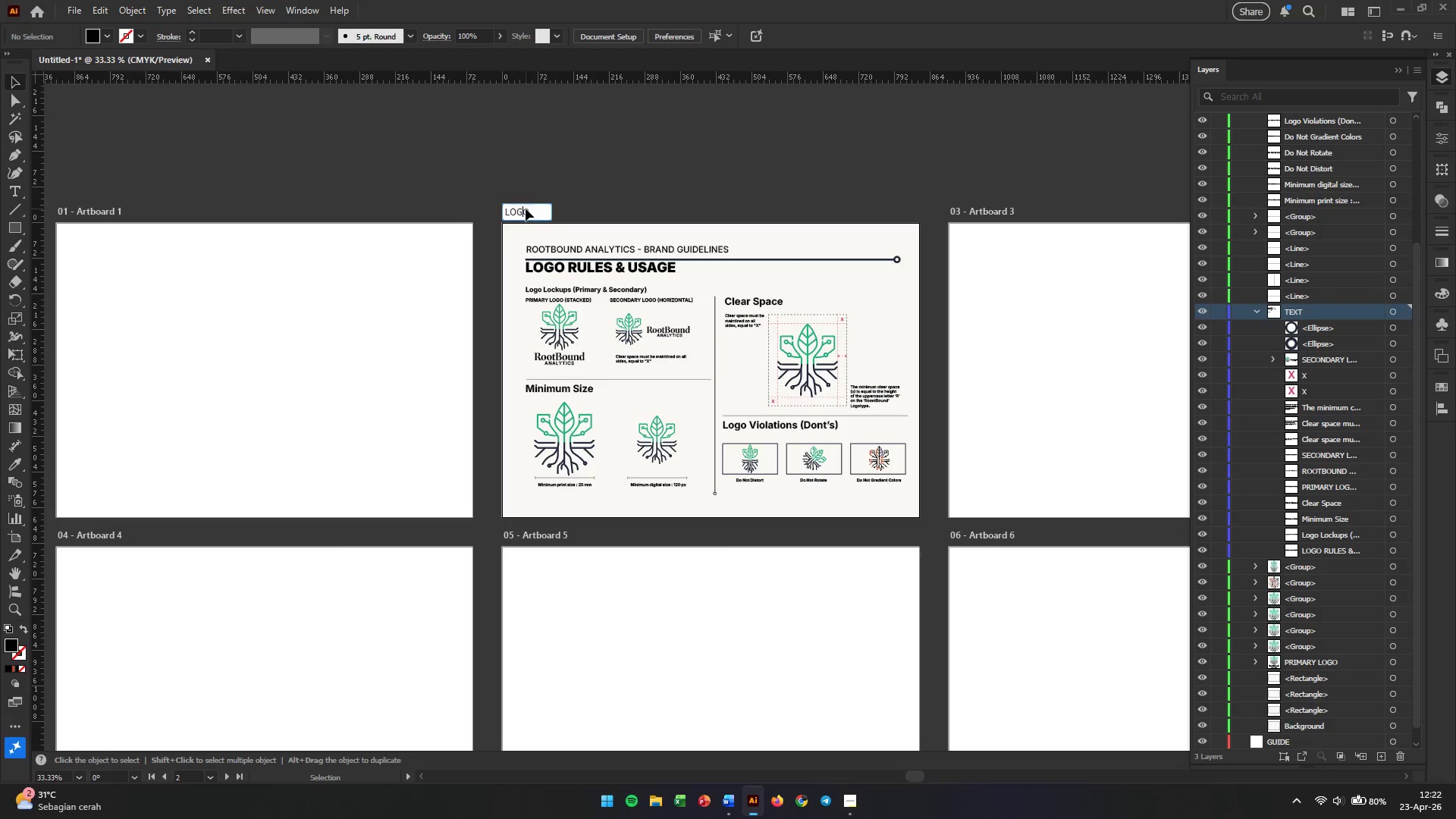 
key(ArrowLeft)
 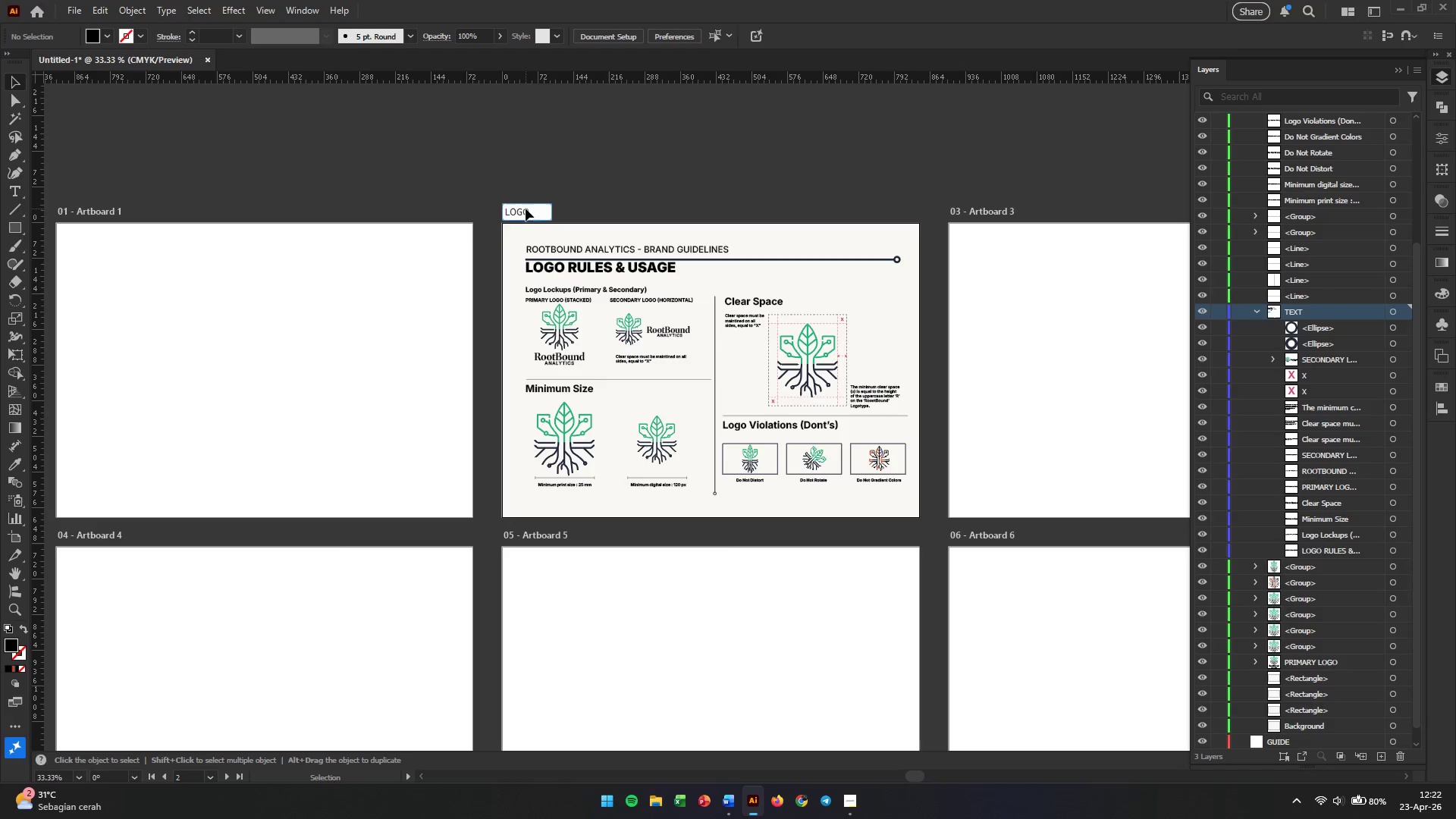 
key(ArrowLeft)
 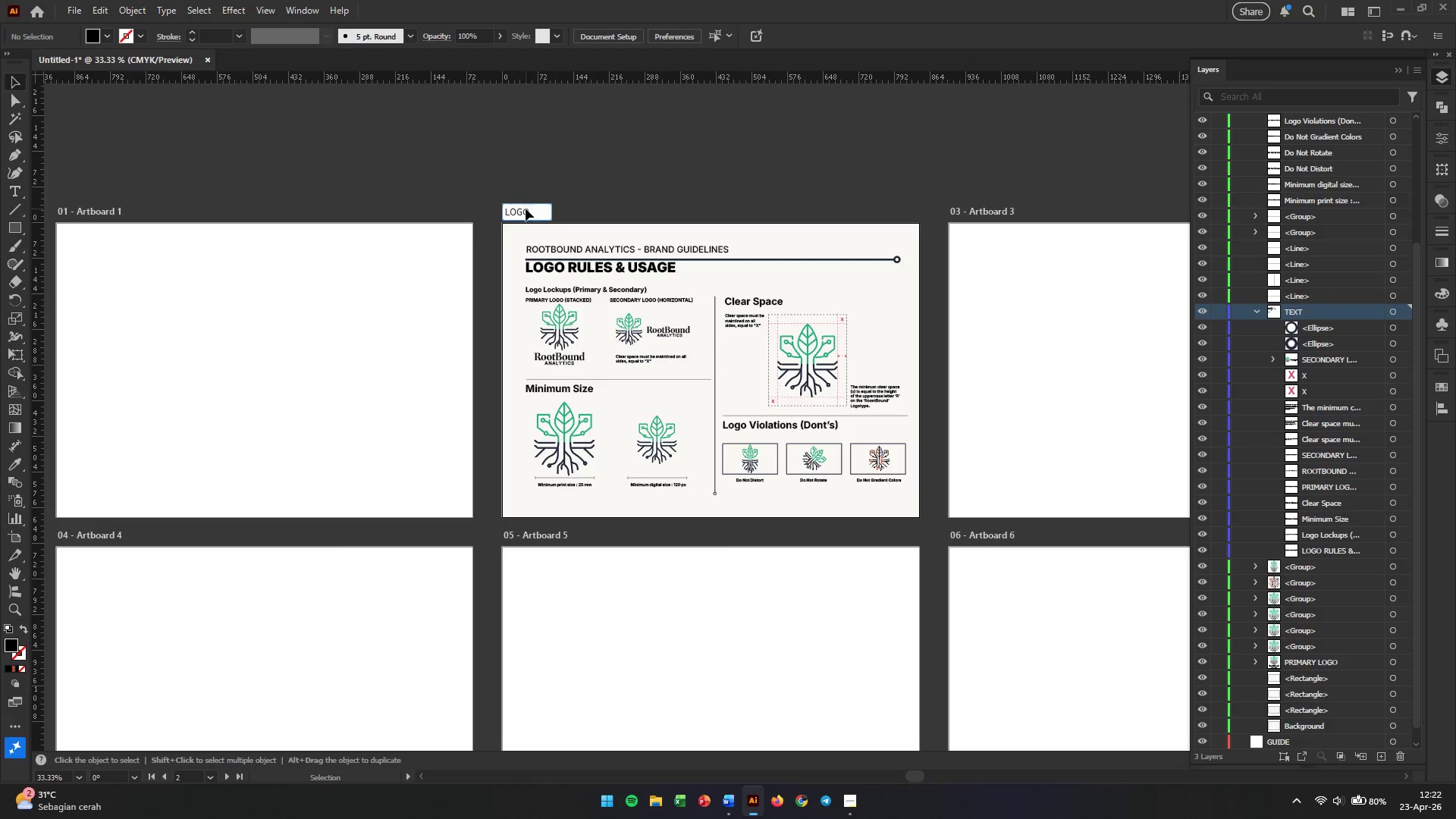 
key(ArrowLeft)
 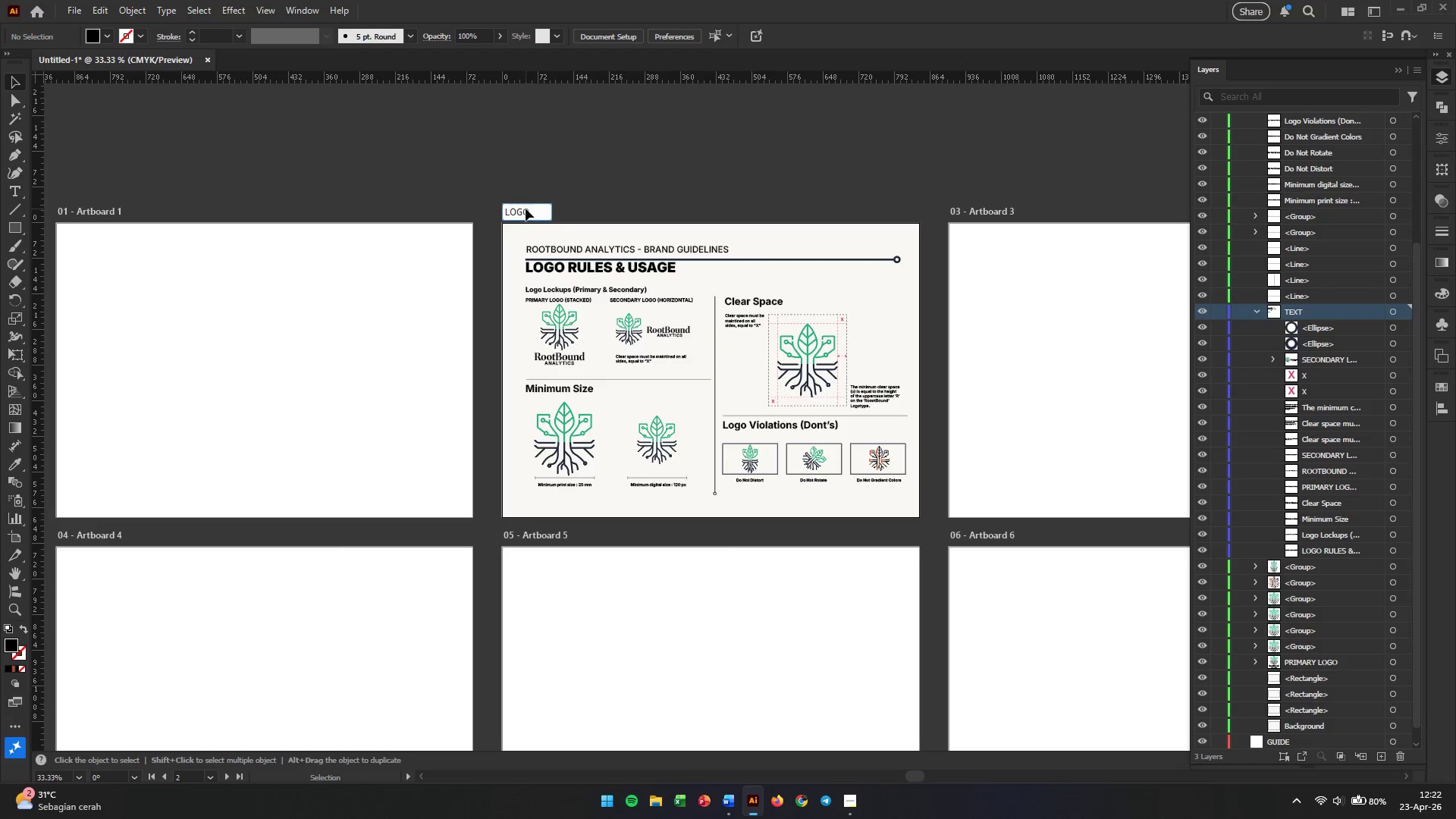 
key(ArrowLeft)
 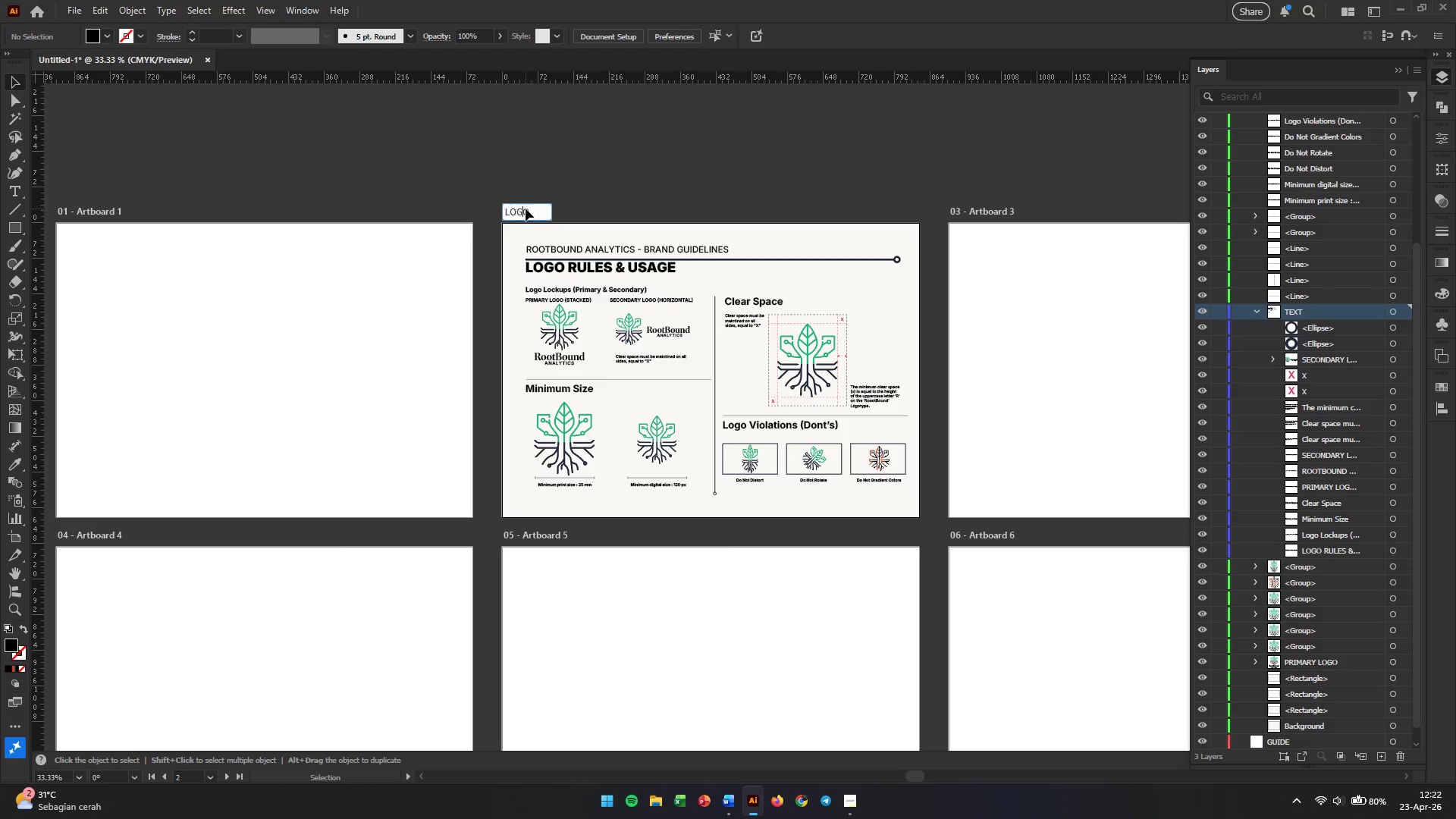 
key(ArrowLeft)
 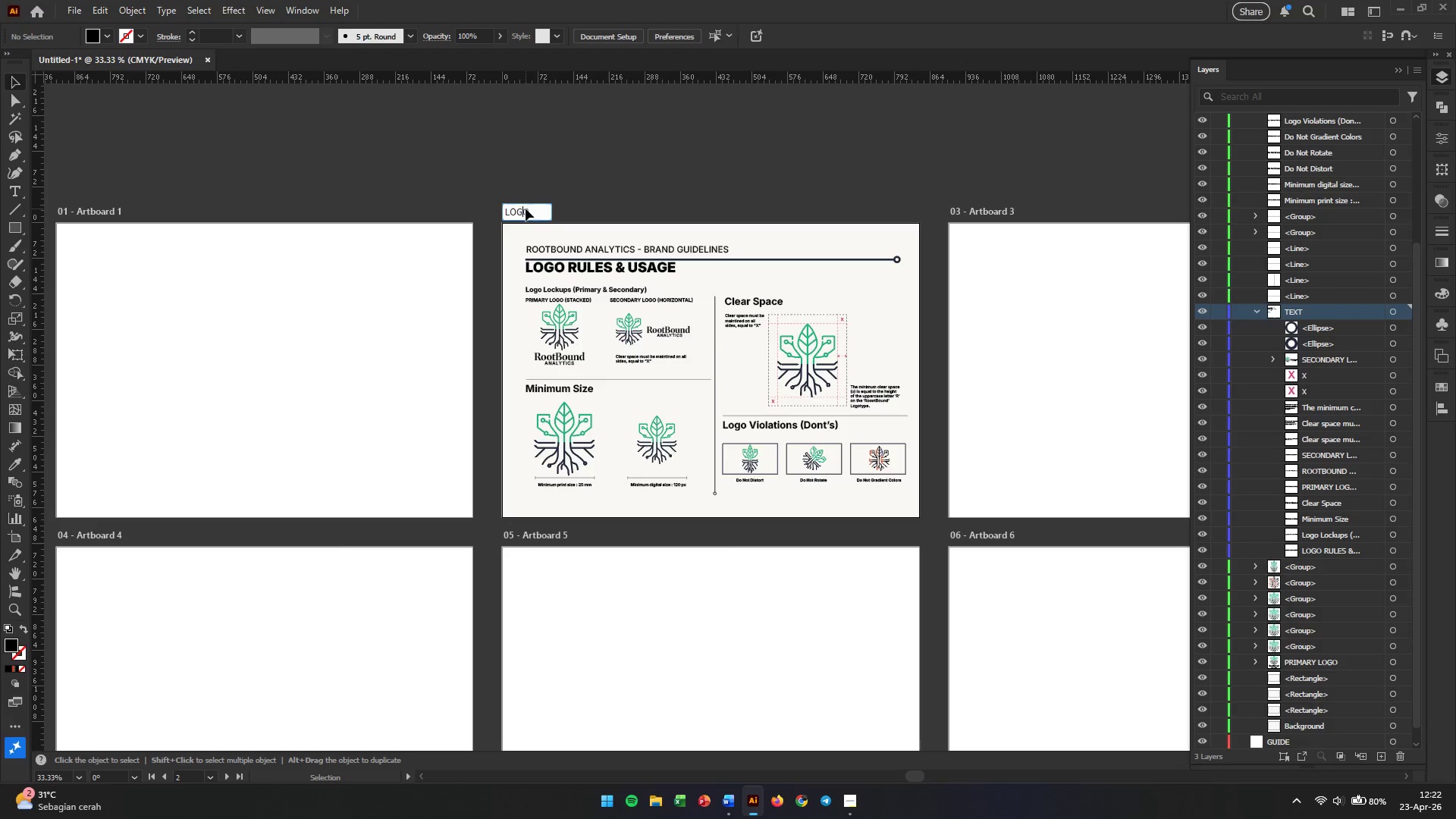 
key(Control+A)
 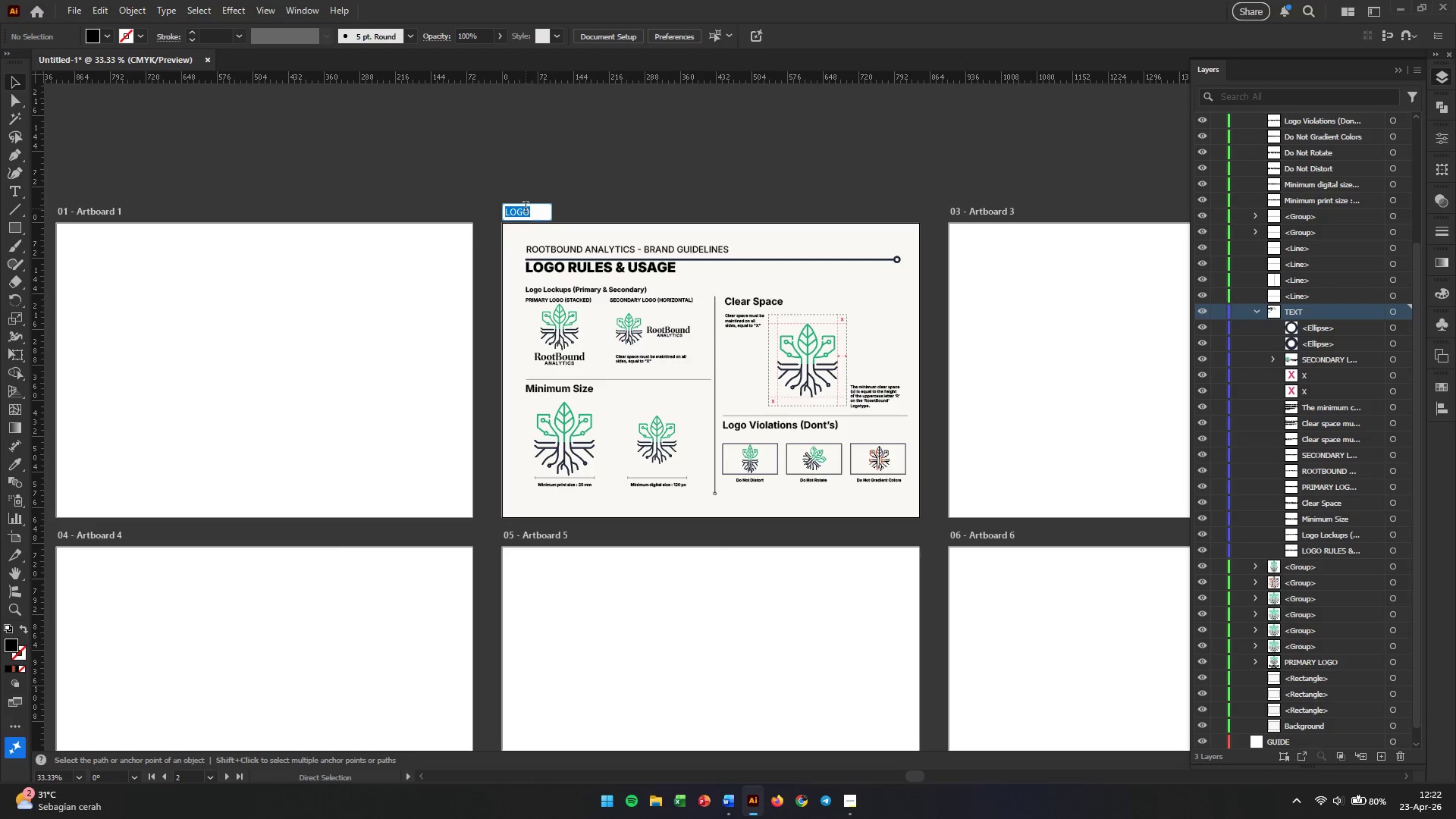 
type(PRIMARY LOGO & LOCKUPS)
 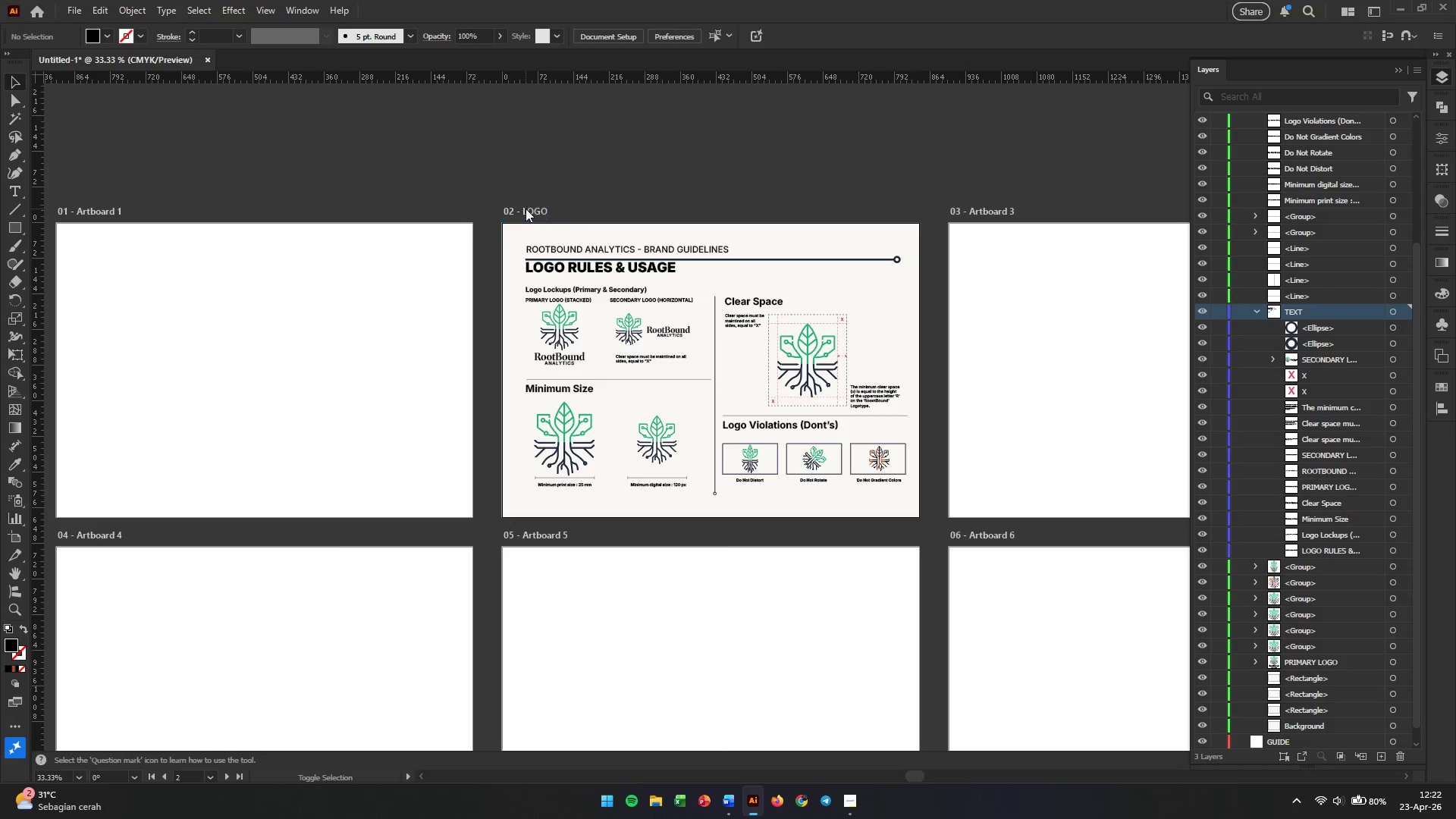 
 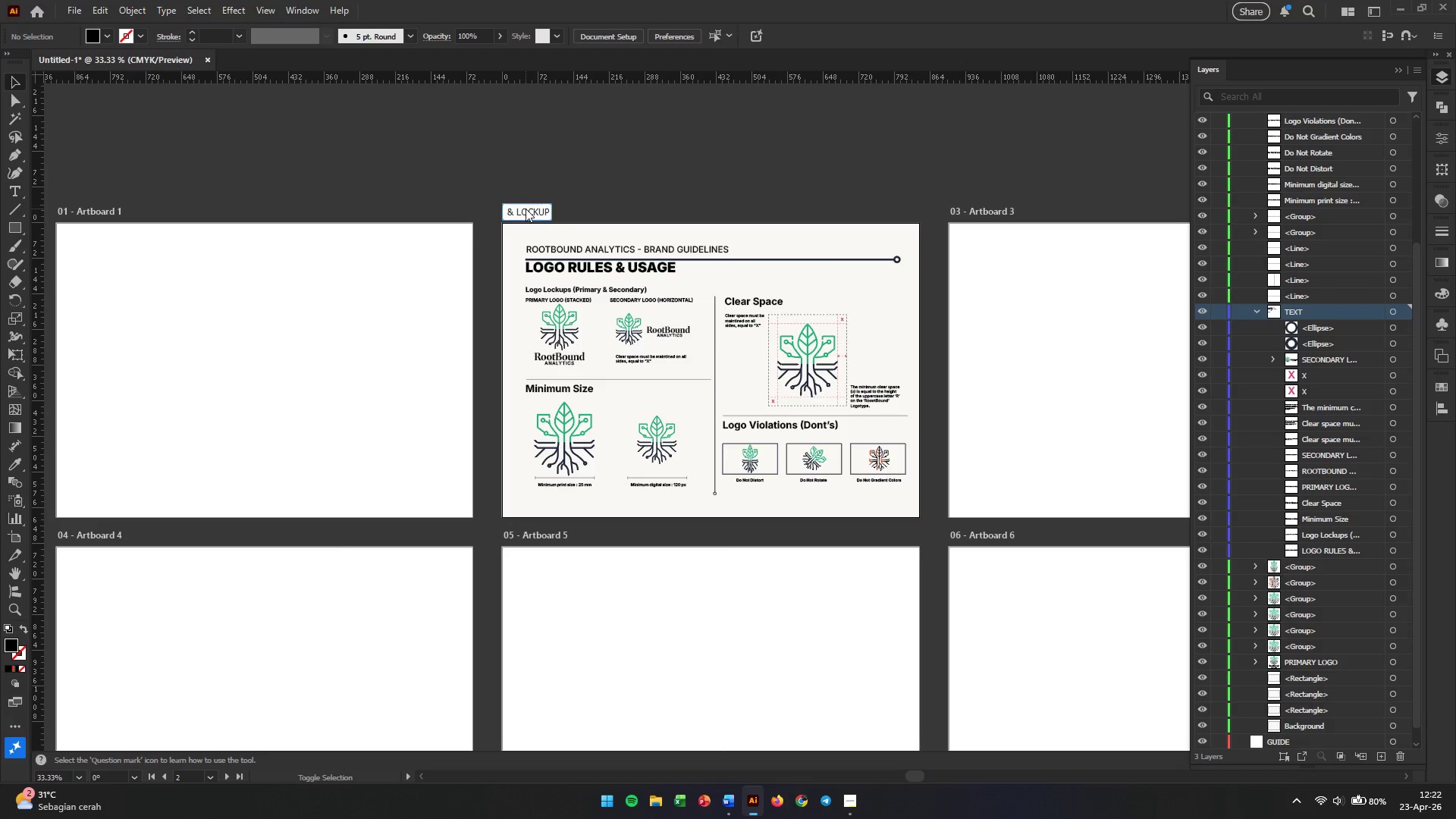 
key(Enter)
 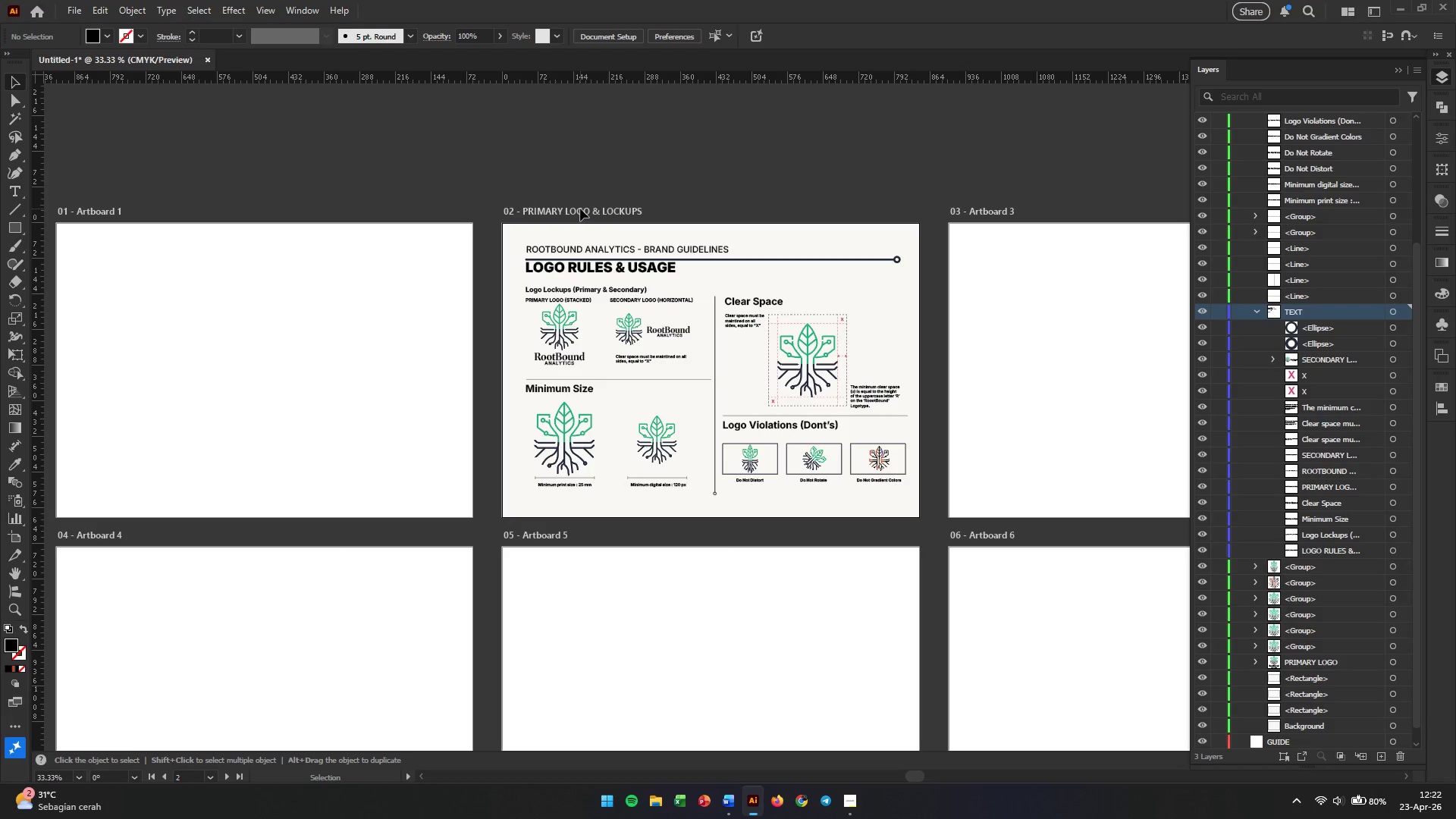 
left_click([794, 171])
 